 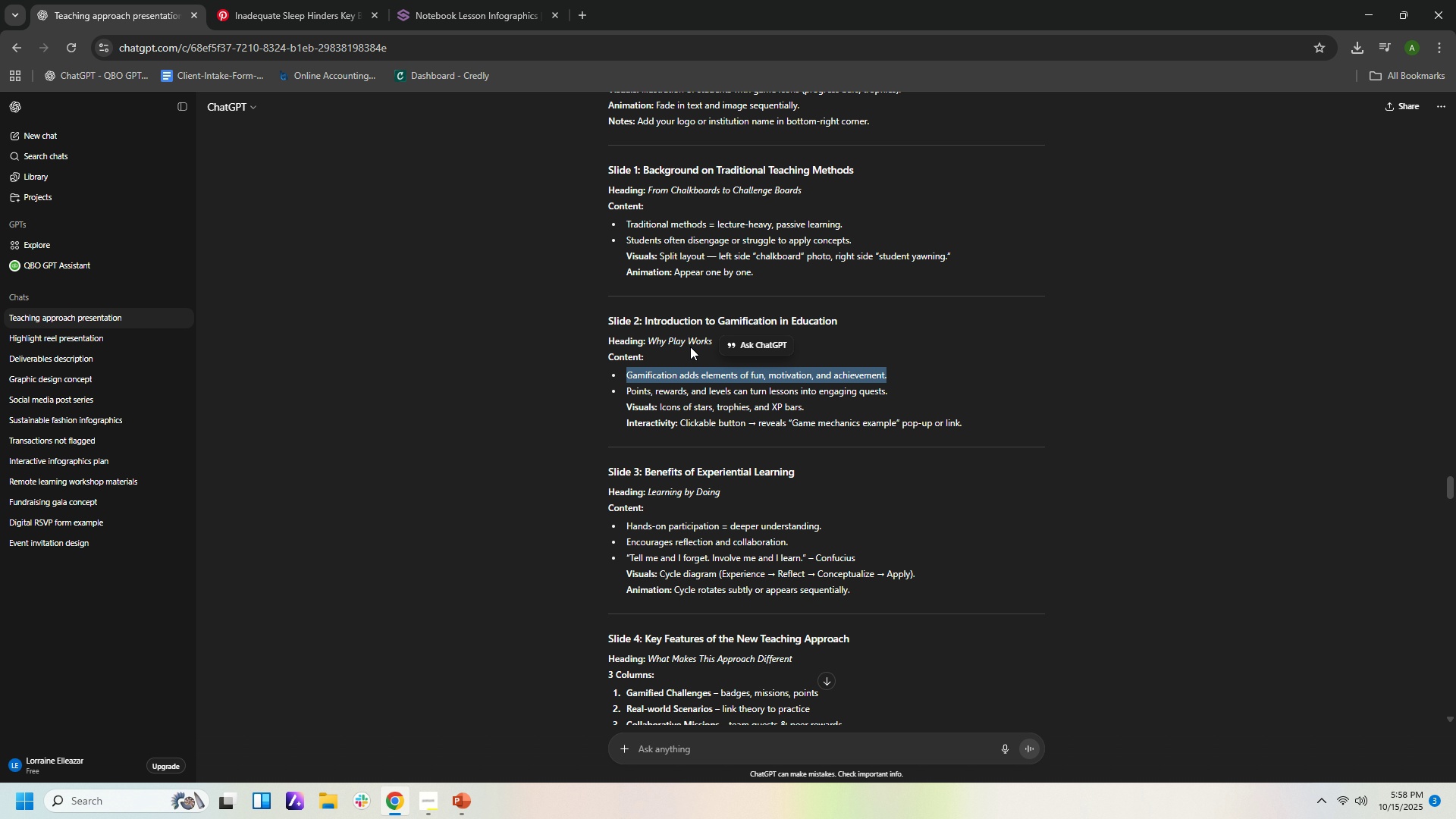 
key(Control+C)
 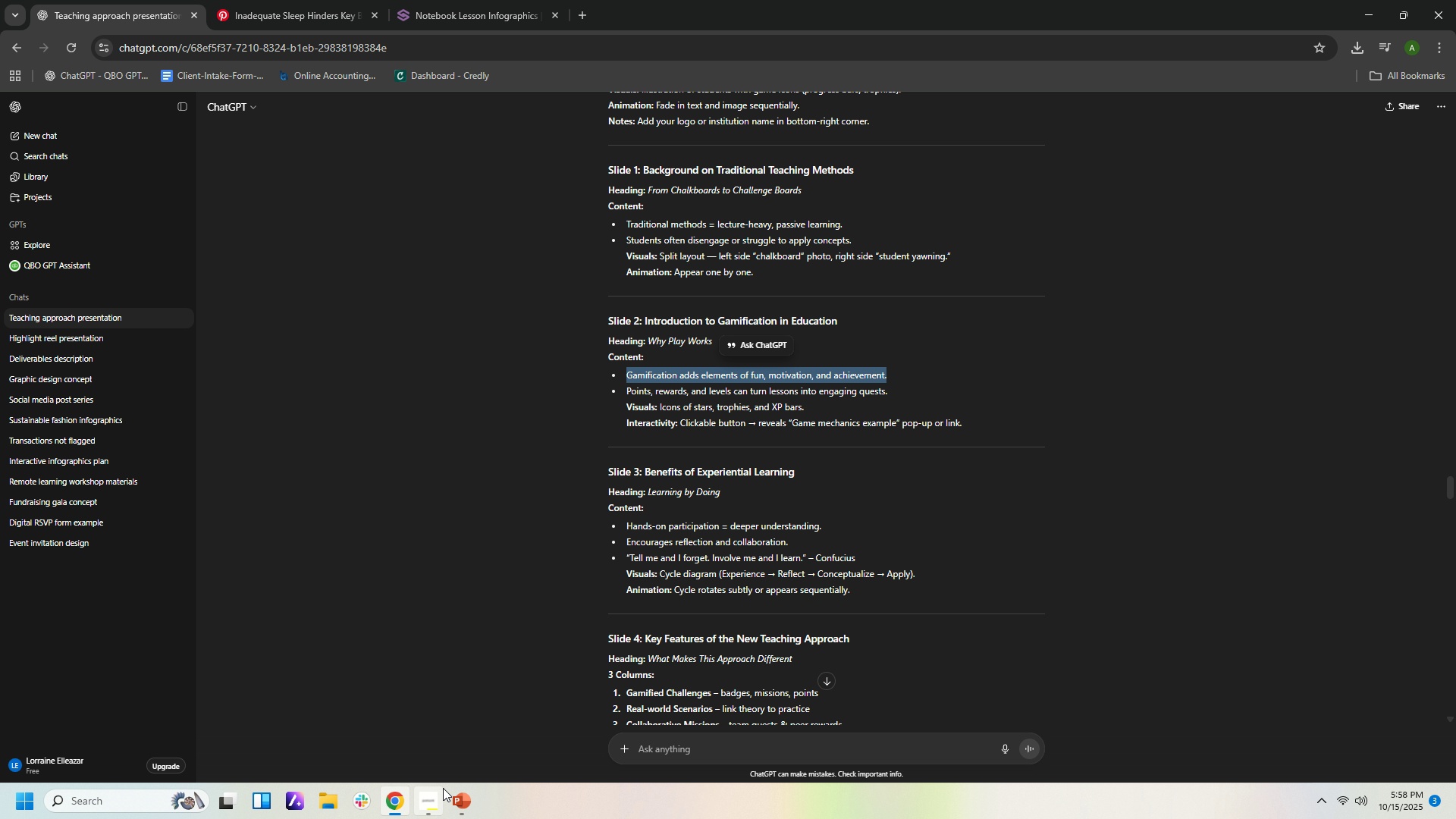 
left_click([463, 802])
 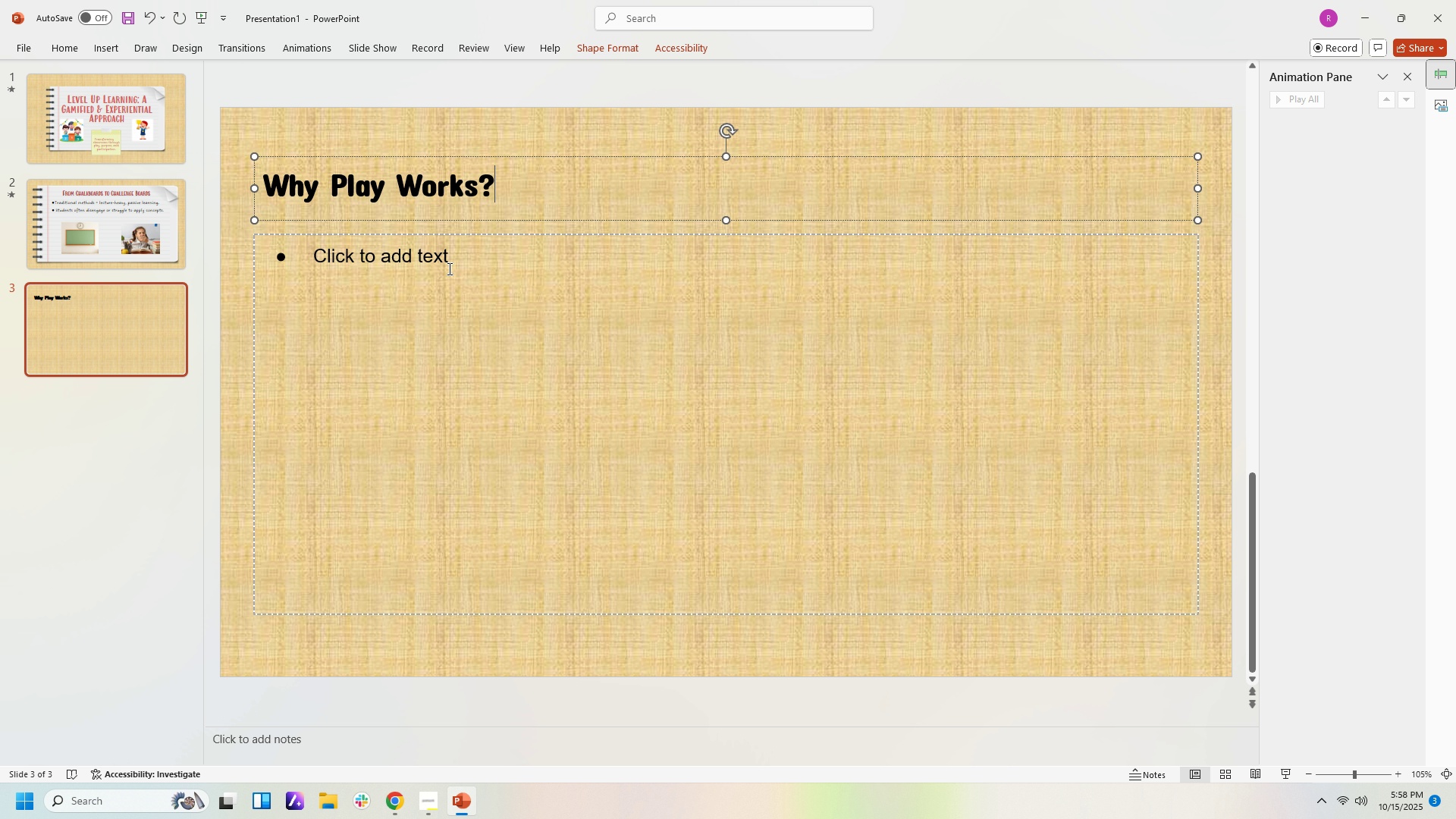 
left_click([448, 268])
 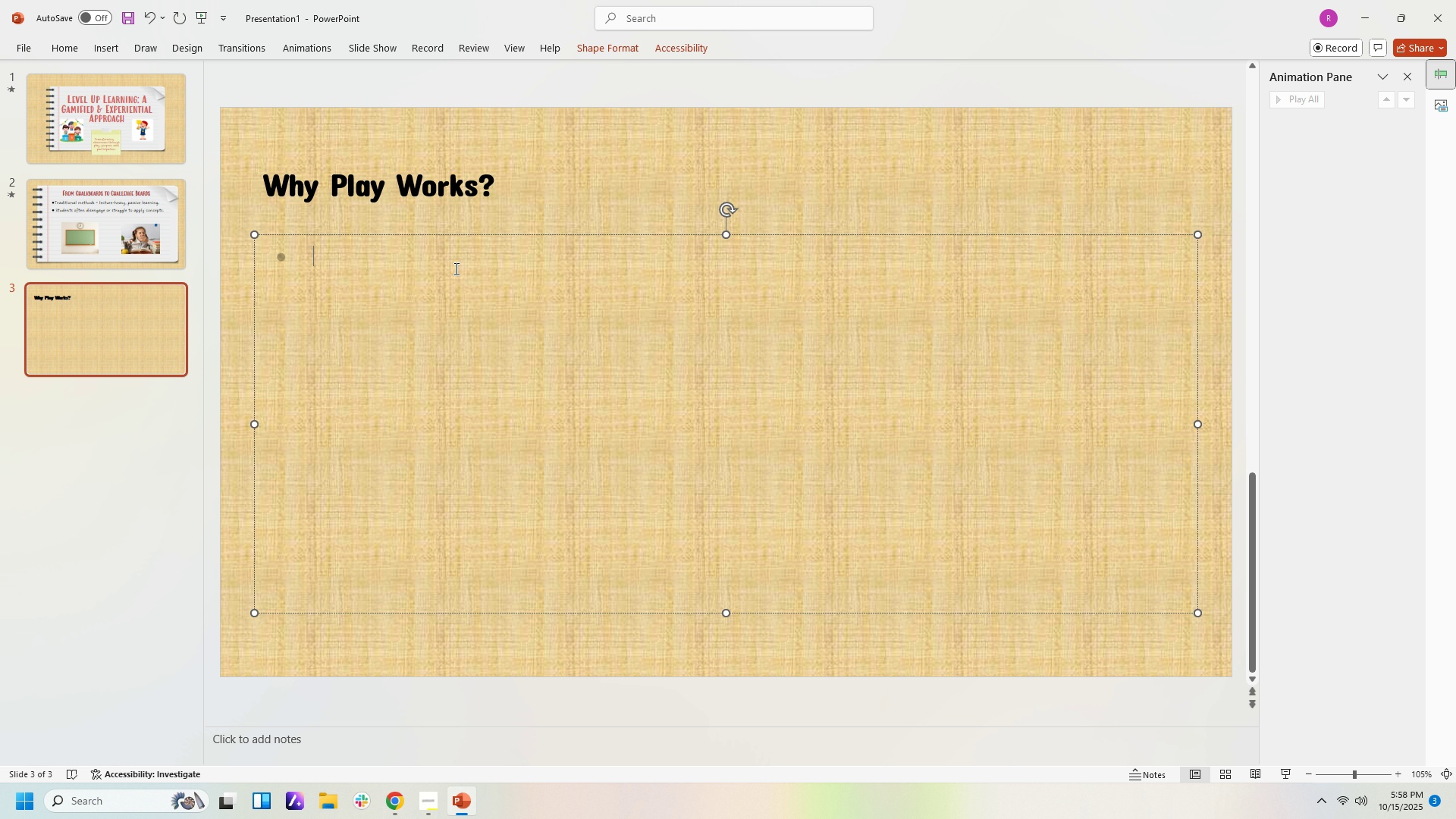 
key(Control+V)
 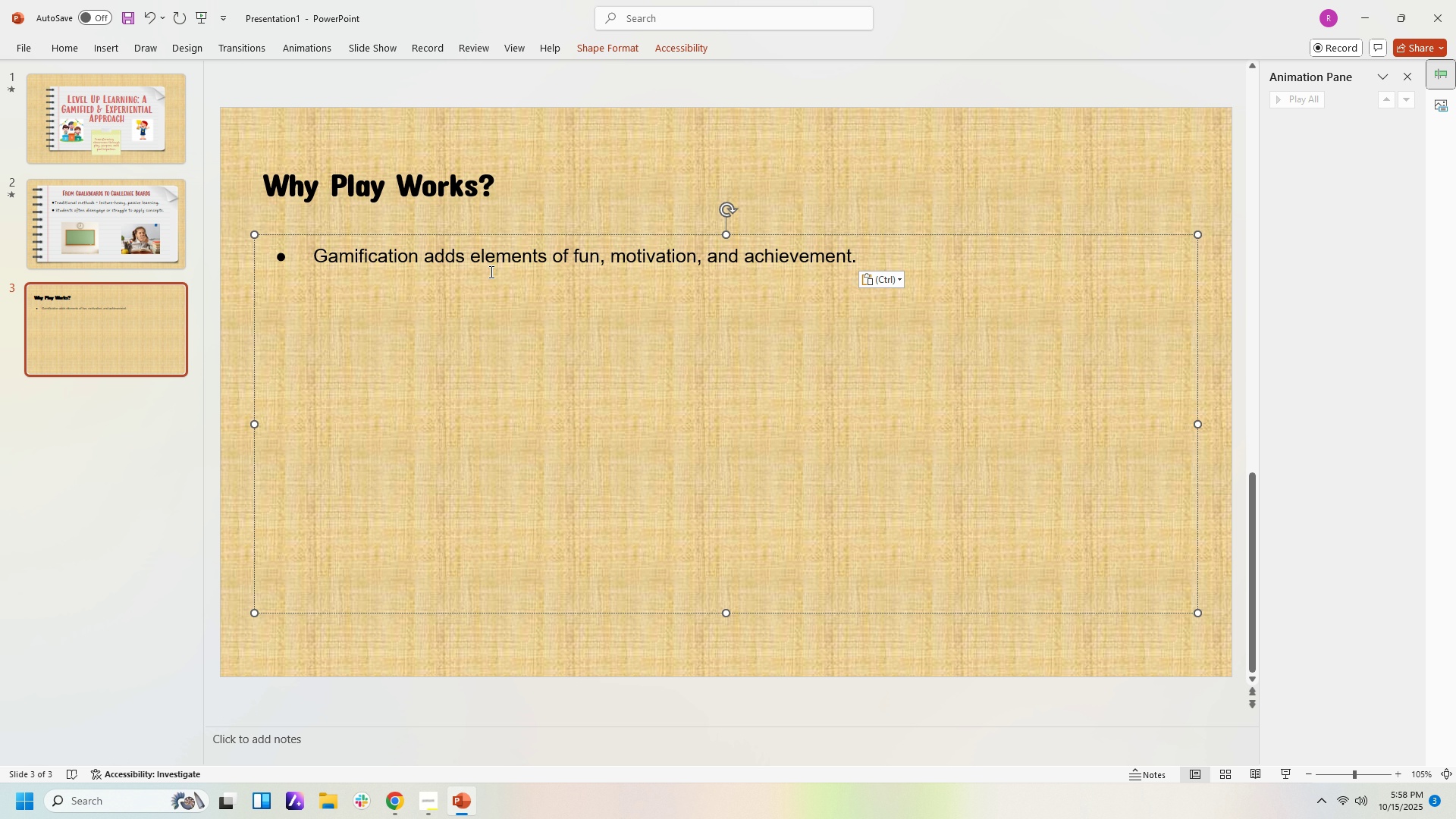 
key(Enter)
 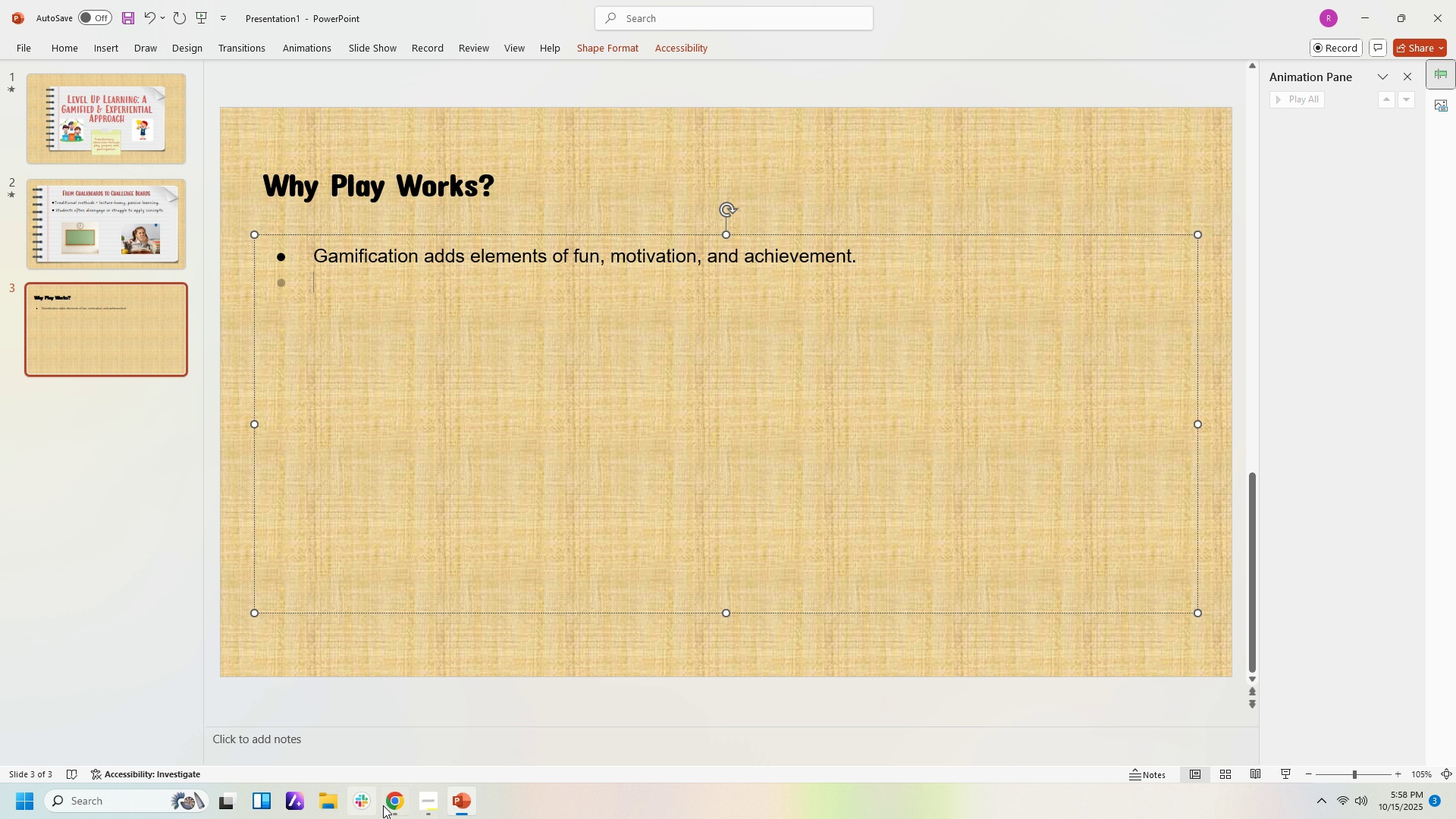 
left_click([387, 805])
 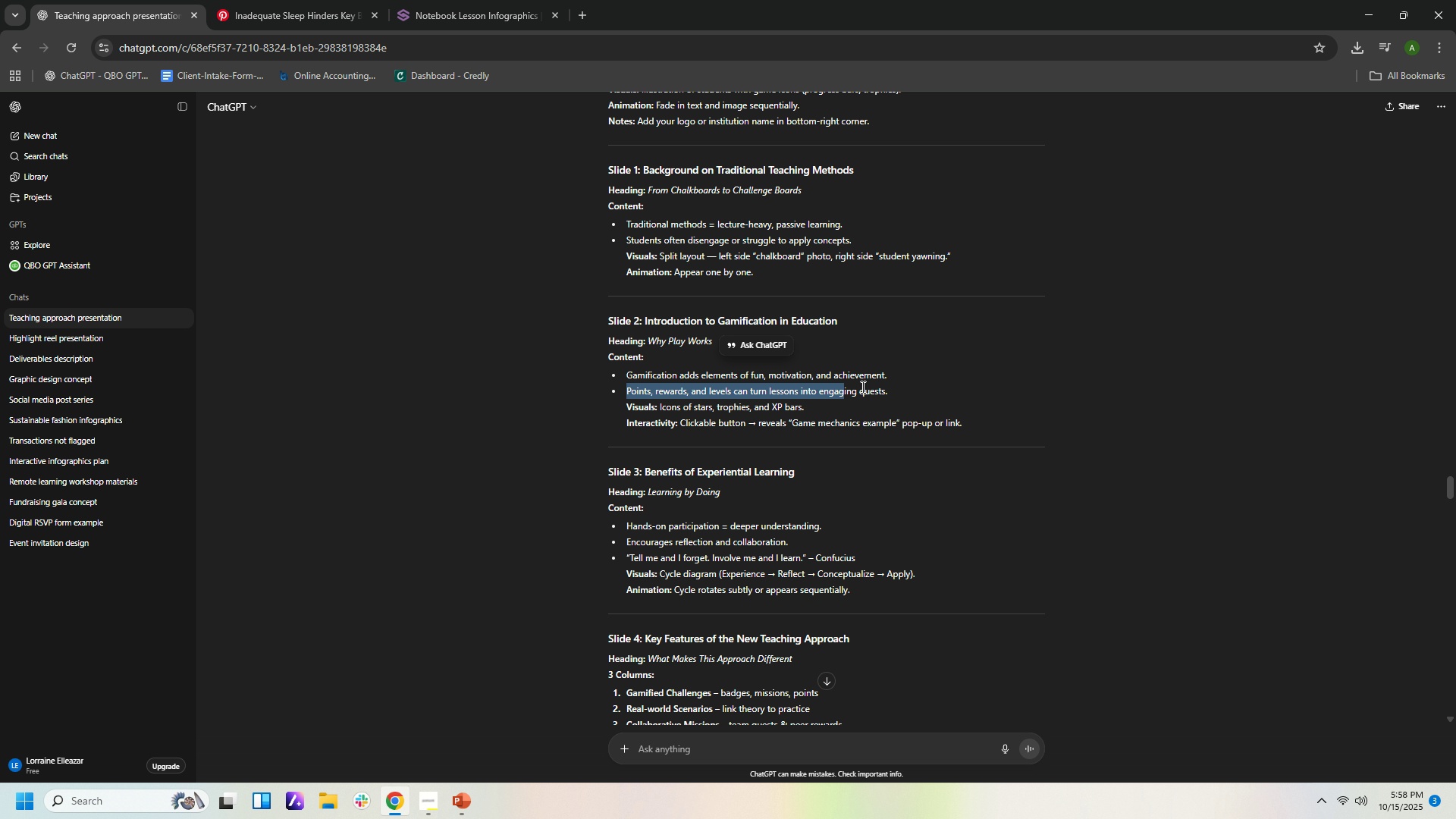 
key(Control+C)
 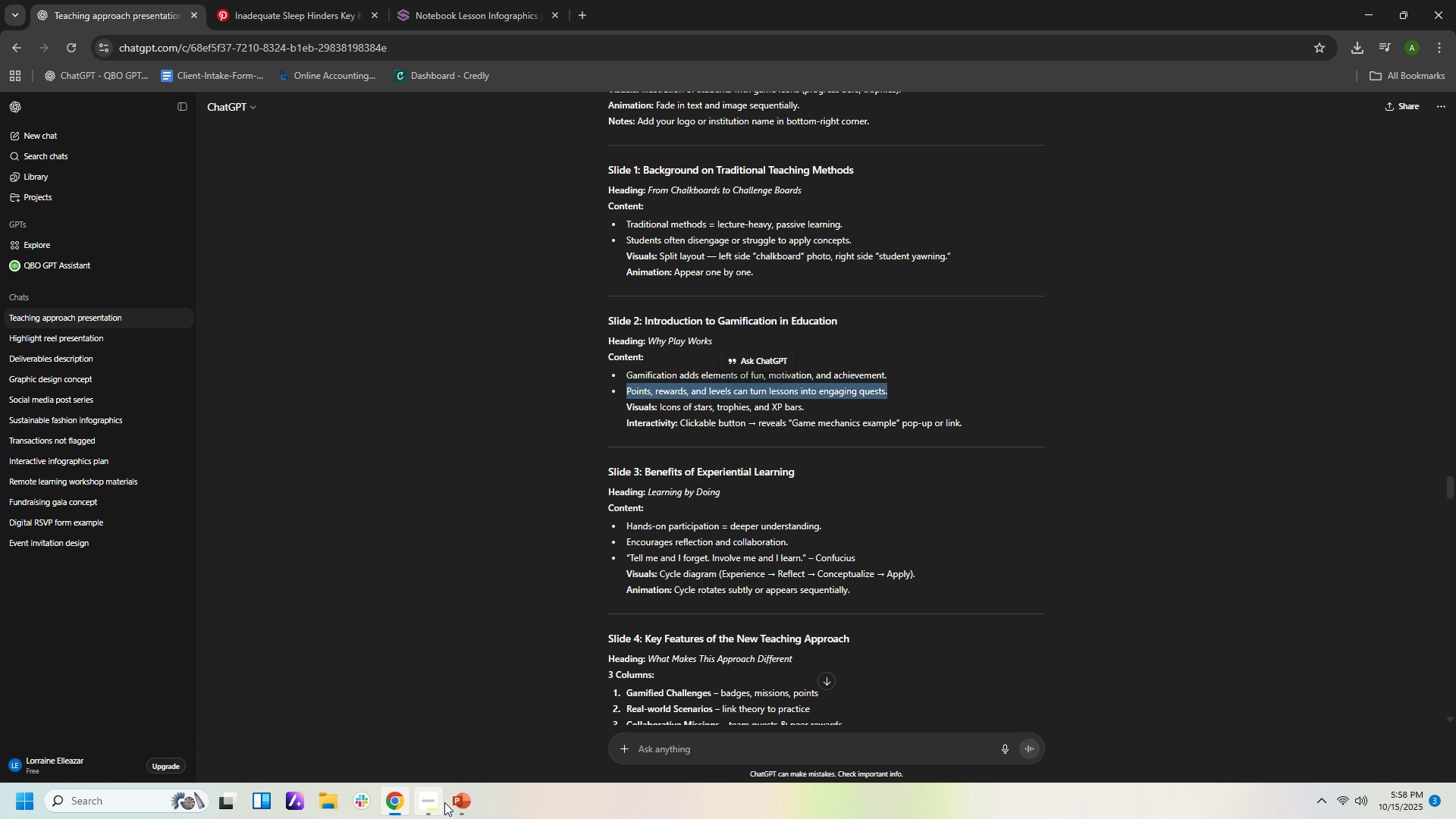 
left_click([461, 802])
 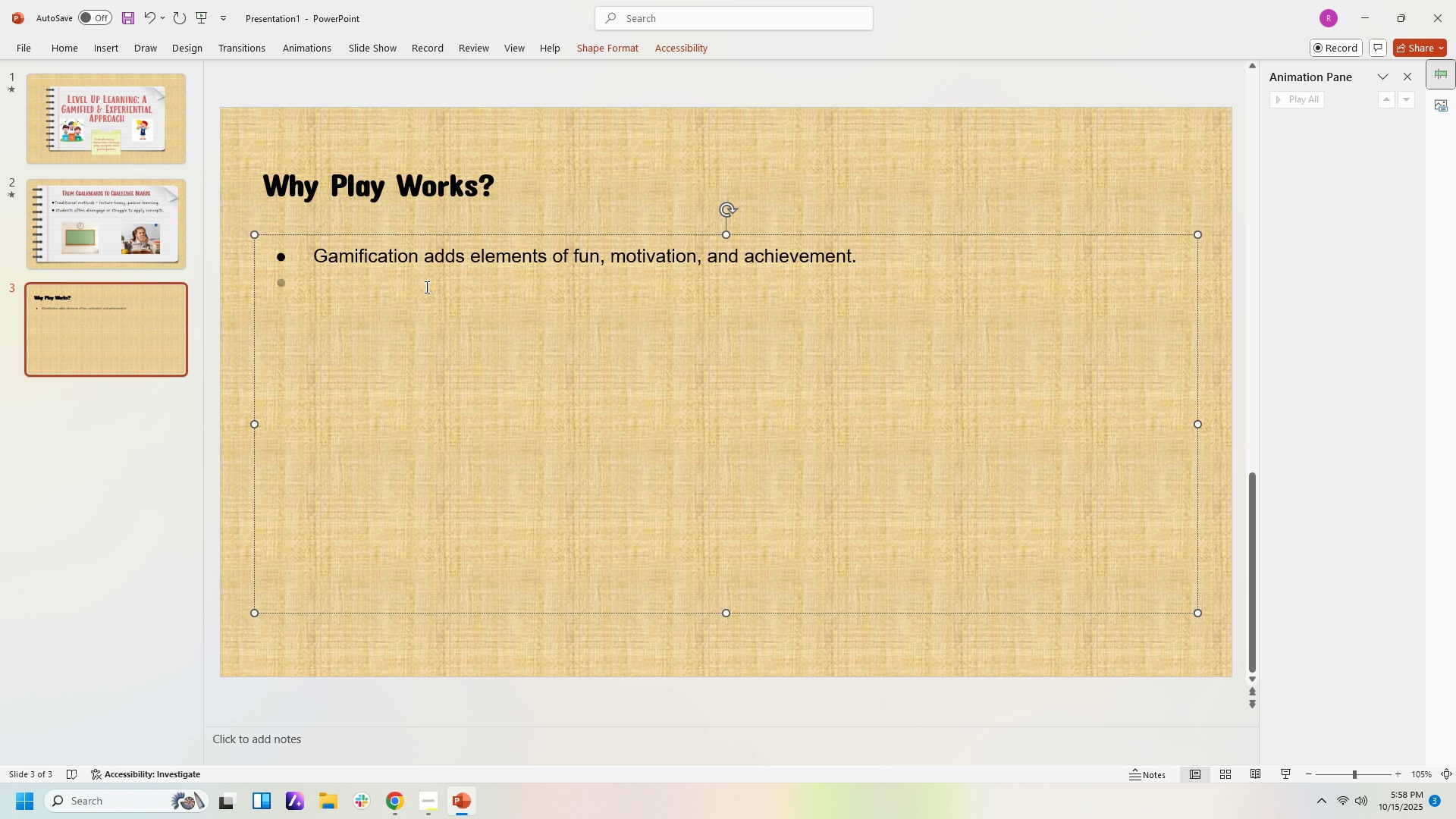 
left_click([425, 287])
 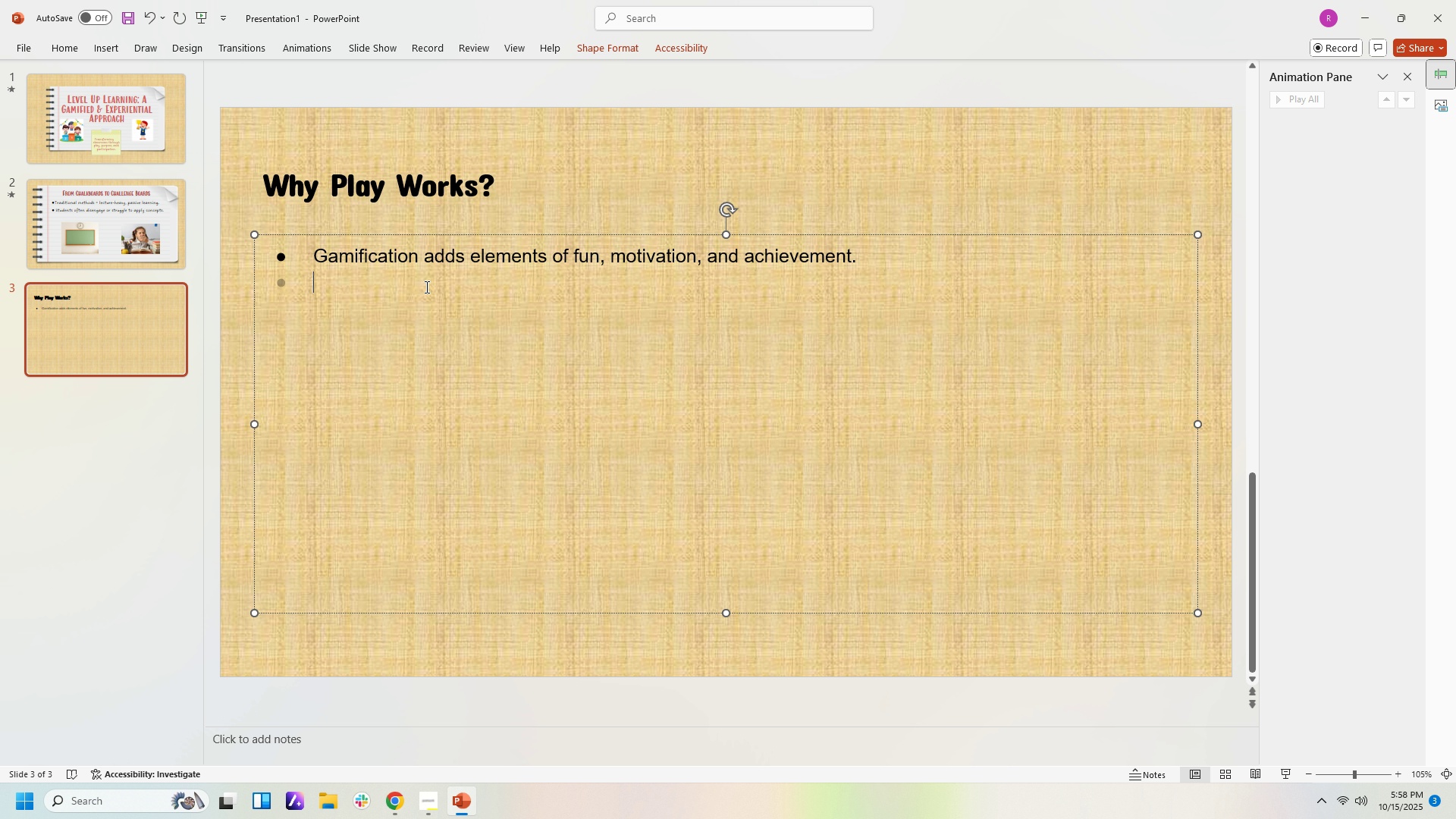 
key(Control+V)
 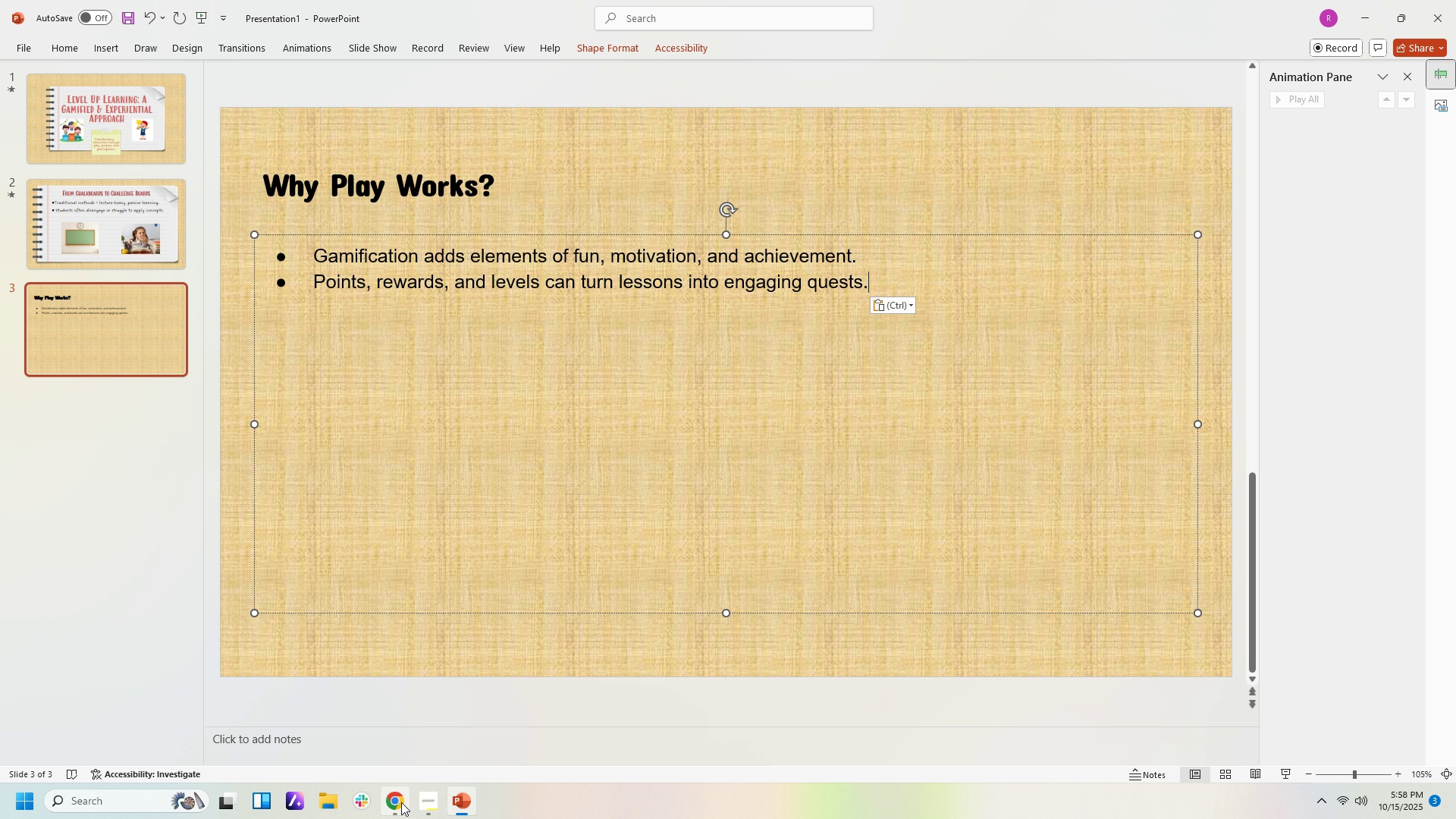 
left_click([400, 802])
 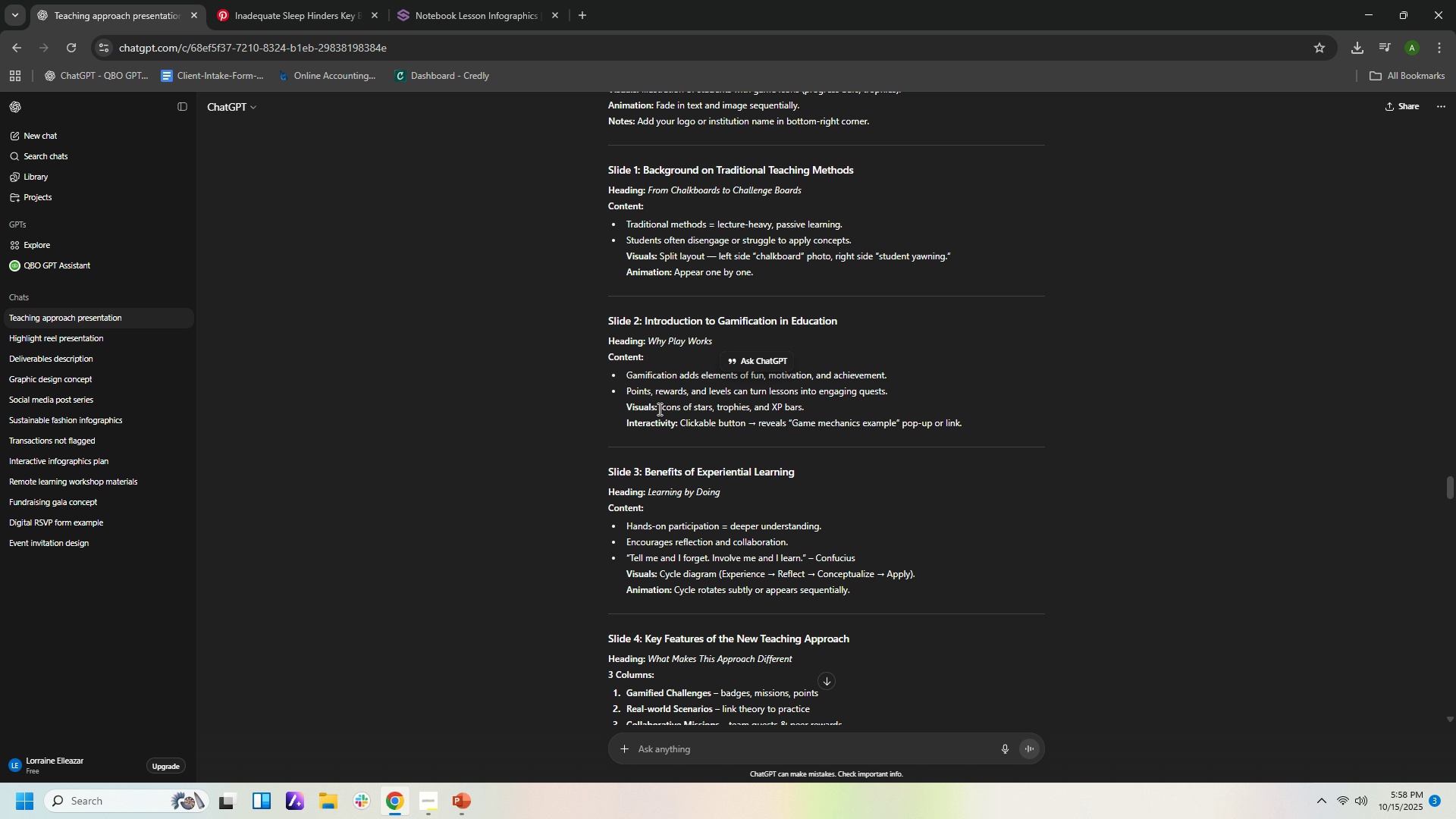 
wait(7.99)
 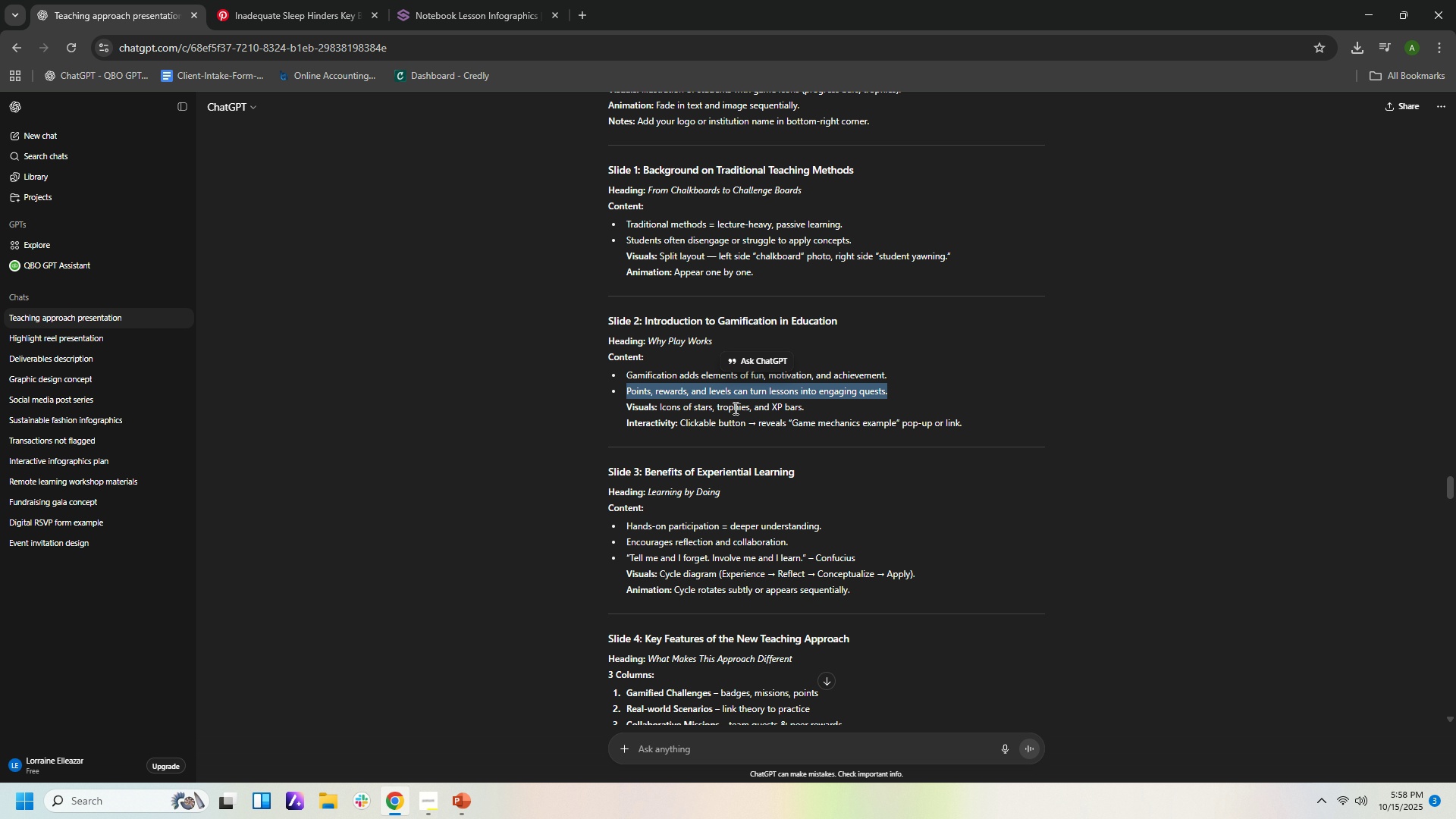 
key(Control+C)
 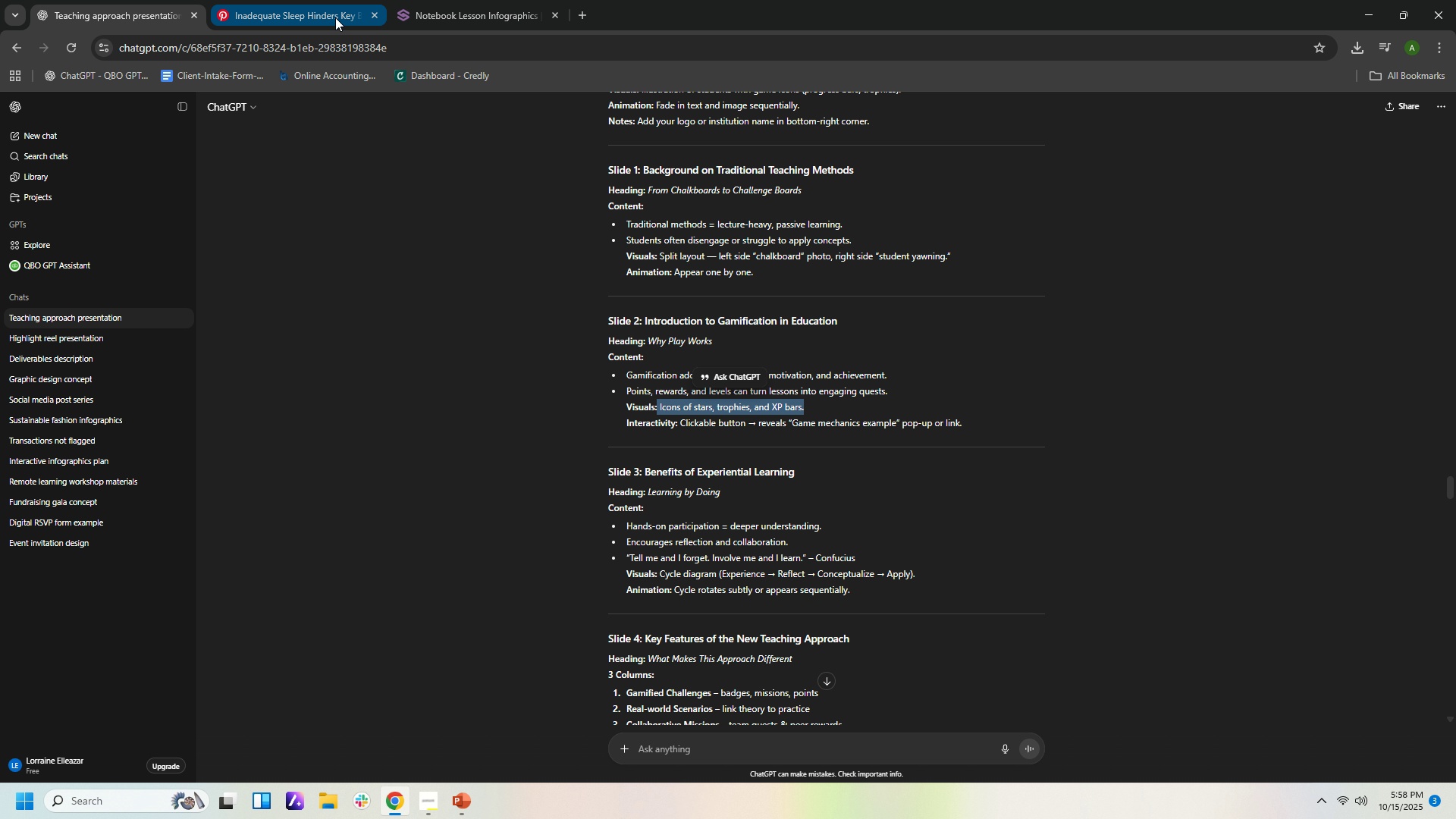 
left_click([322, 20])
 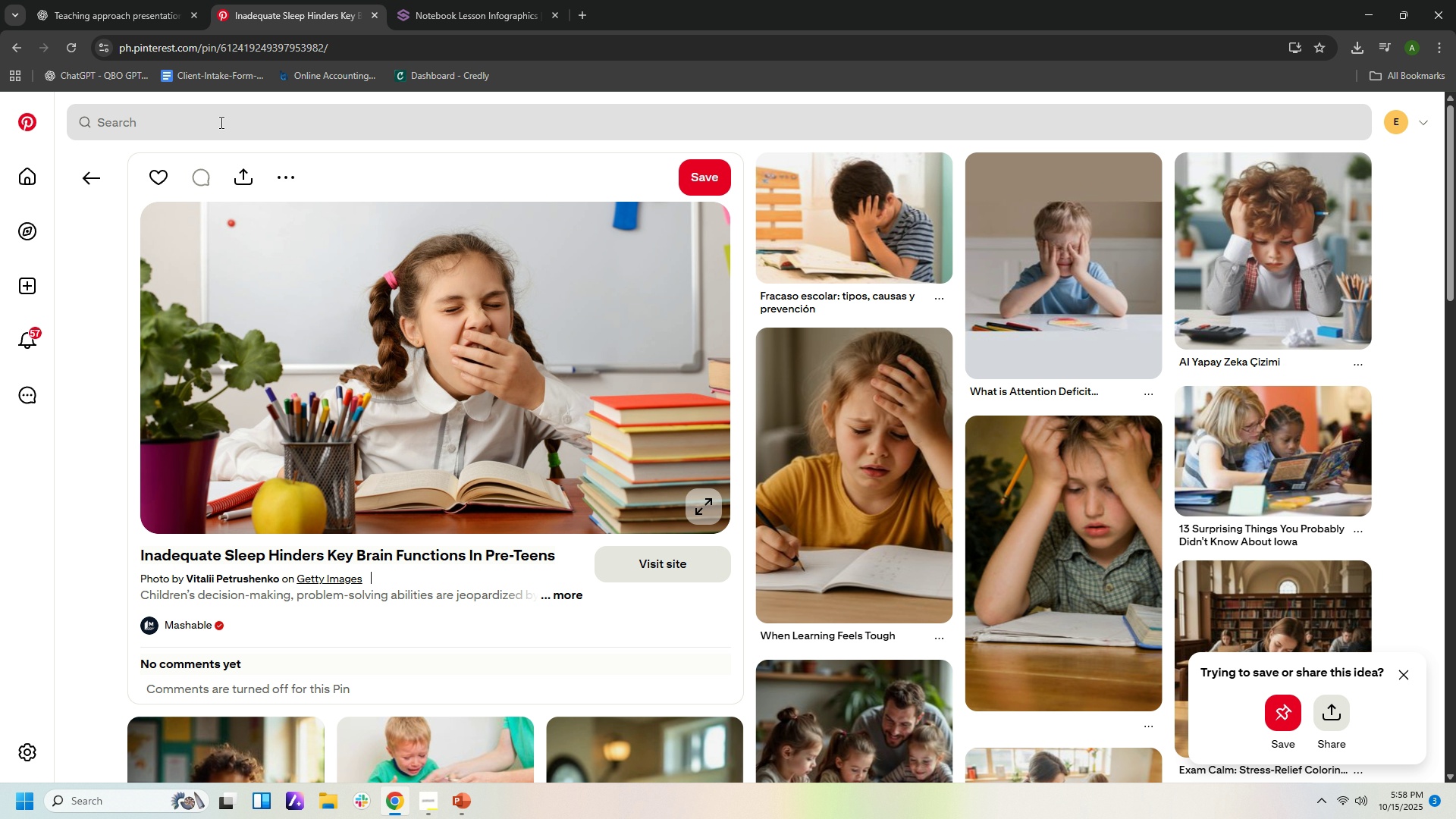 
left_click([220, 122])
 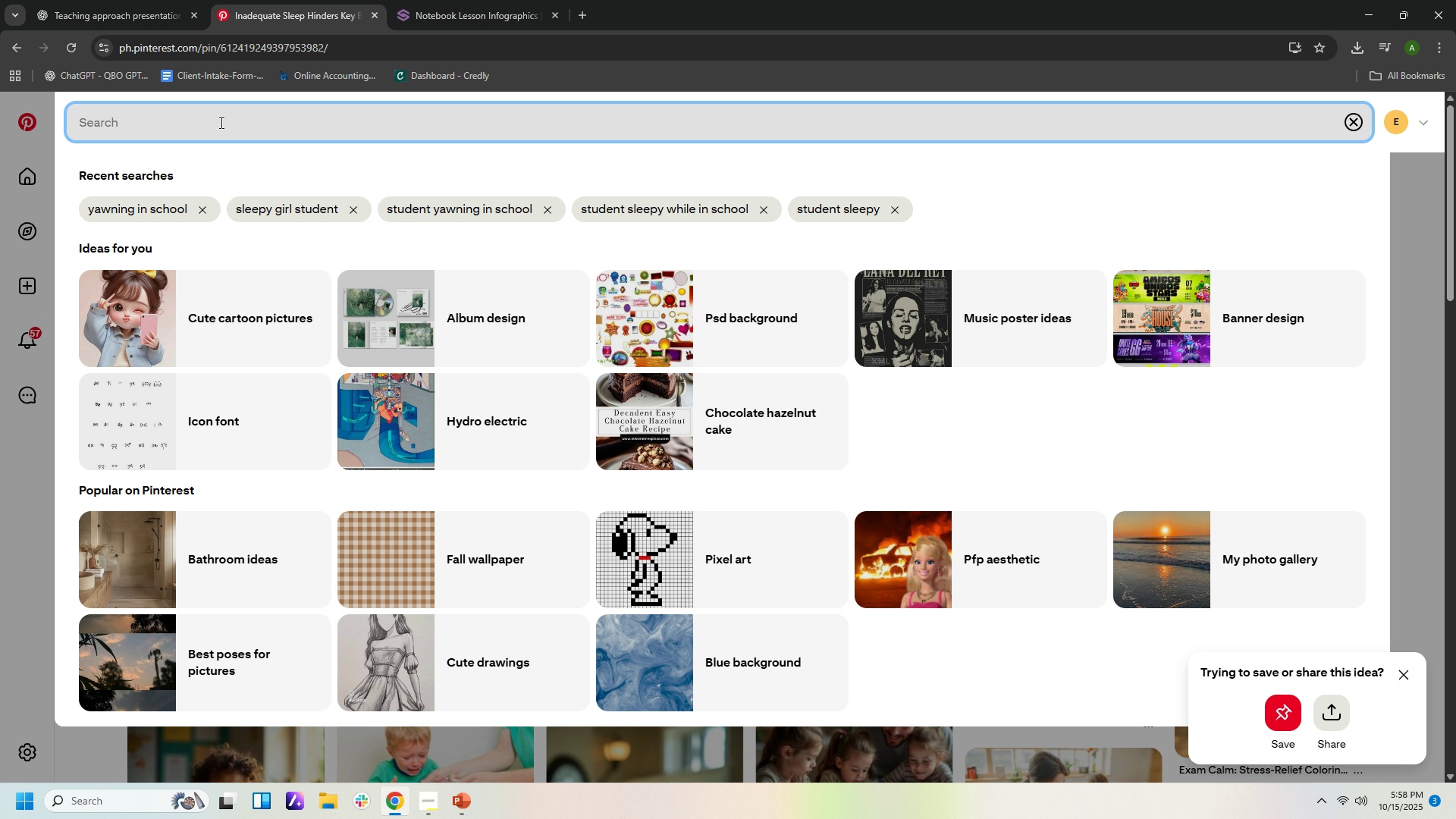 
key(Control+ControlLeft)
 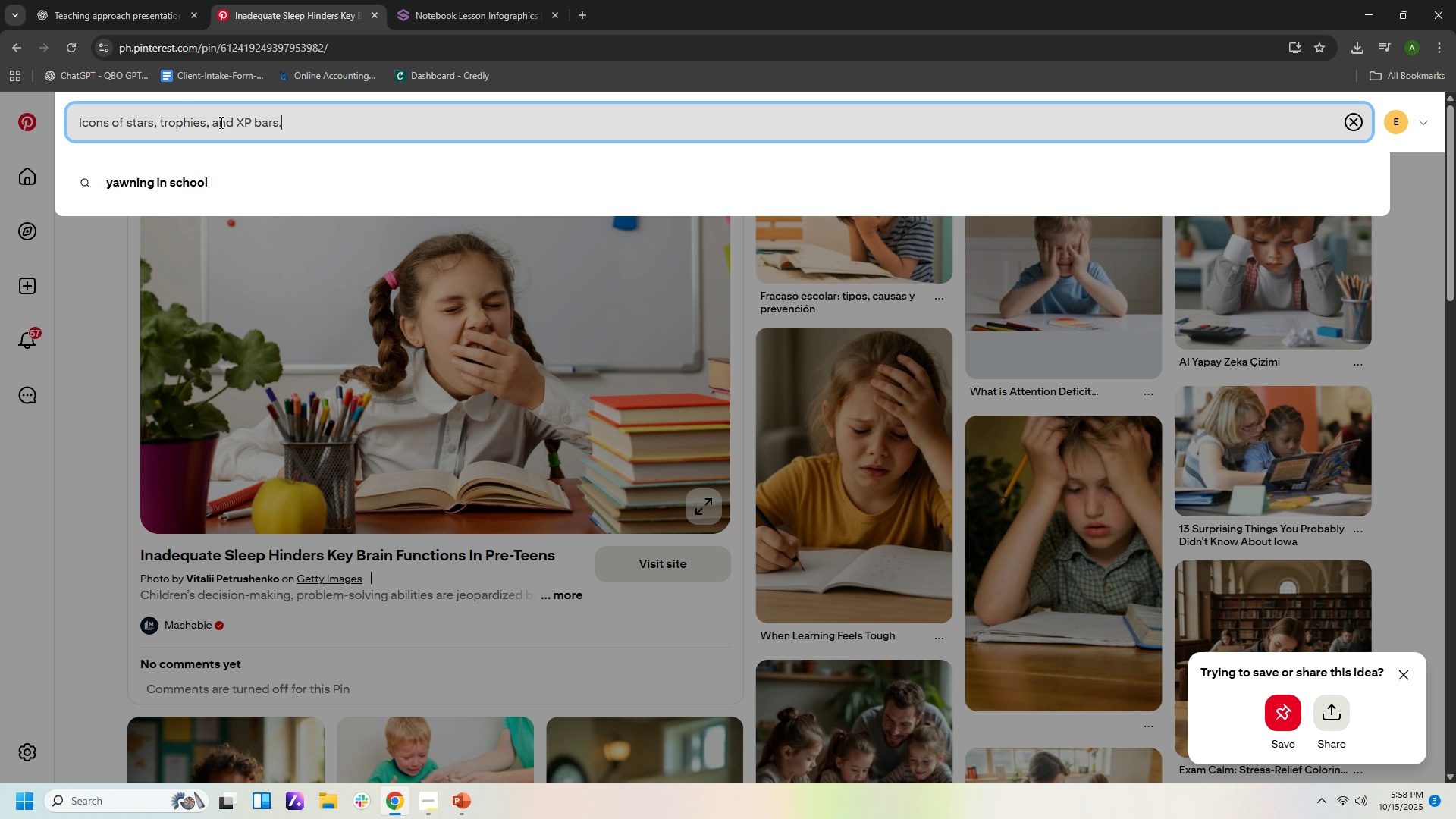 
key(Control+V)
 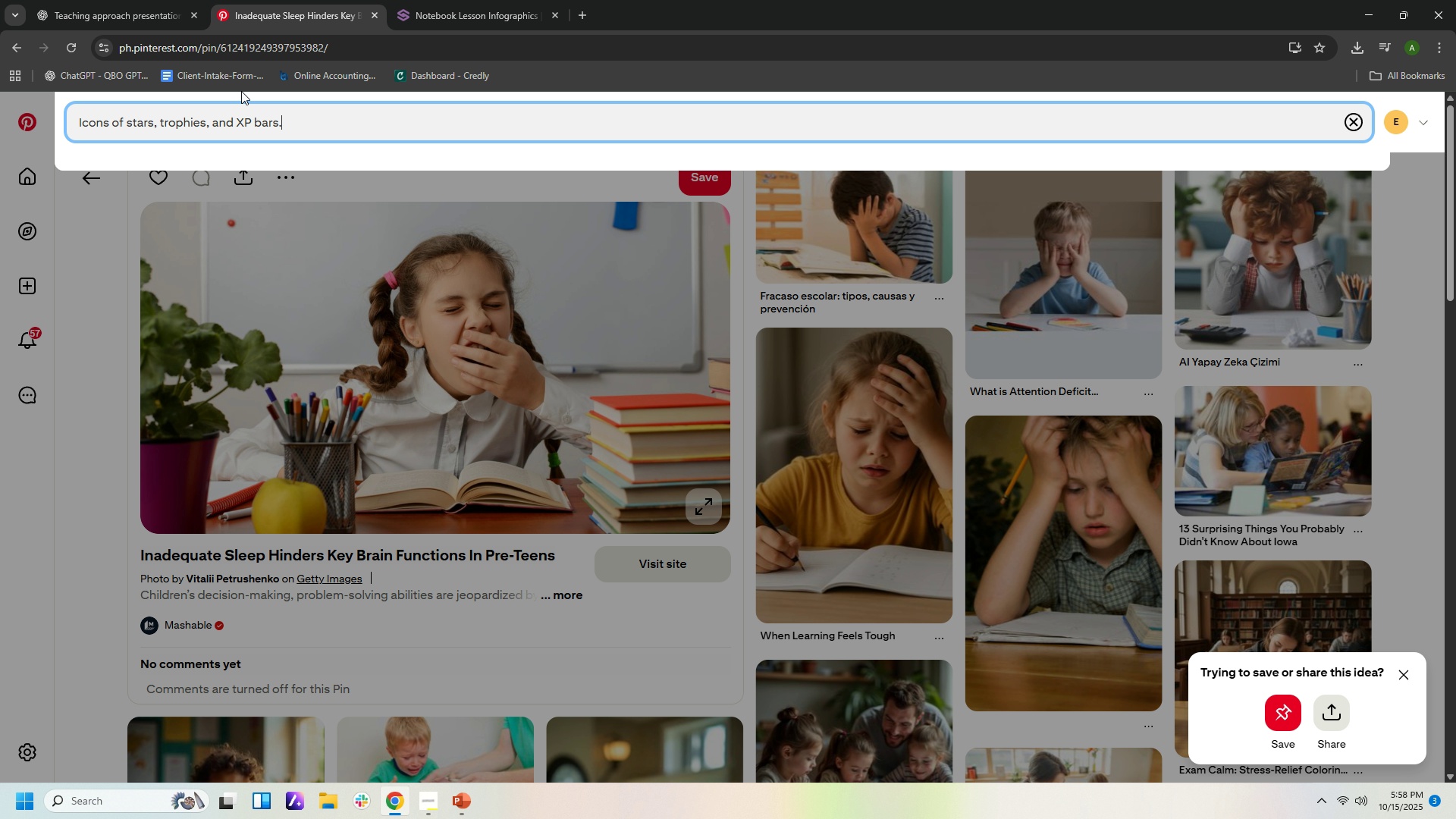 
key(Backspace)
 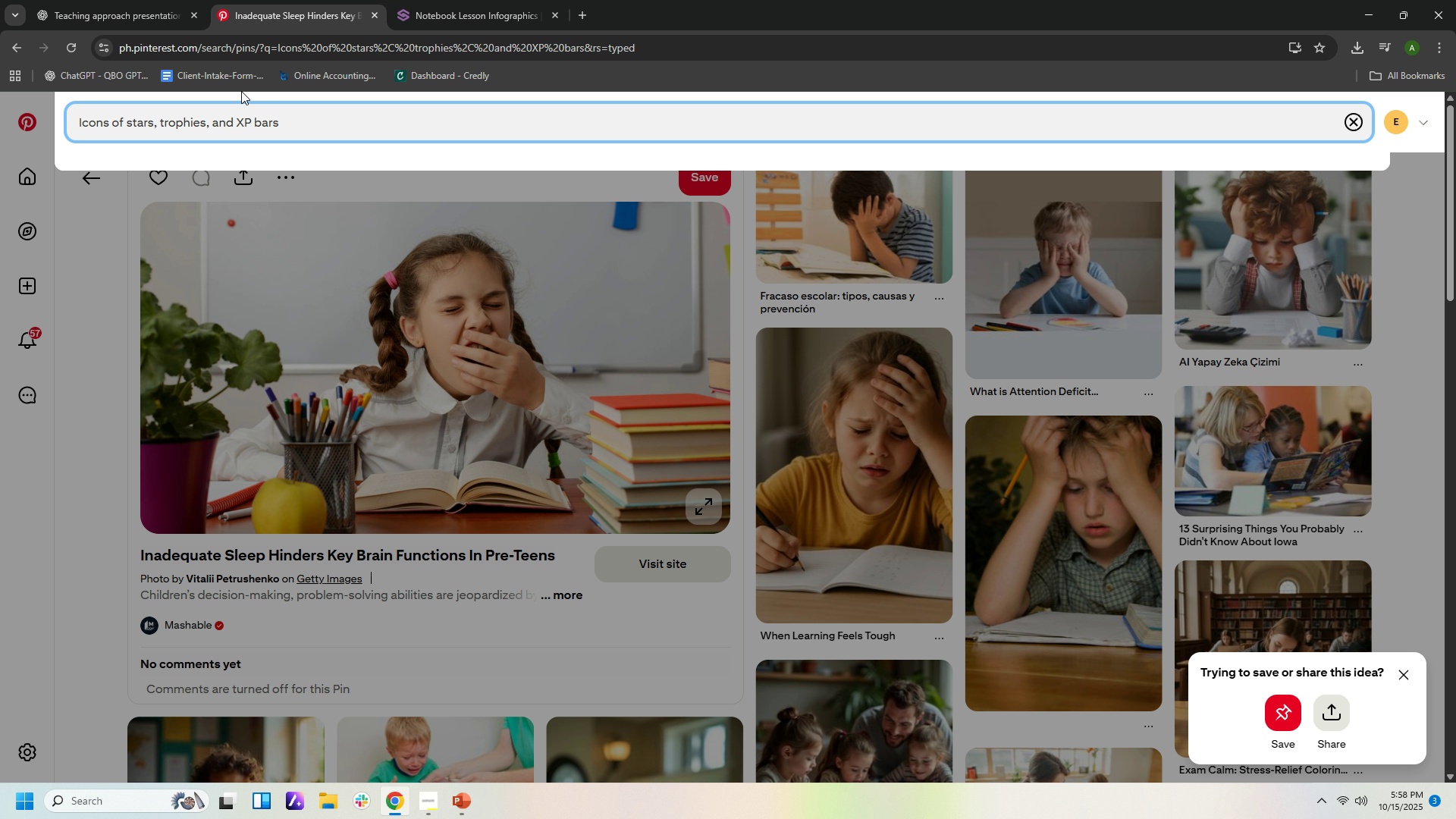 
key(Shift+ShiftRight)
 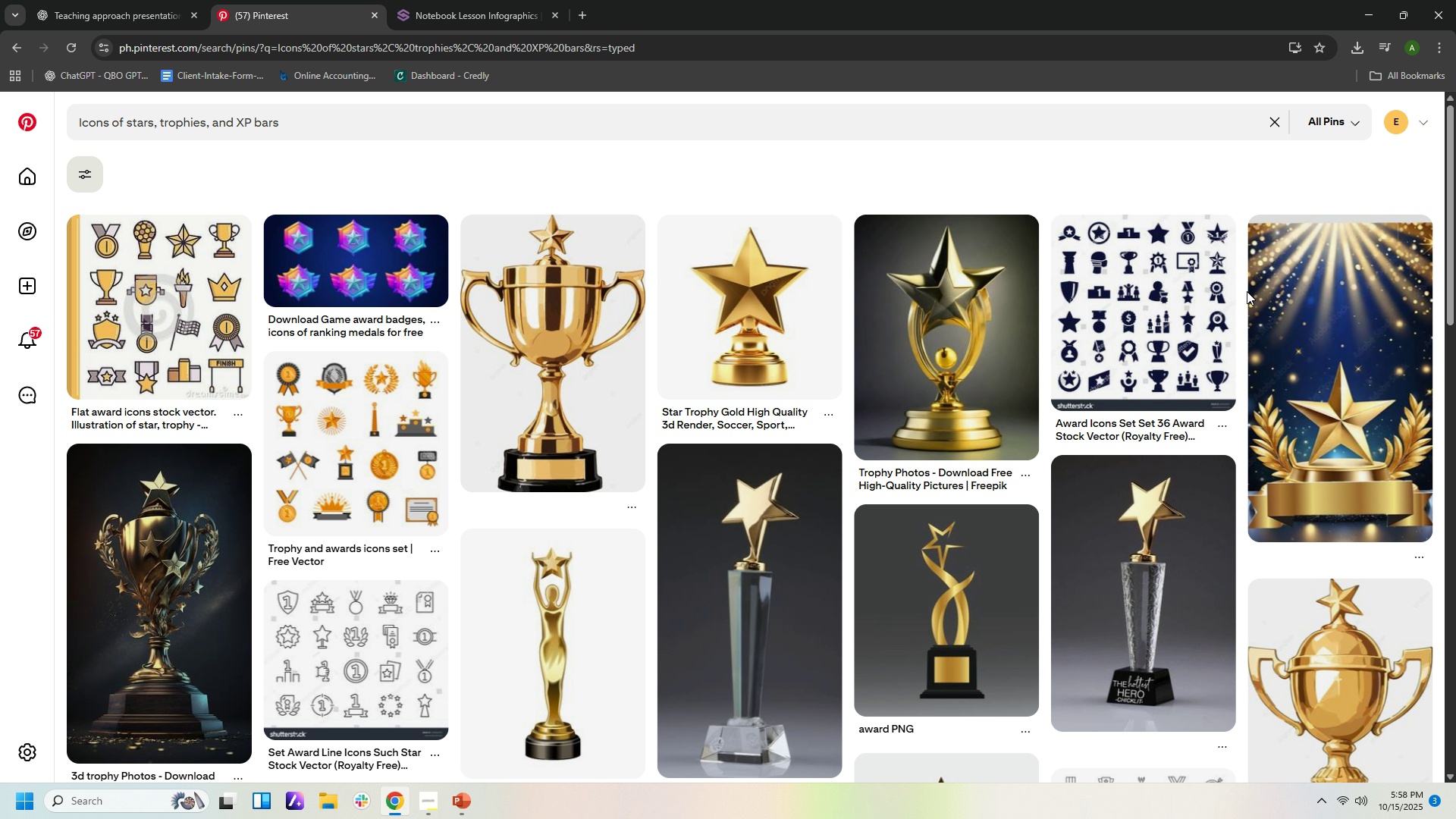 
key(Shift+Enter)
 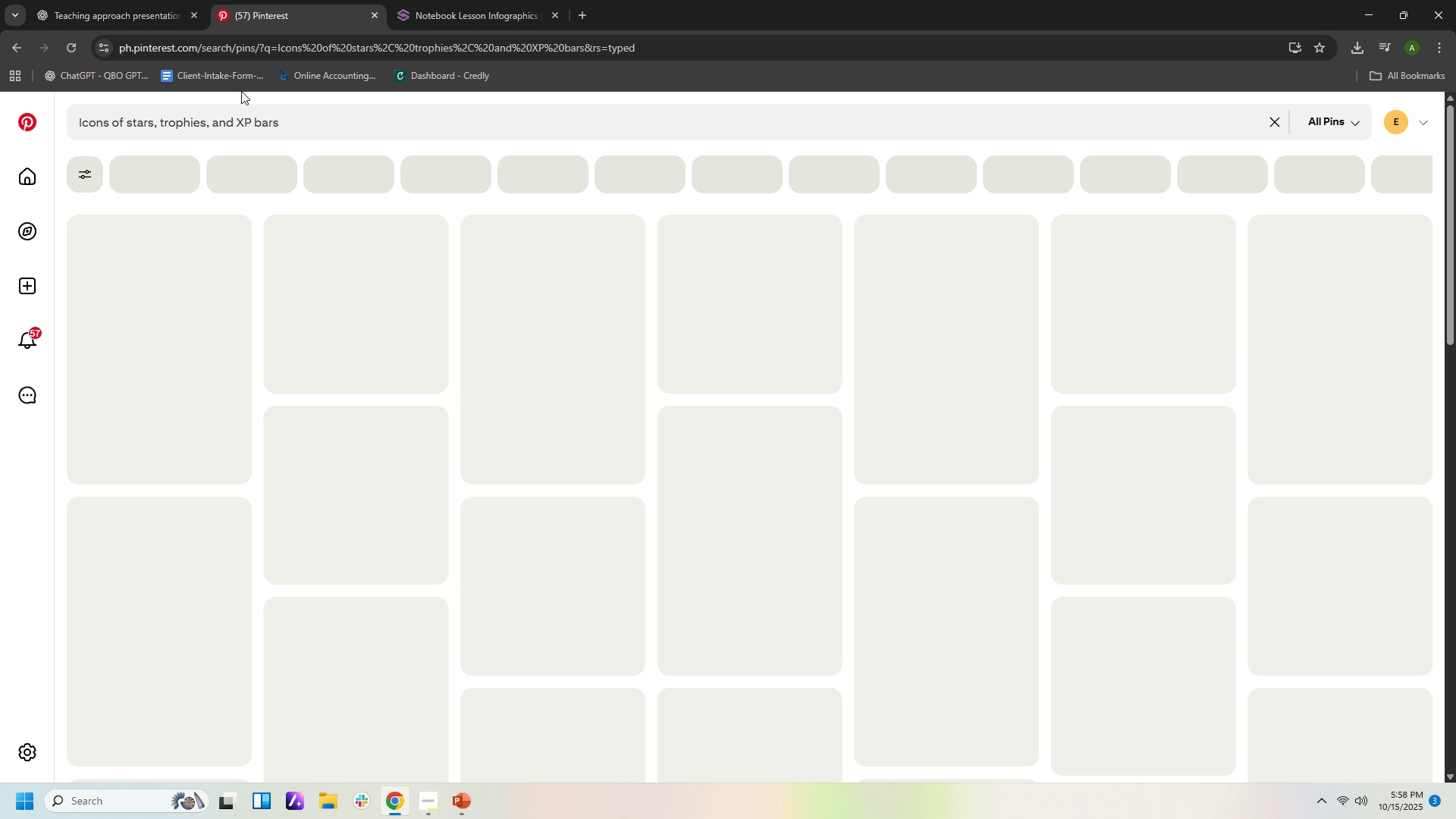 
wait(6.5)
 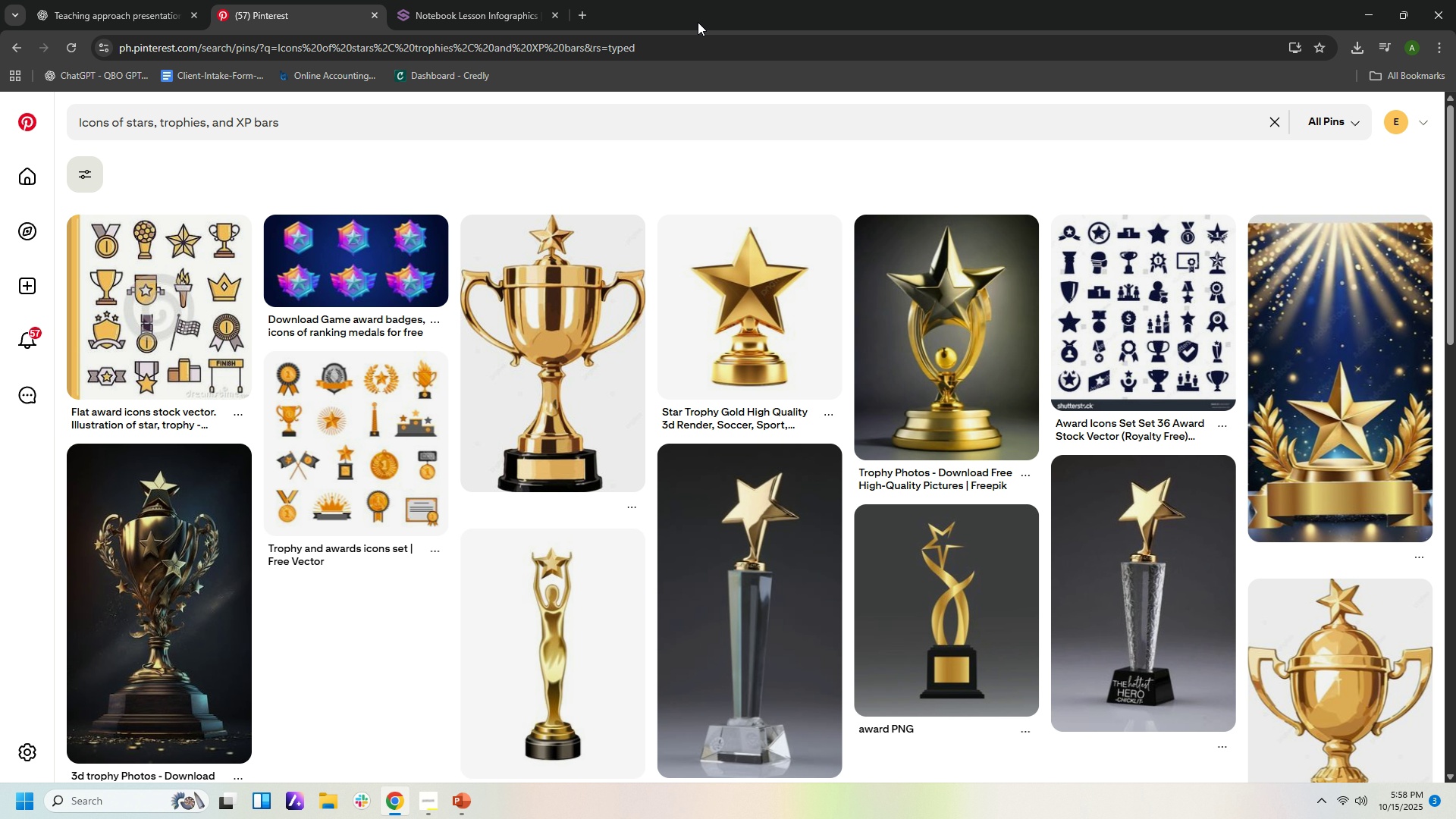 
scroll: coordinate [1023, 429], scroll_direction: down, amount: 7.0
 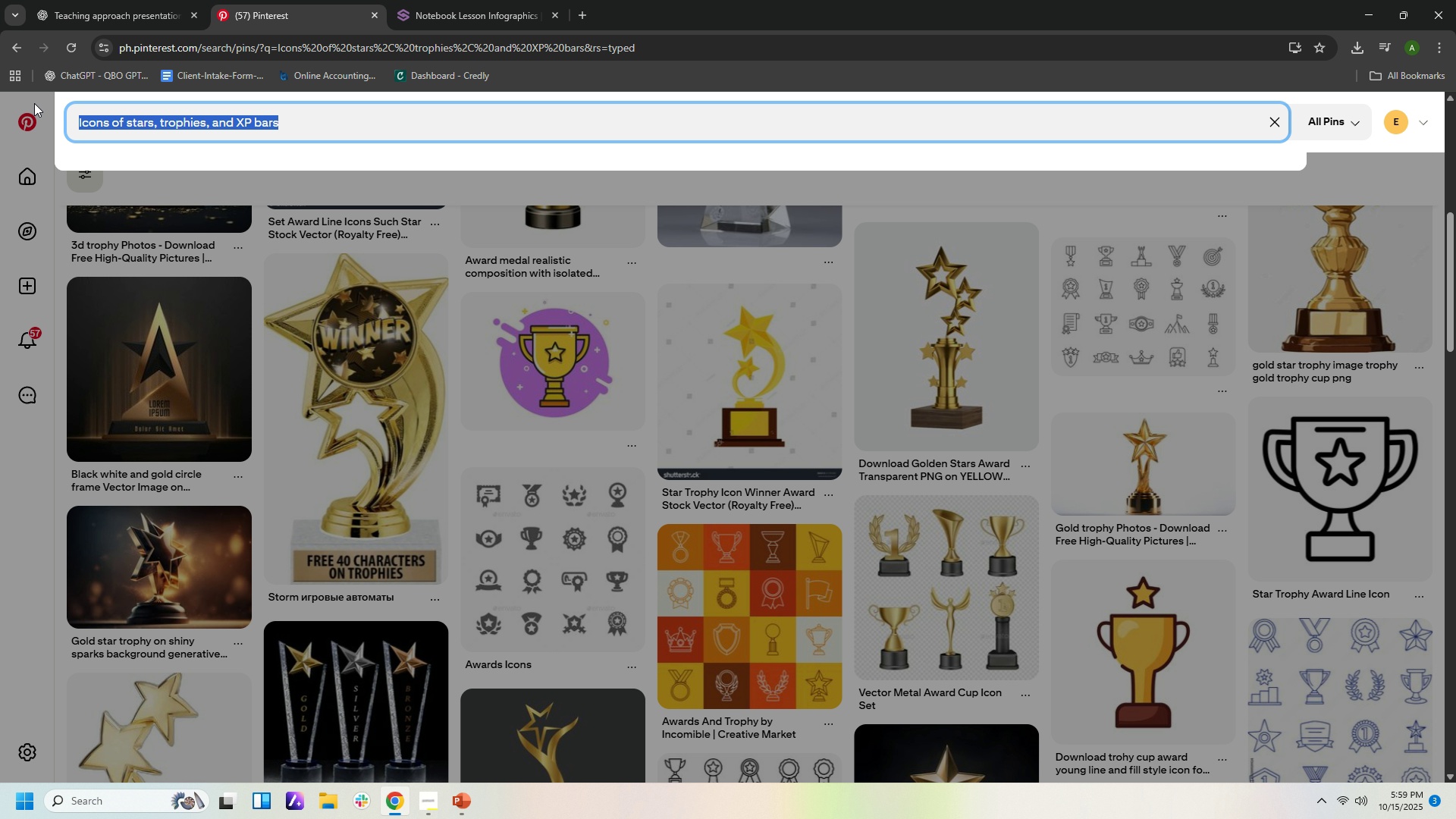 
type(iconn)
key(Backspace)
type(s of stars)
 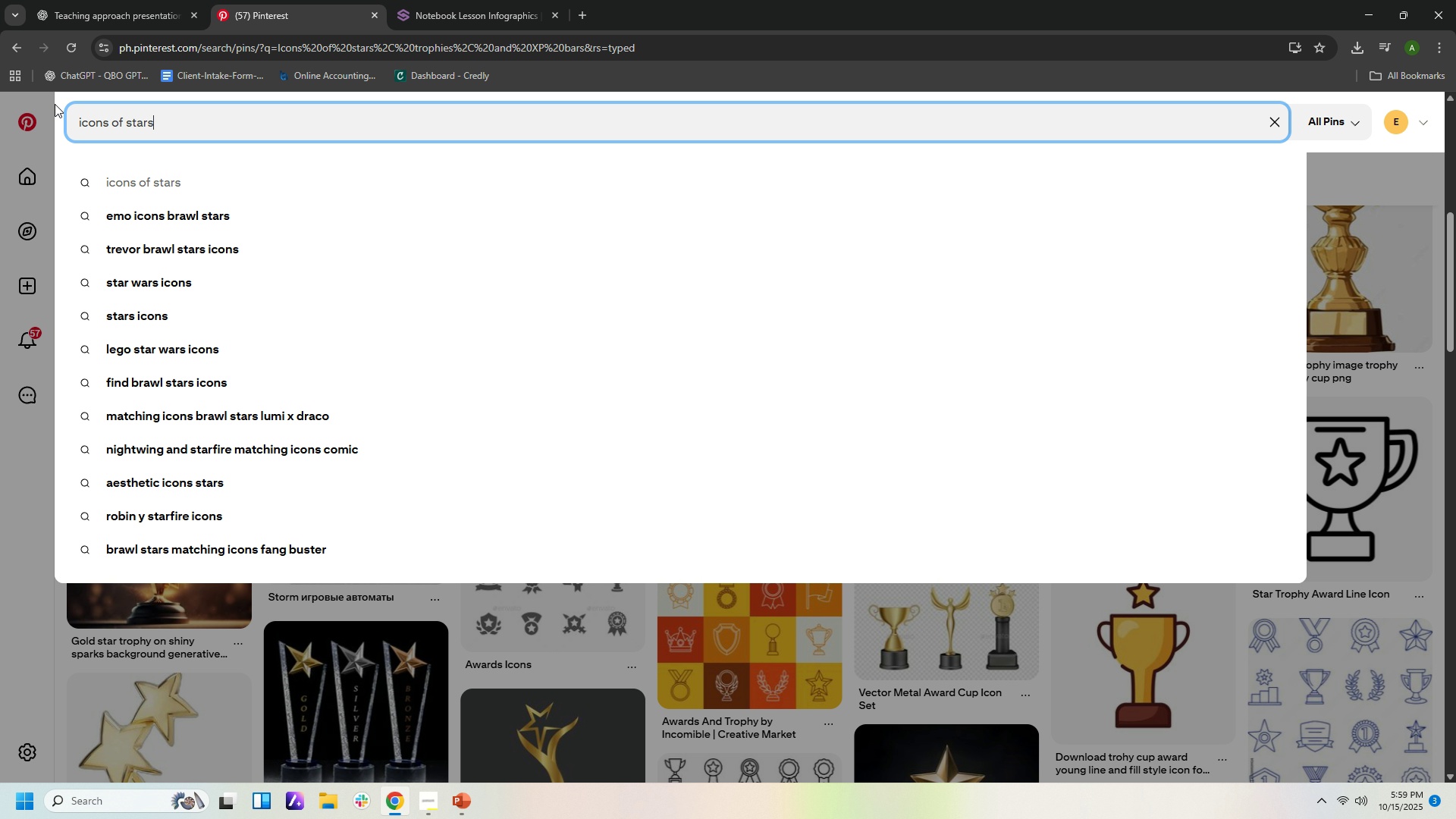 
key(Enter)
 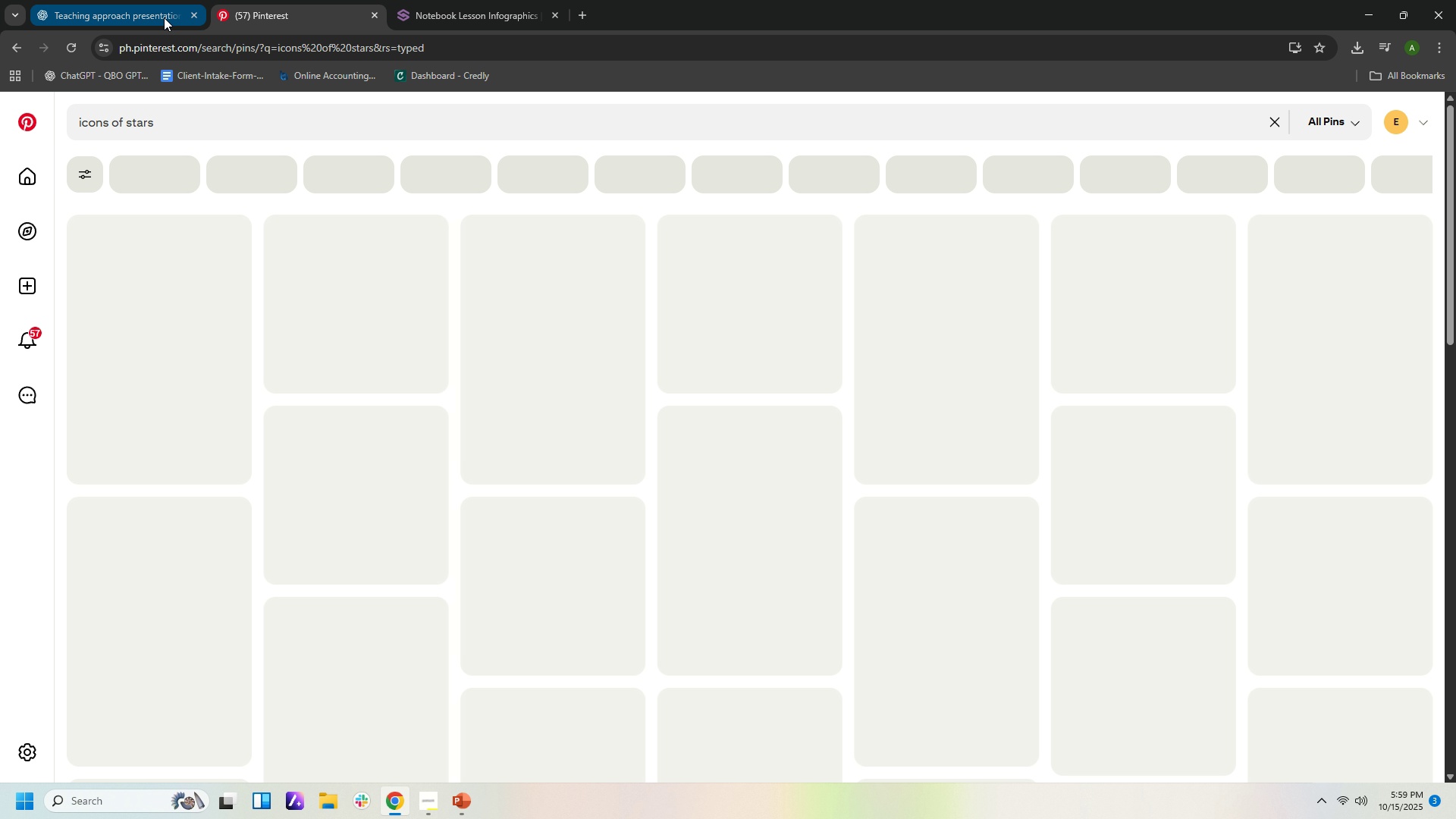 
mouse_move([343, 184])
 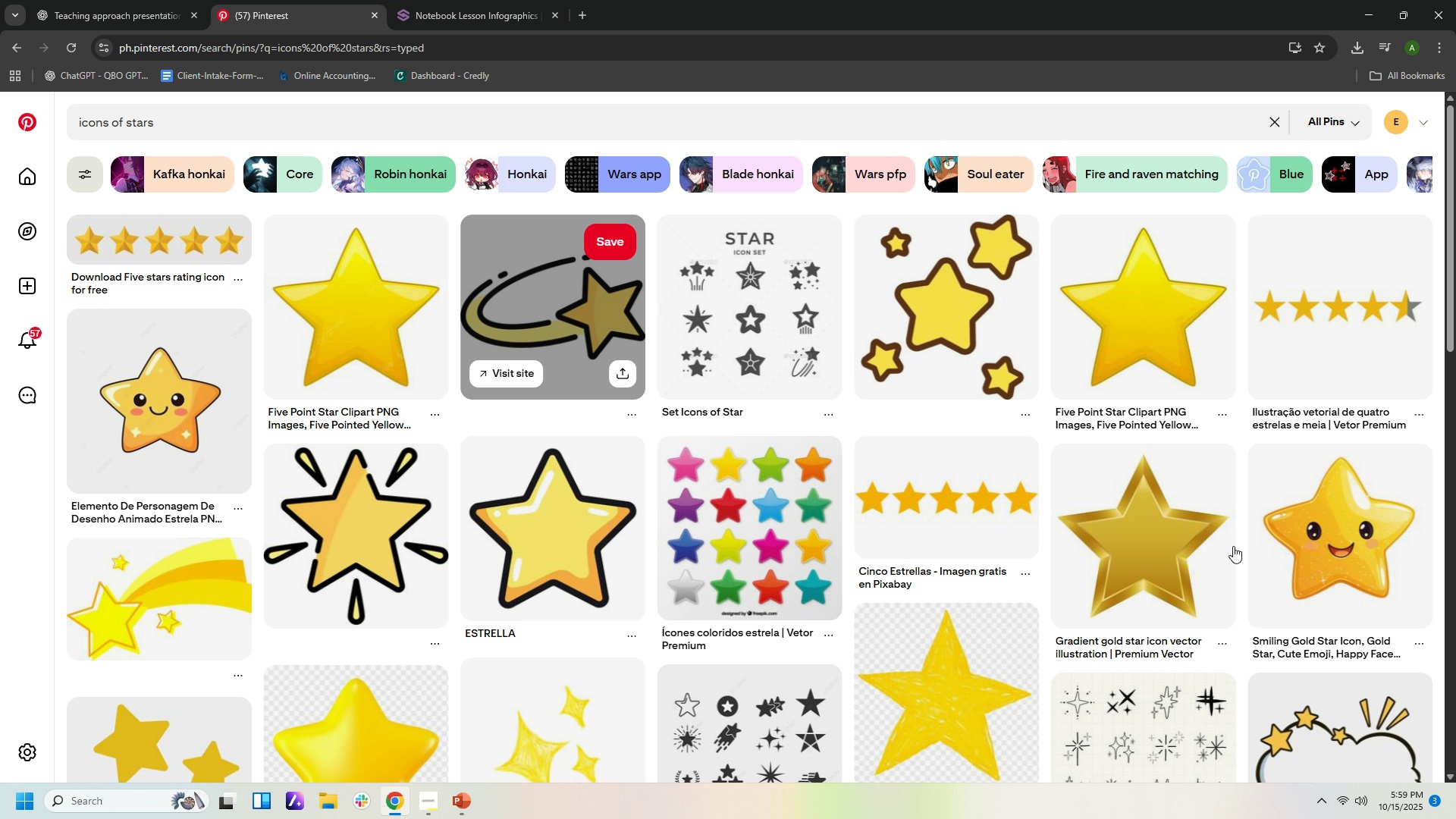 
left_click([1189, 554])
 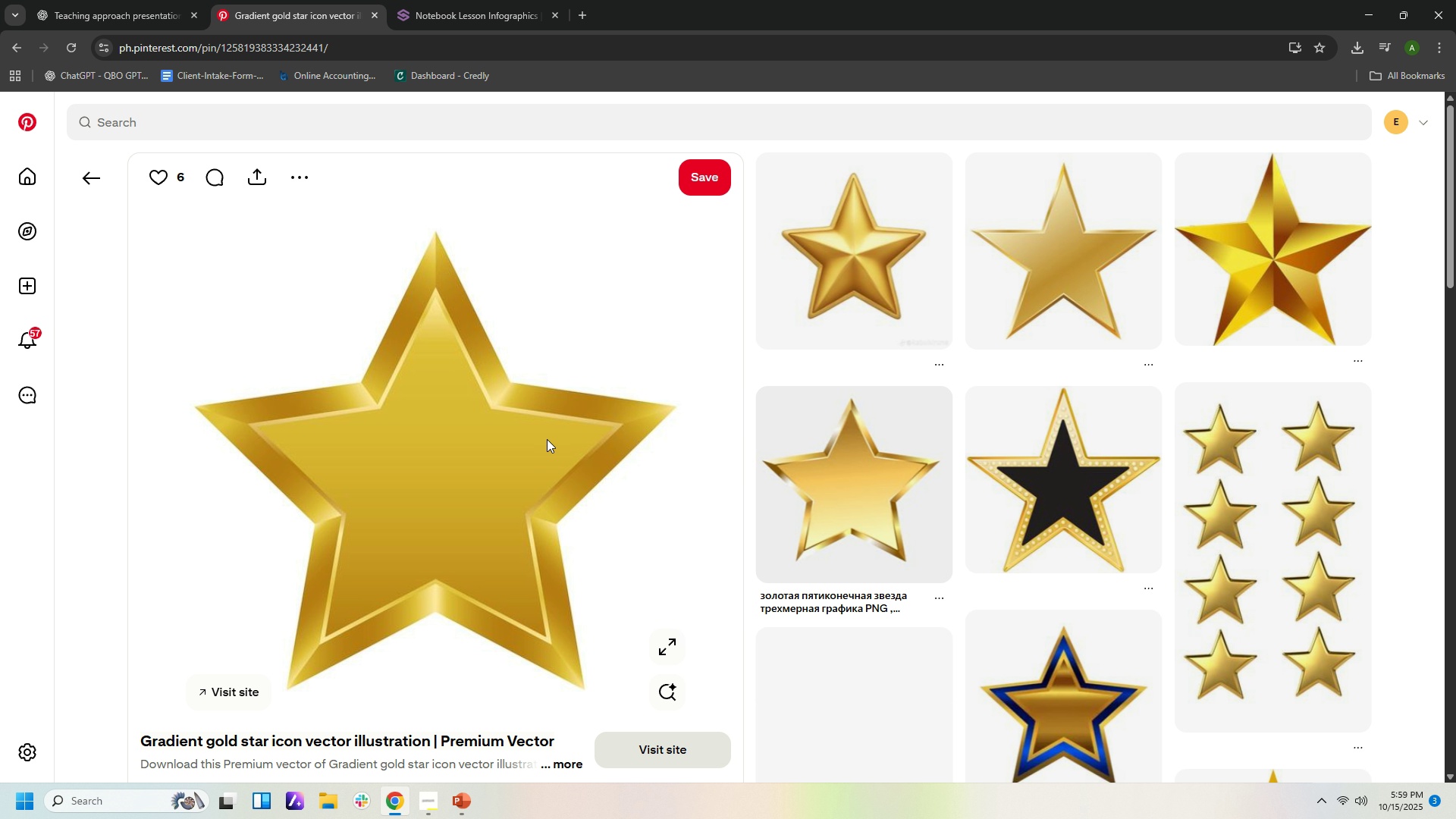 
right_click([547, 439])
 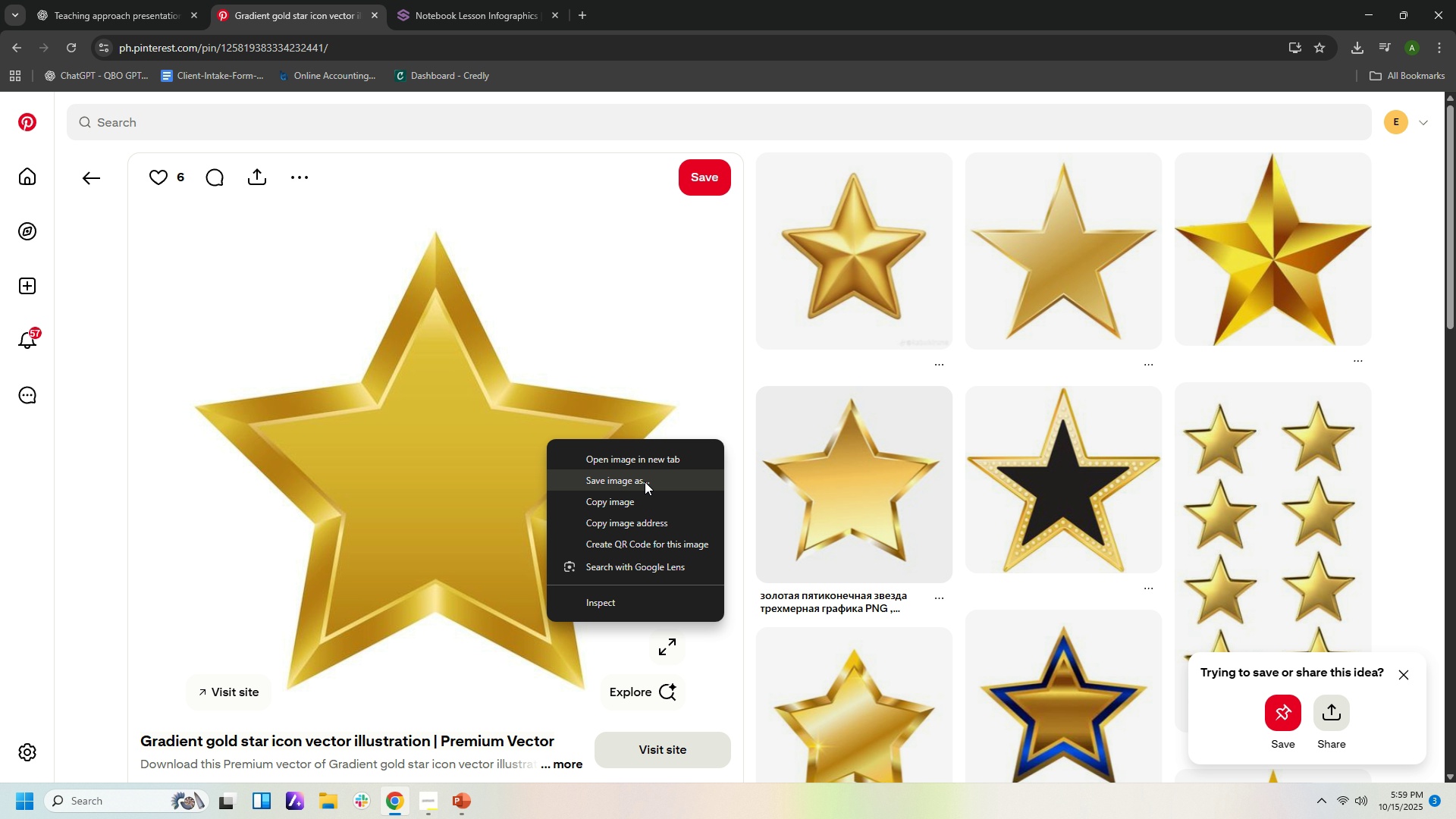 
left_click([645, 482])
 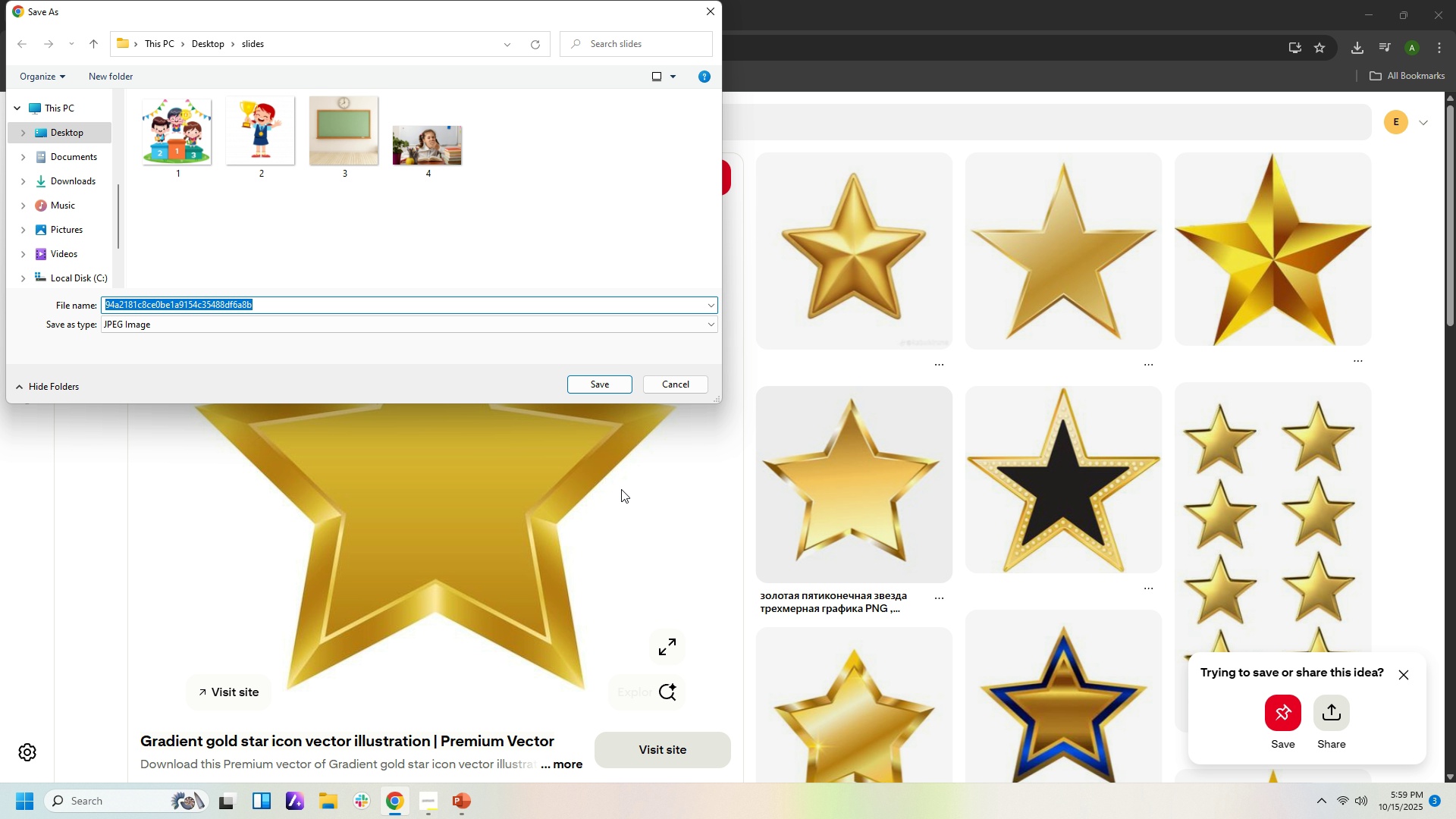 
key(Numpad5)
 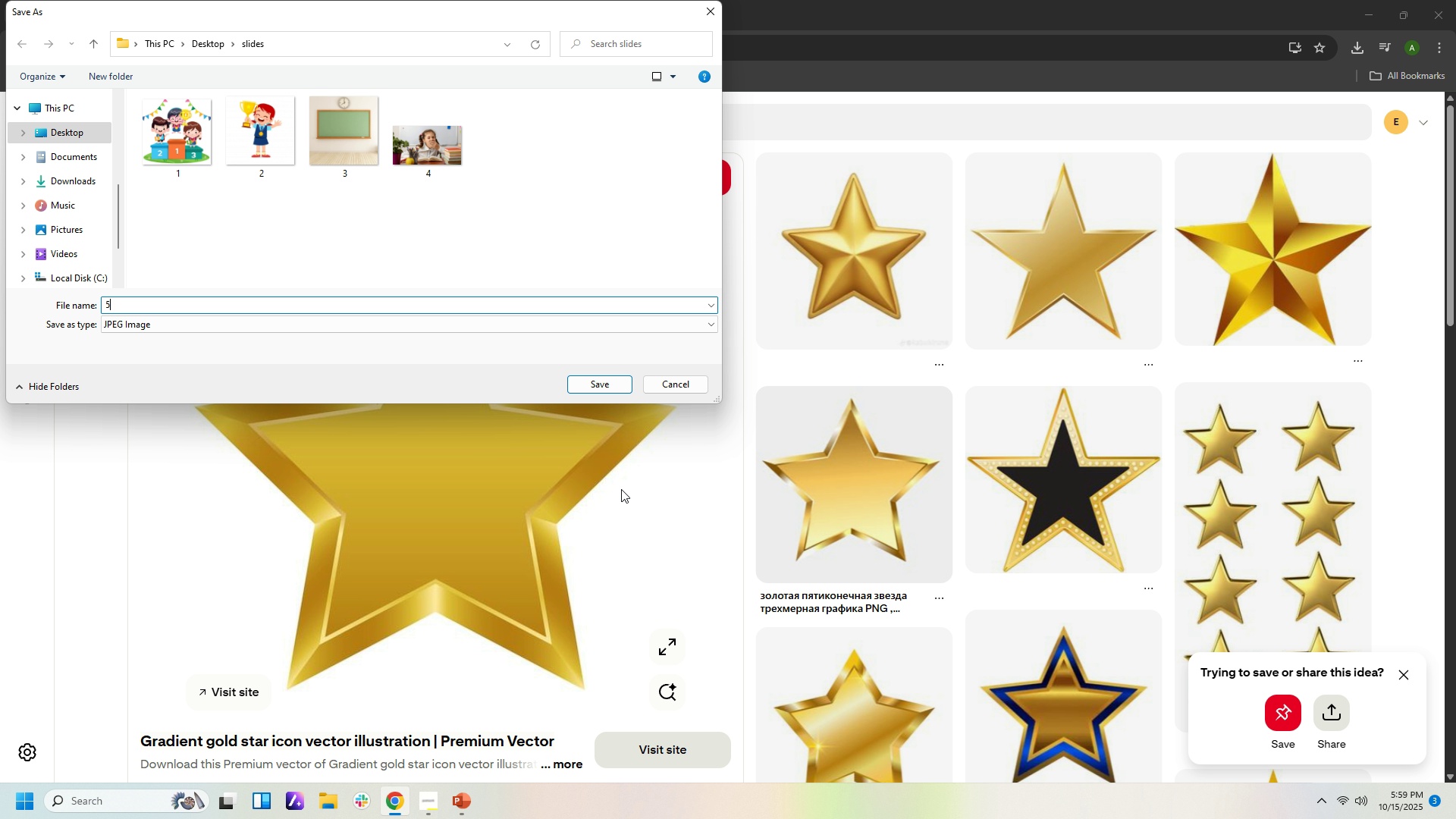 
key(NumpadEnter)
 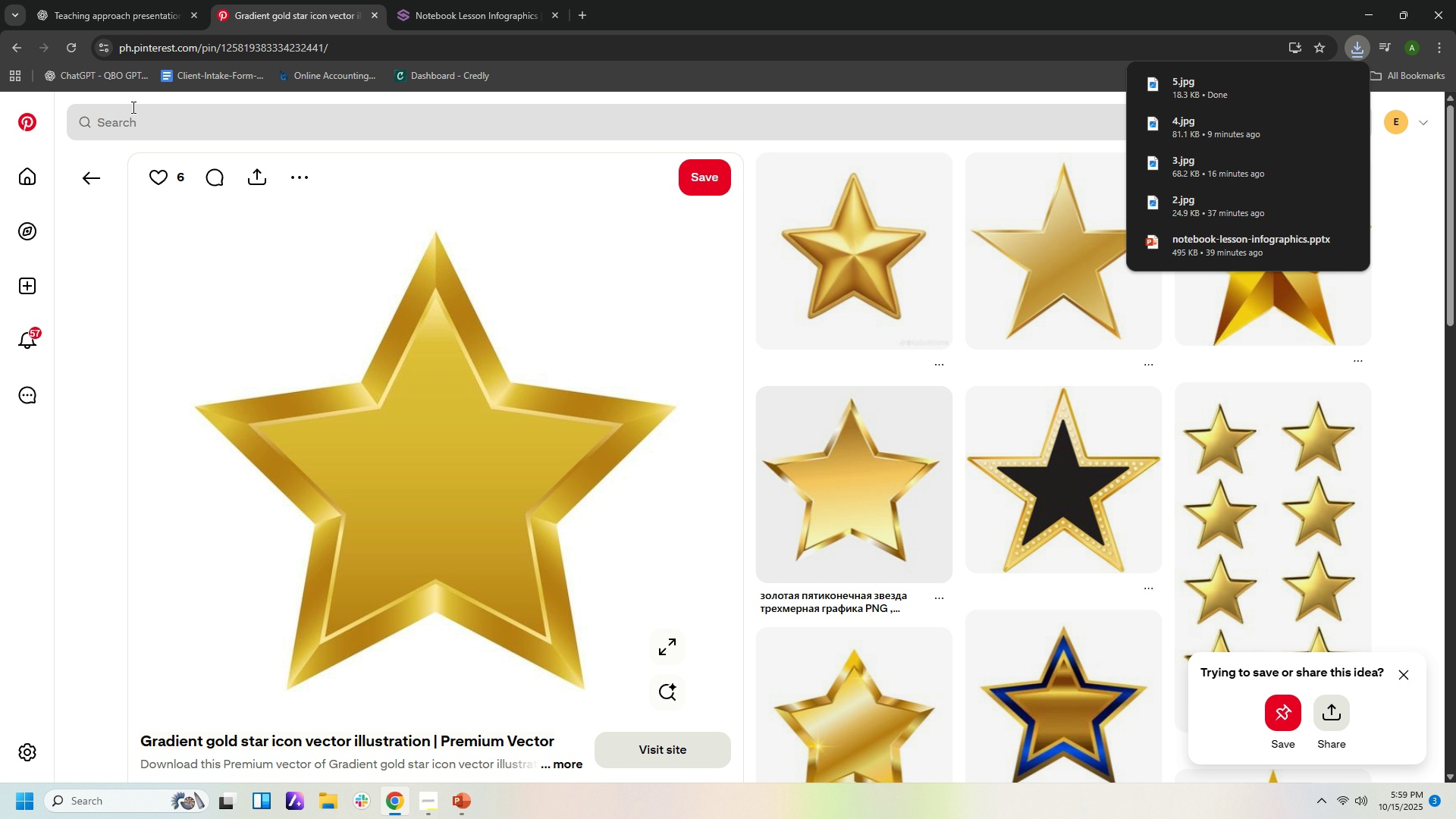 
left_click([158, 122])
 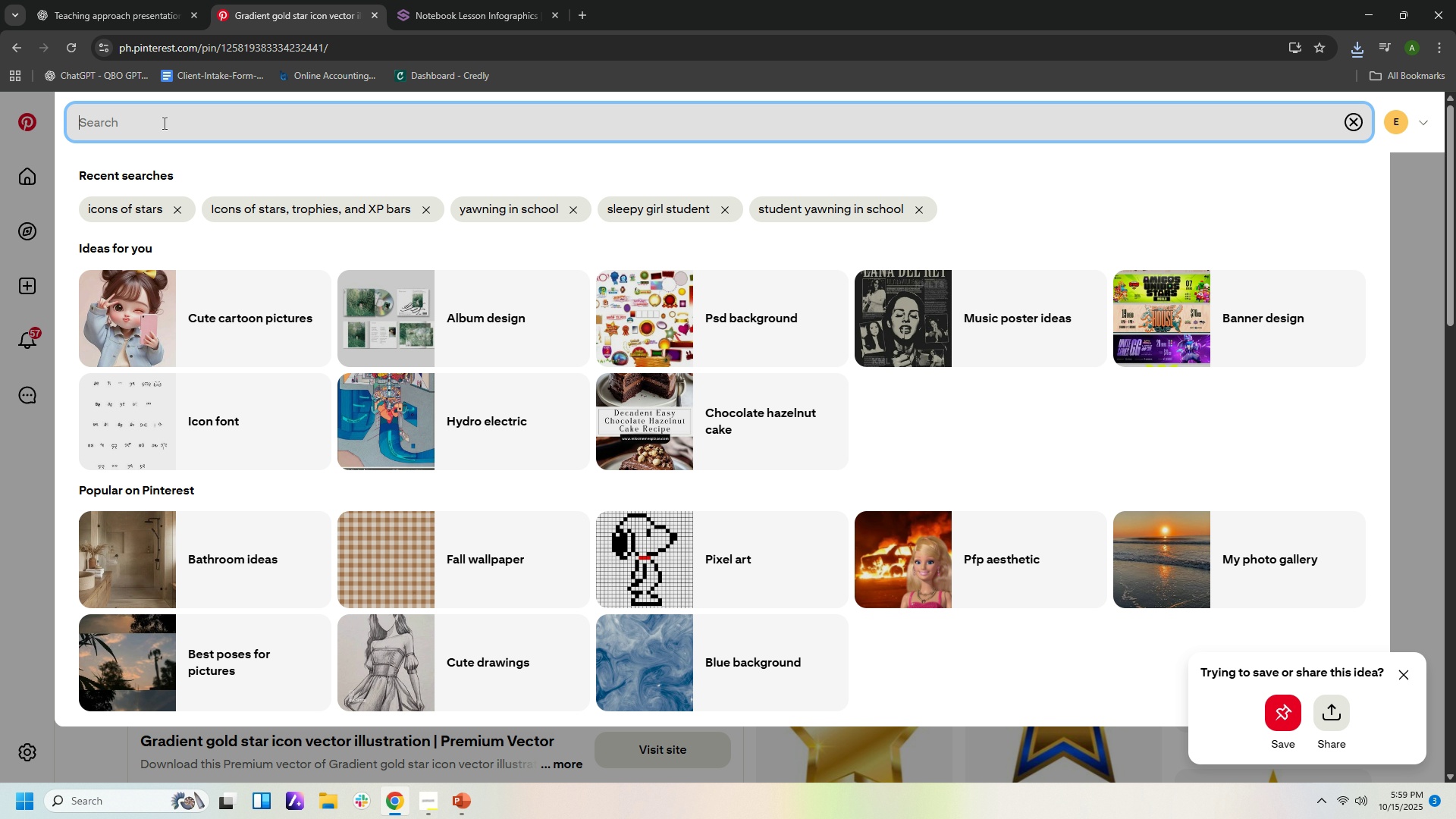 
type(tropjhies)
key(Backspace)
key(Backspace)
key(Backspace)
key(Backspace)
key(Backspace)
type(hy)
 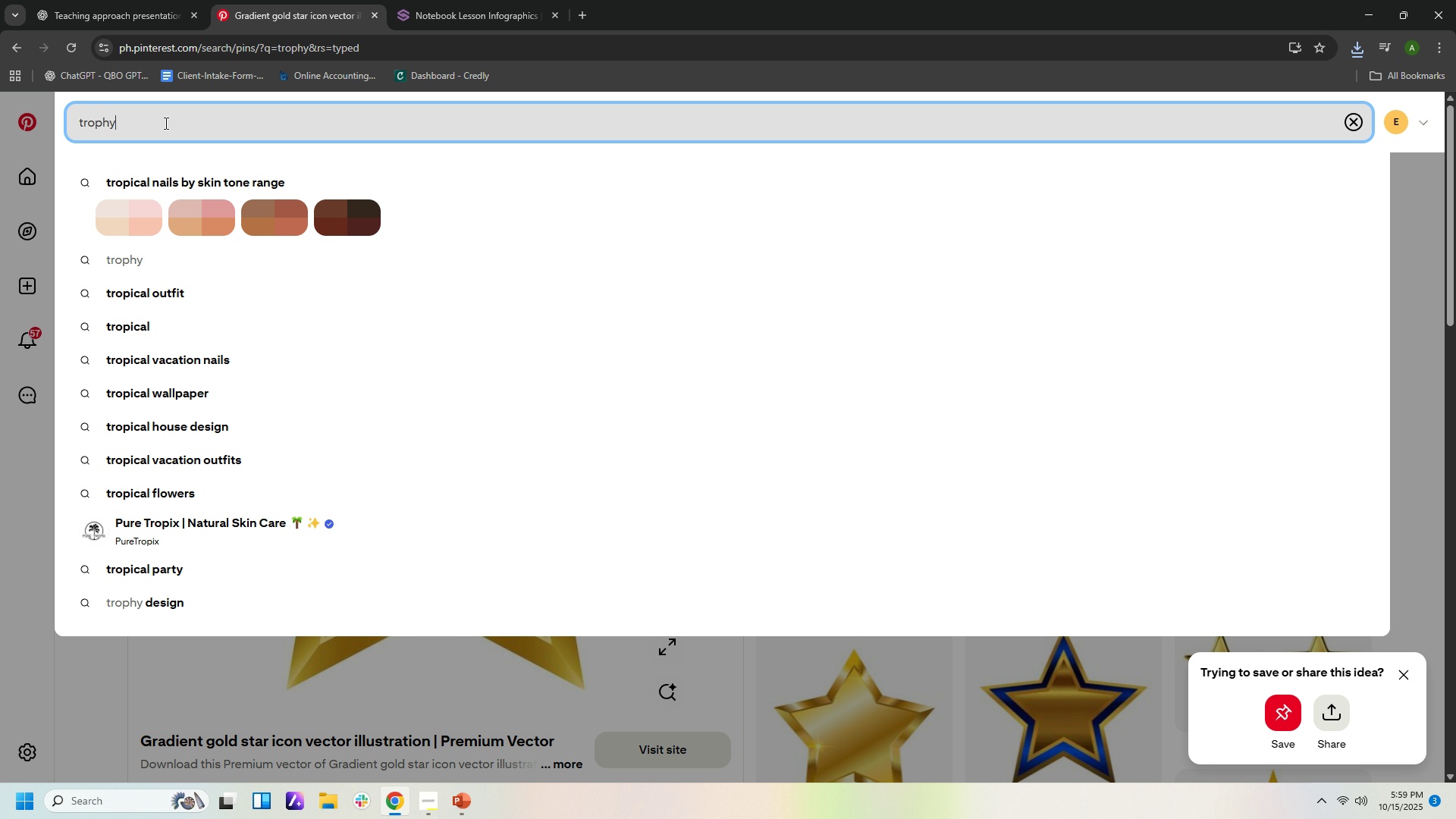 
key(Enter)
 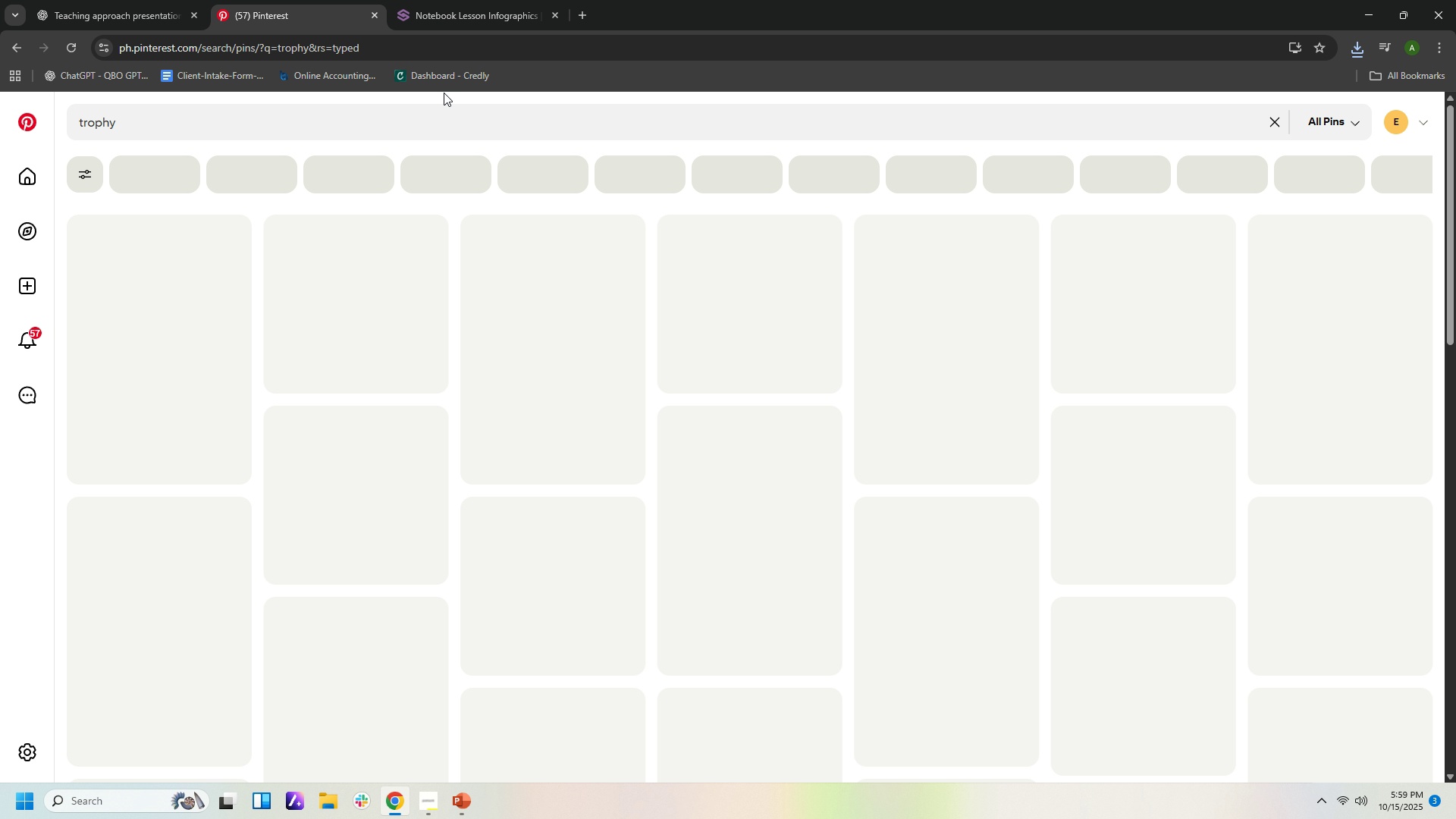 
mouse_move([604, 360])
 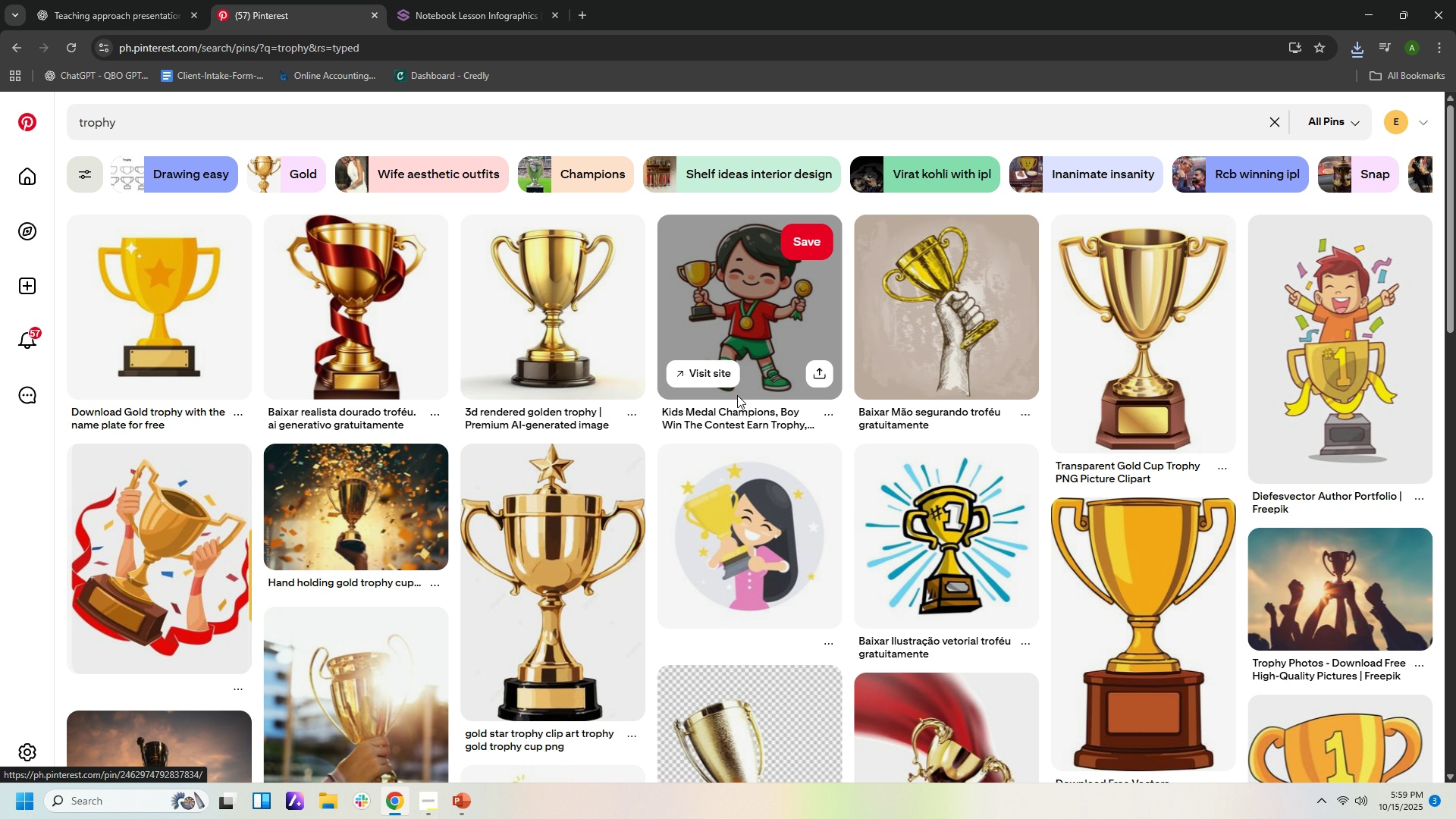 
scroll: coordinate [736, 413], scroll_direction: down, amount: 7.0
 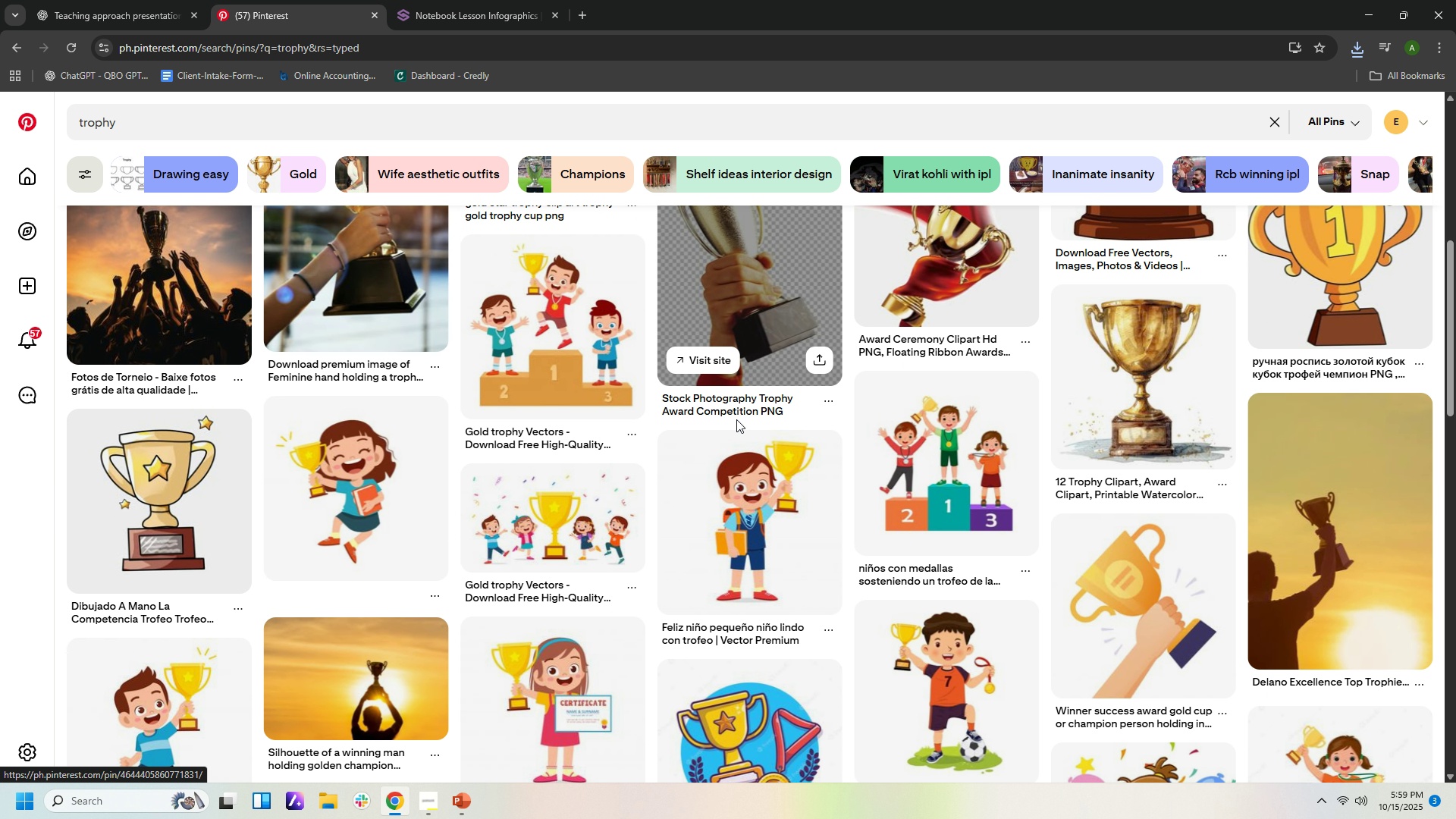 
scroll: coordinate [742, 413], scroll_direction: up, amount: 7.0
 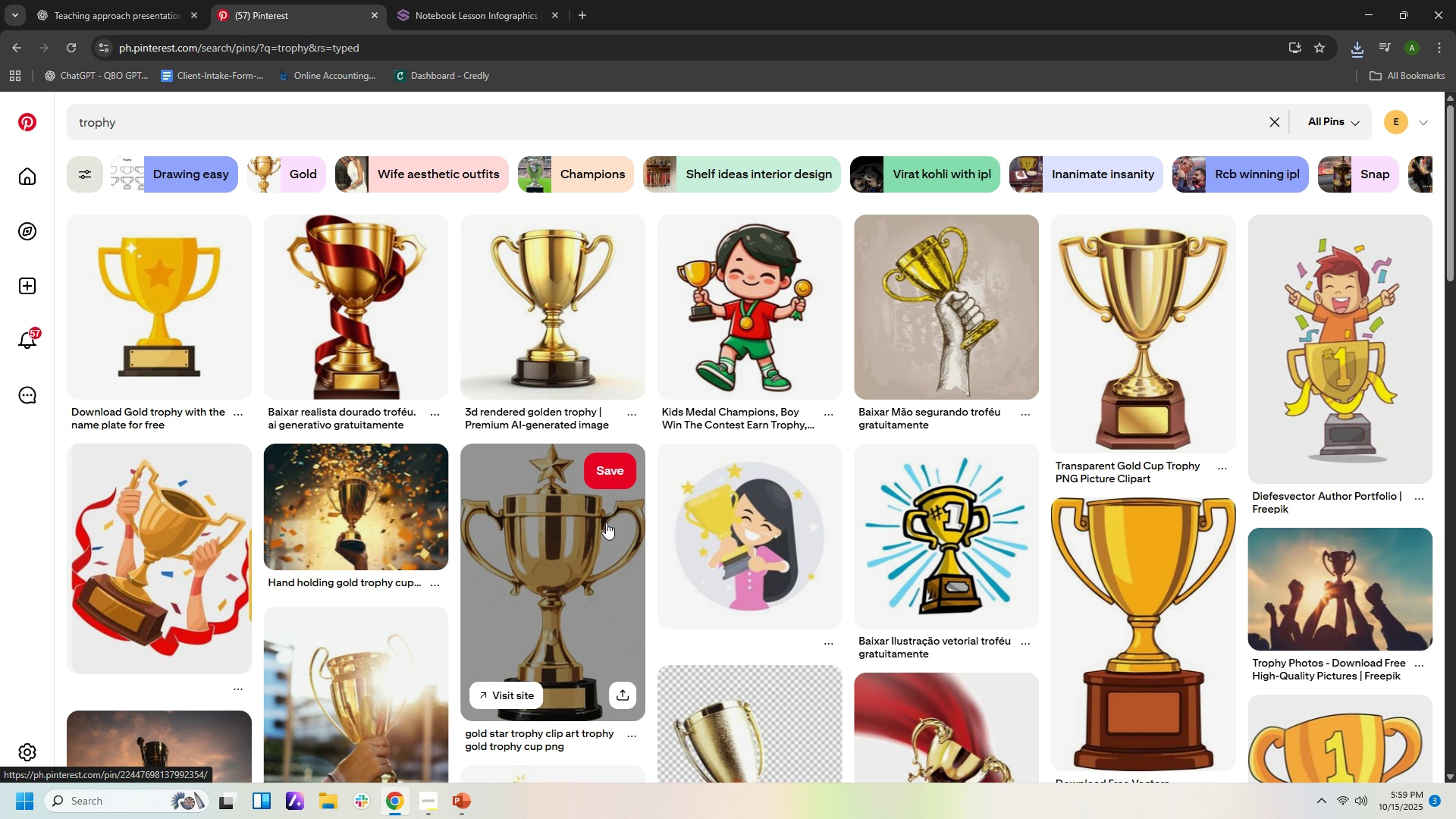 
left_click([606, 522])
 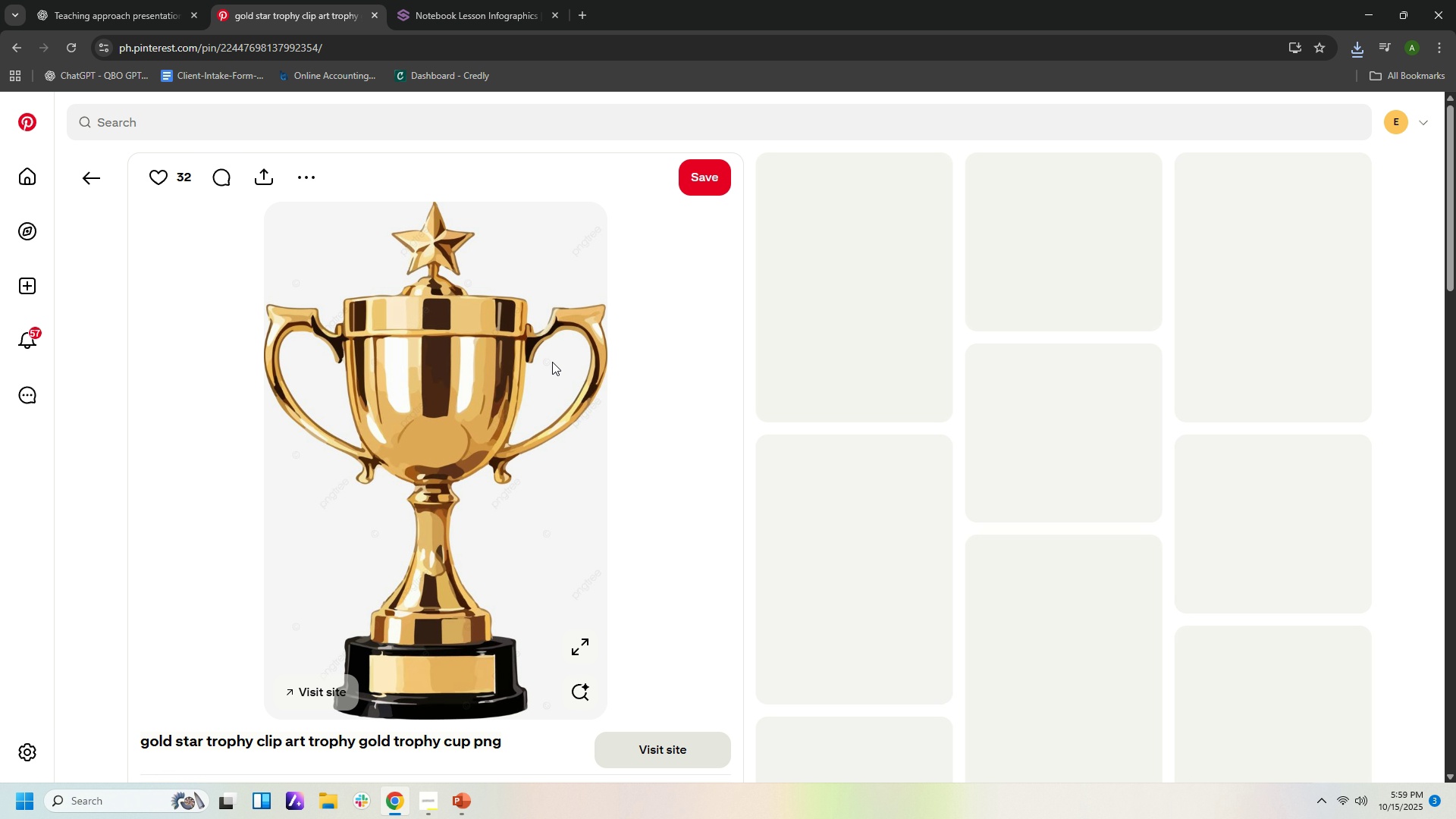 
right_click([552, 362])
 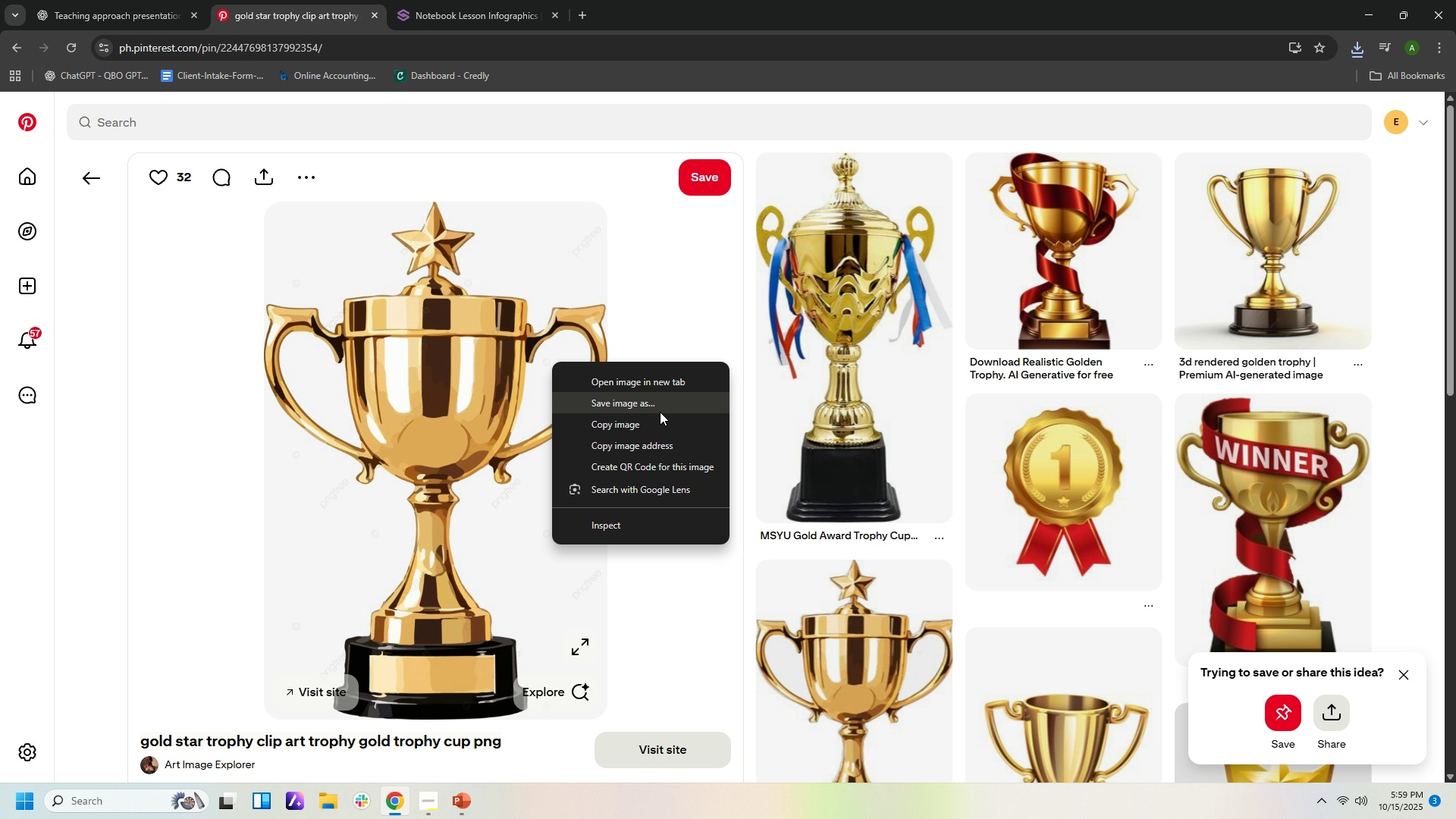 
left_click([659, 409])
 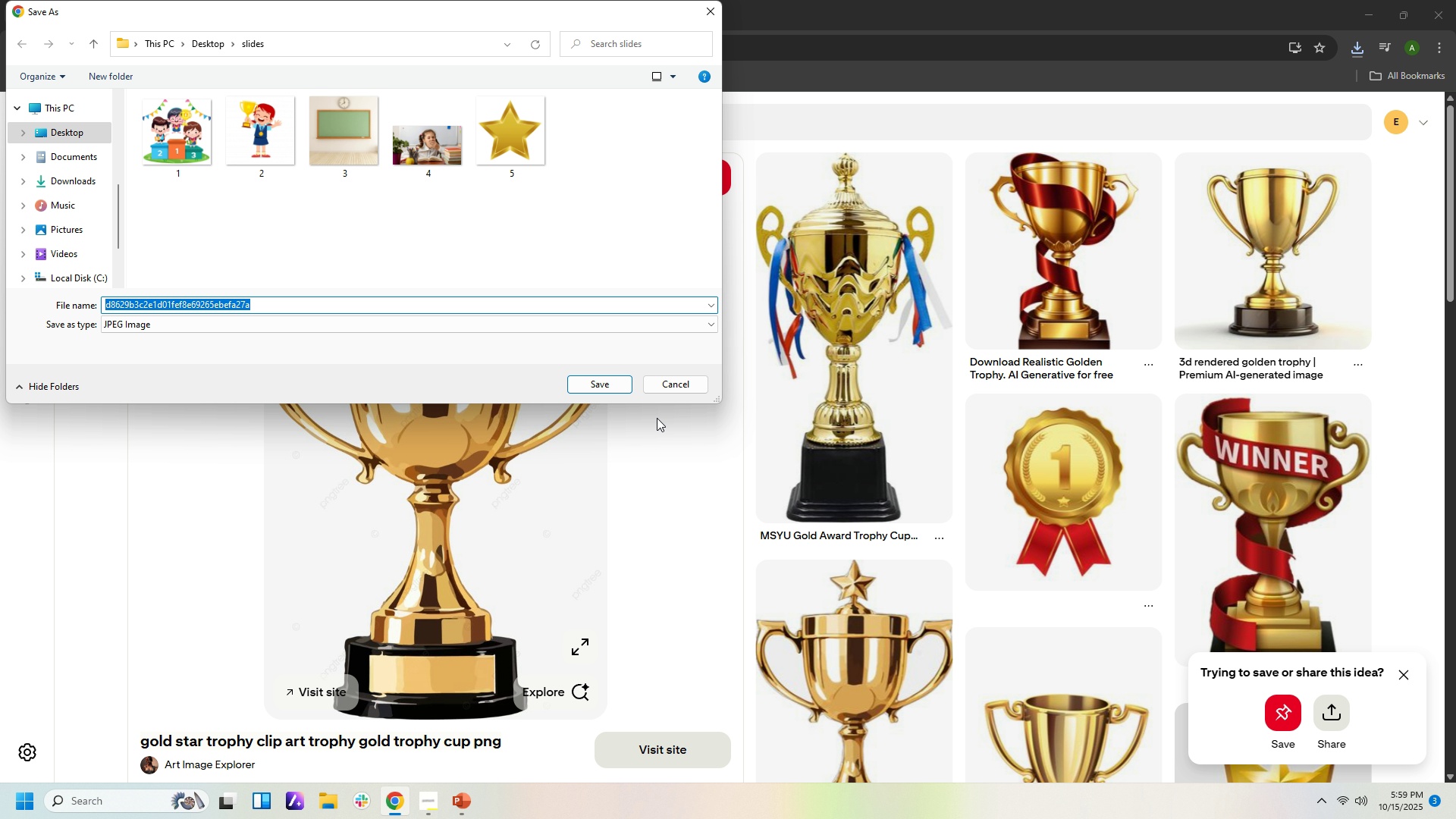 
key(Numpad6)
 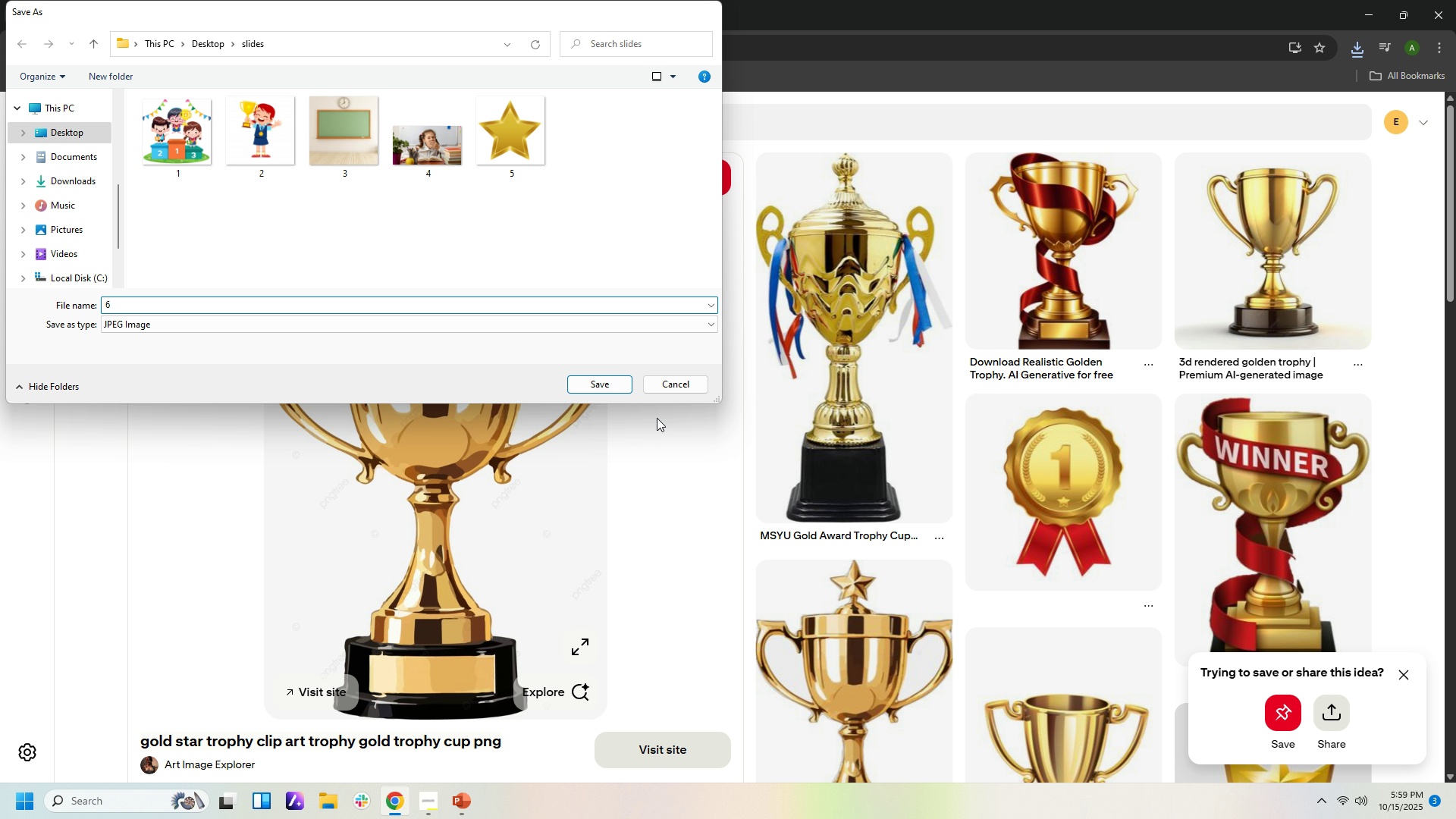 
key(NumpadEnter)
 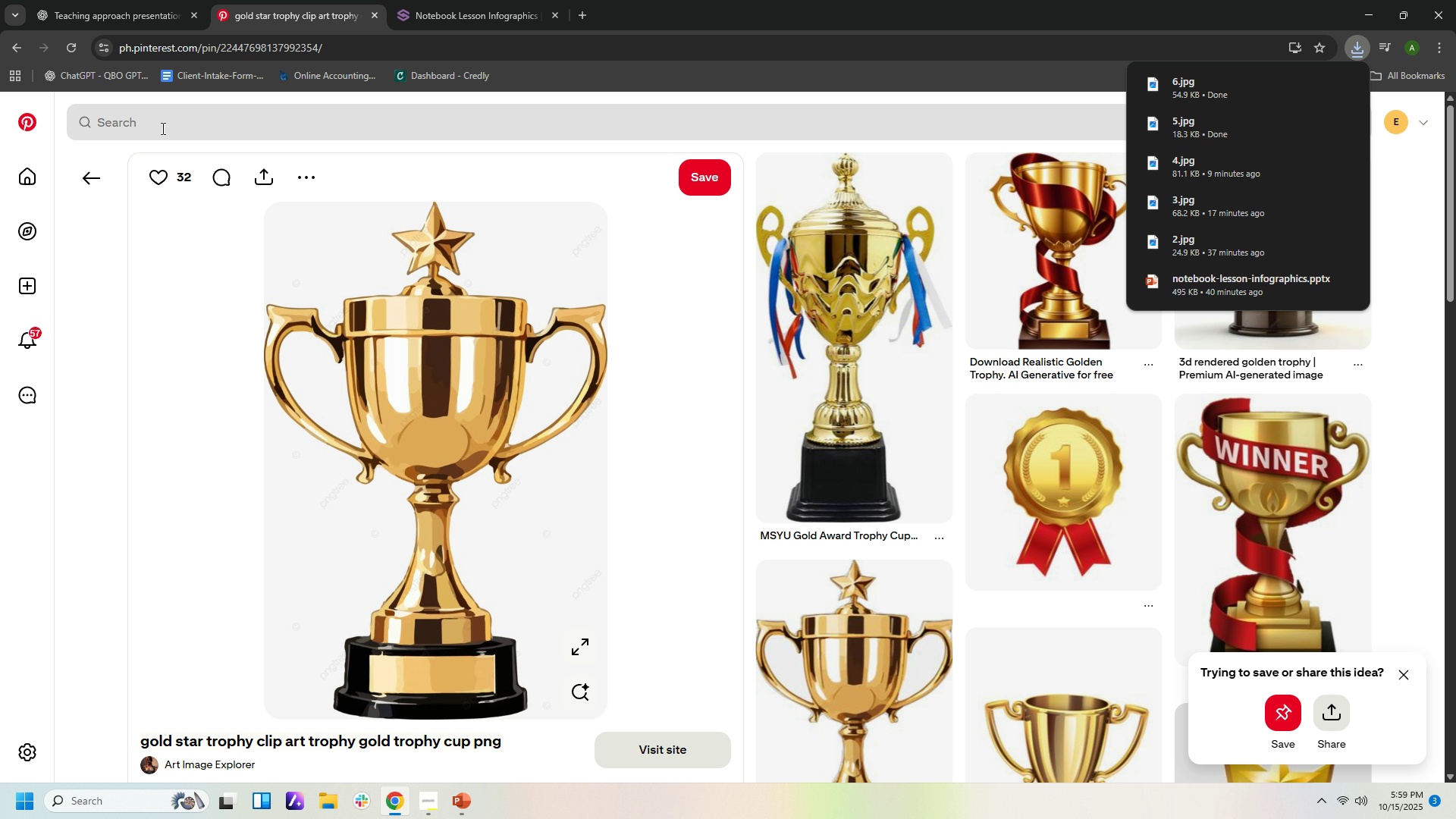 
left_click([155, 124])
 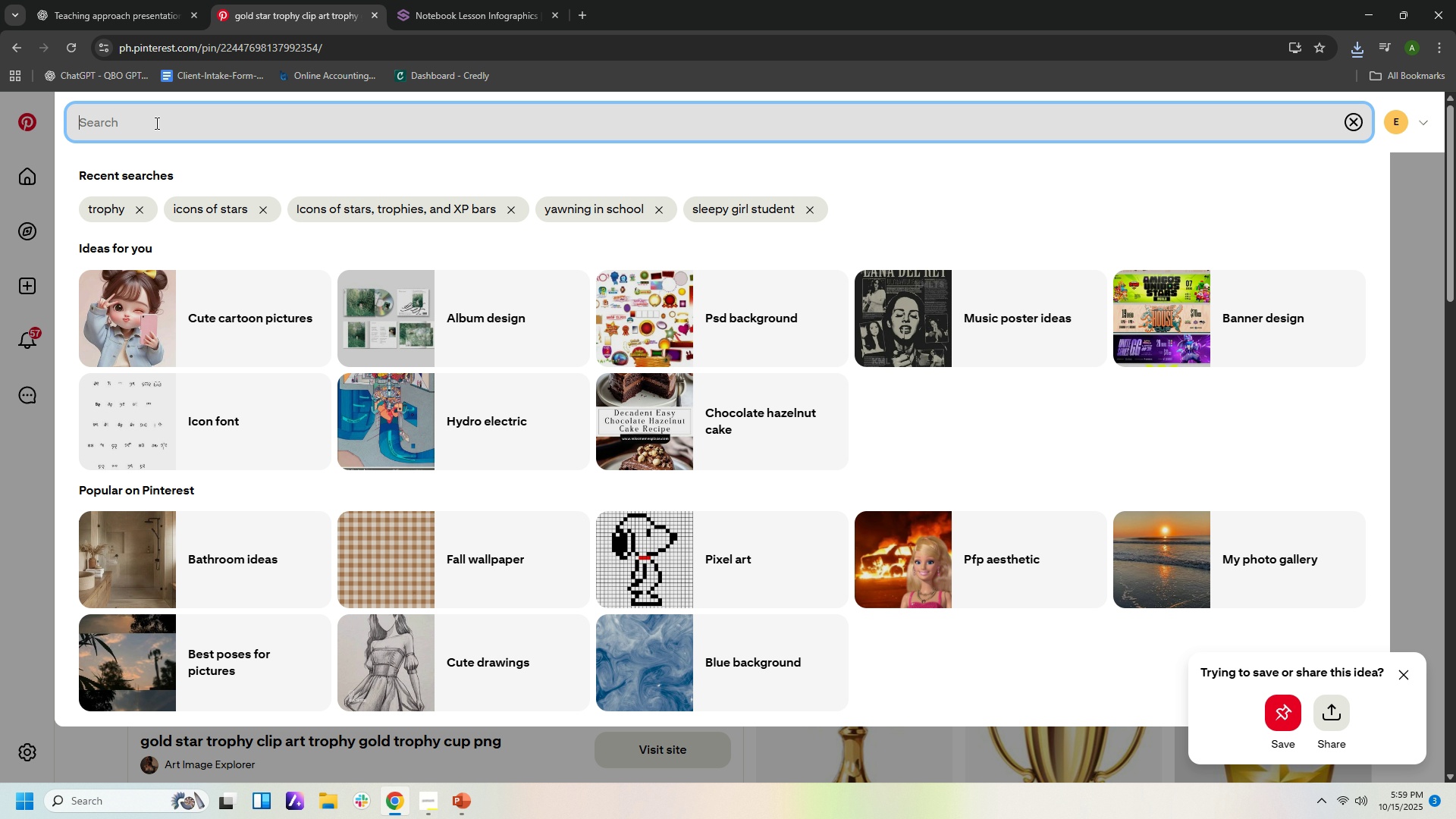 
type(xp bars)
 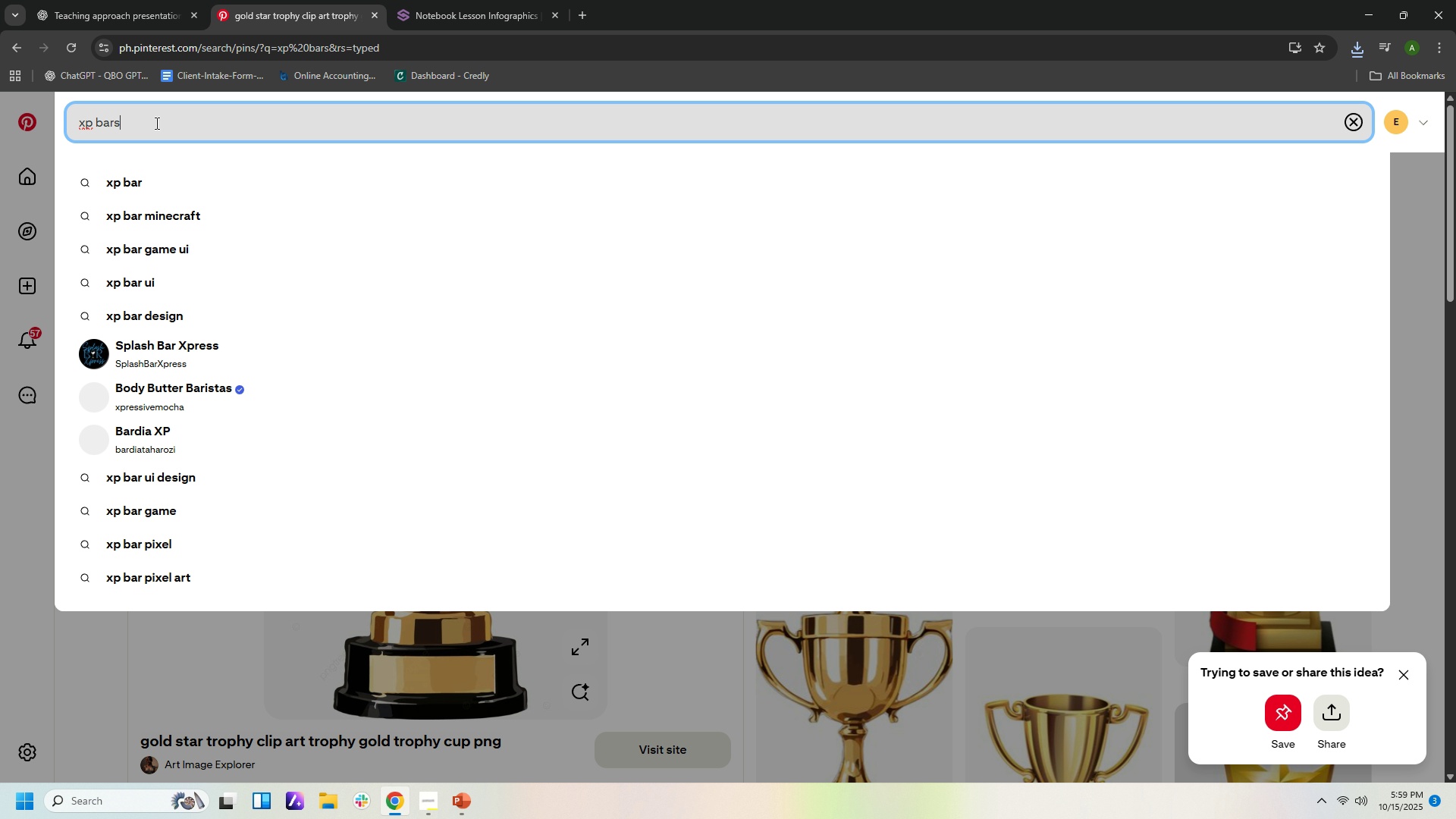 
key(Enter)
 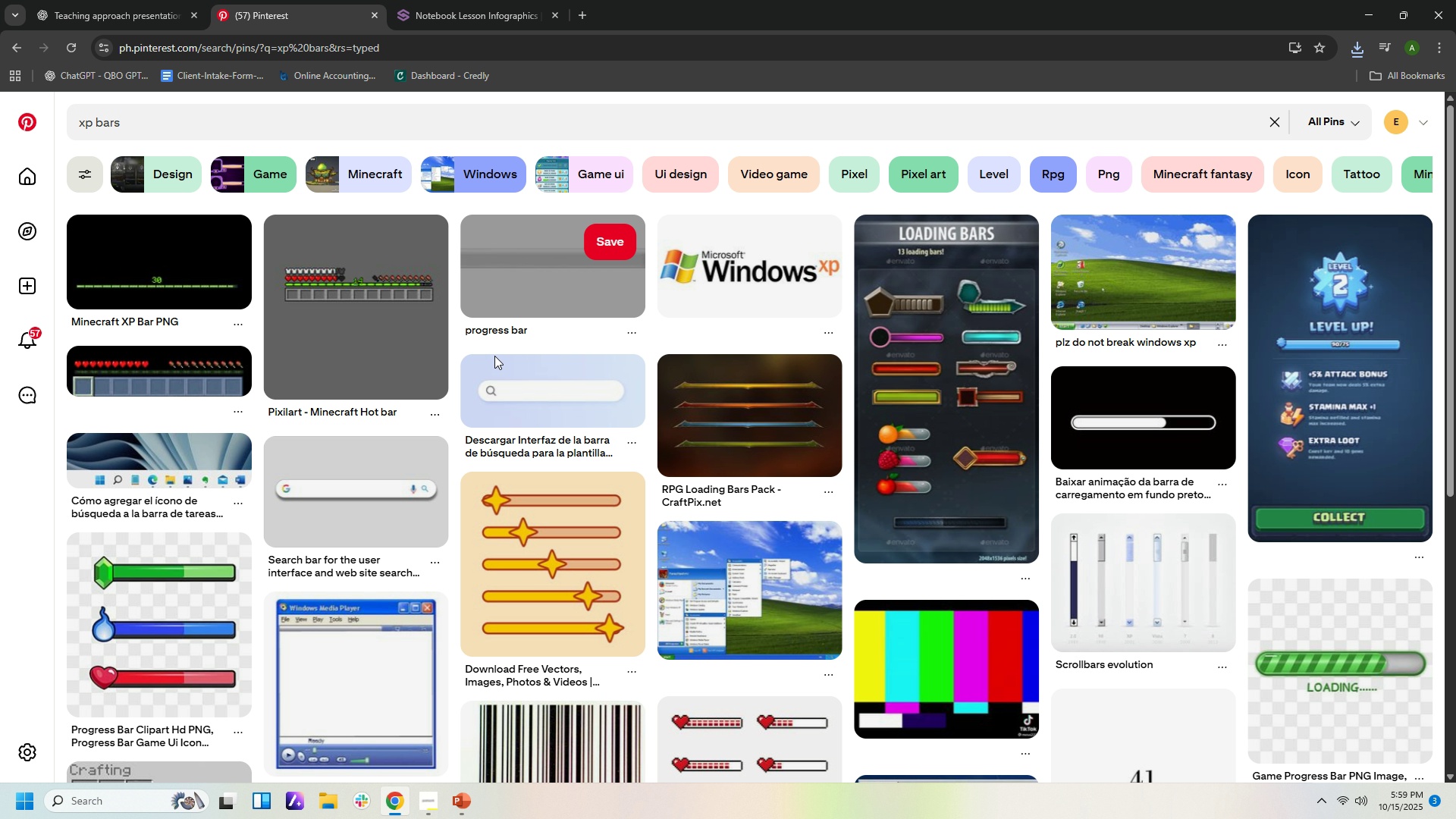 
wait(5.1)
 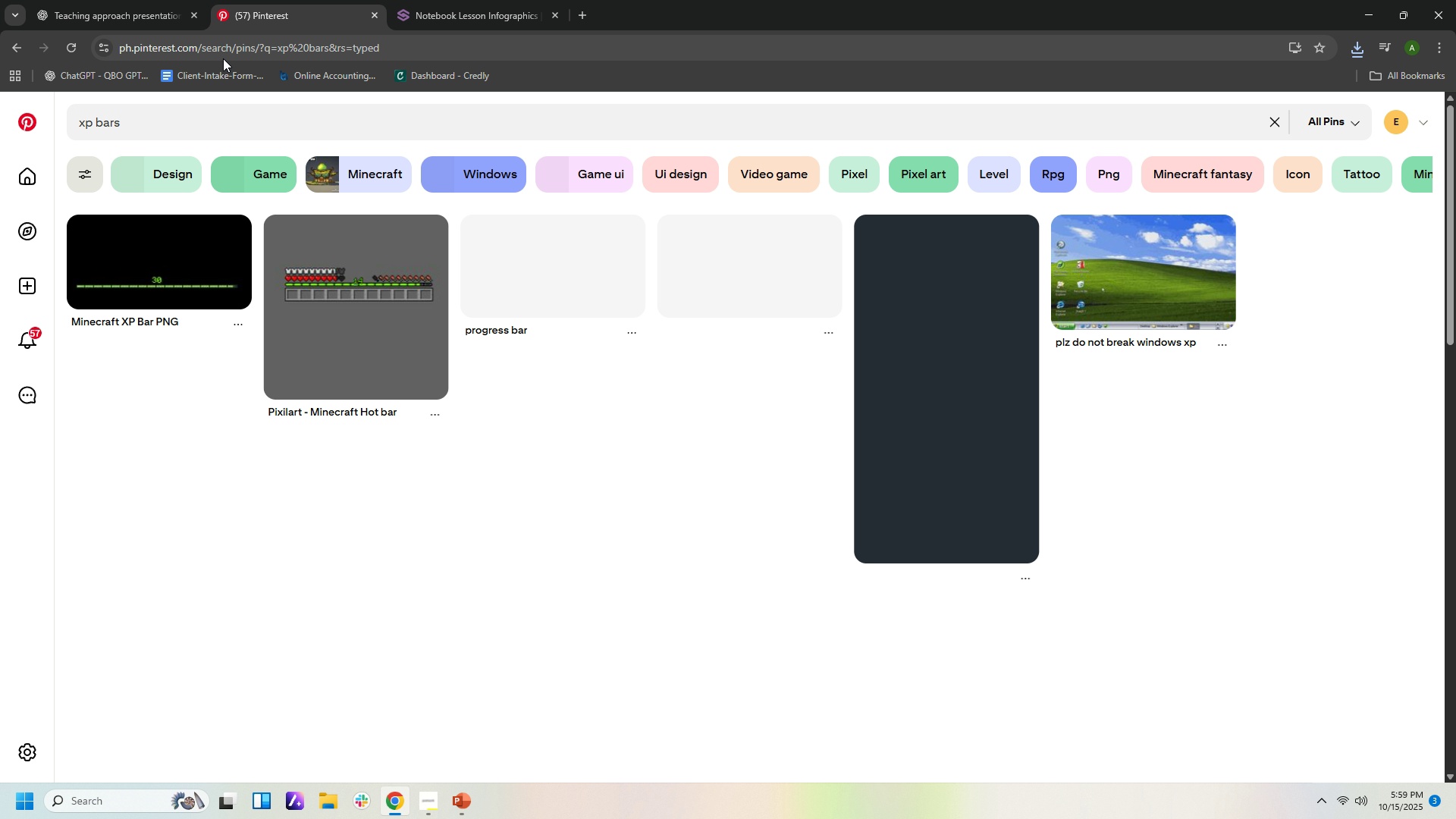 
scroll: coordinate [695, 469], scroll_direction: down, amount: 4.0
 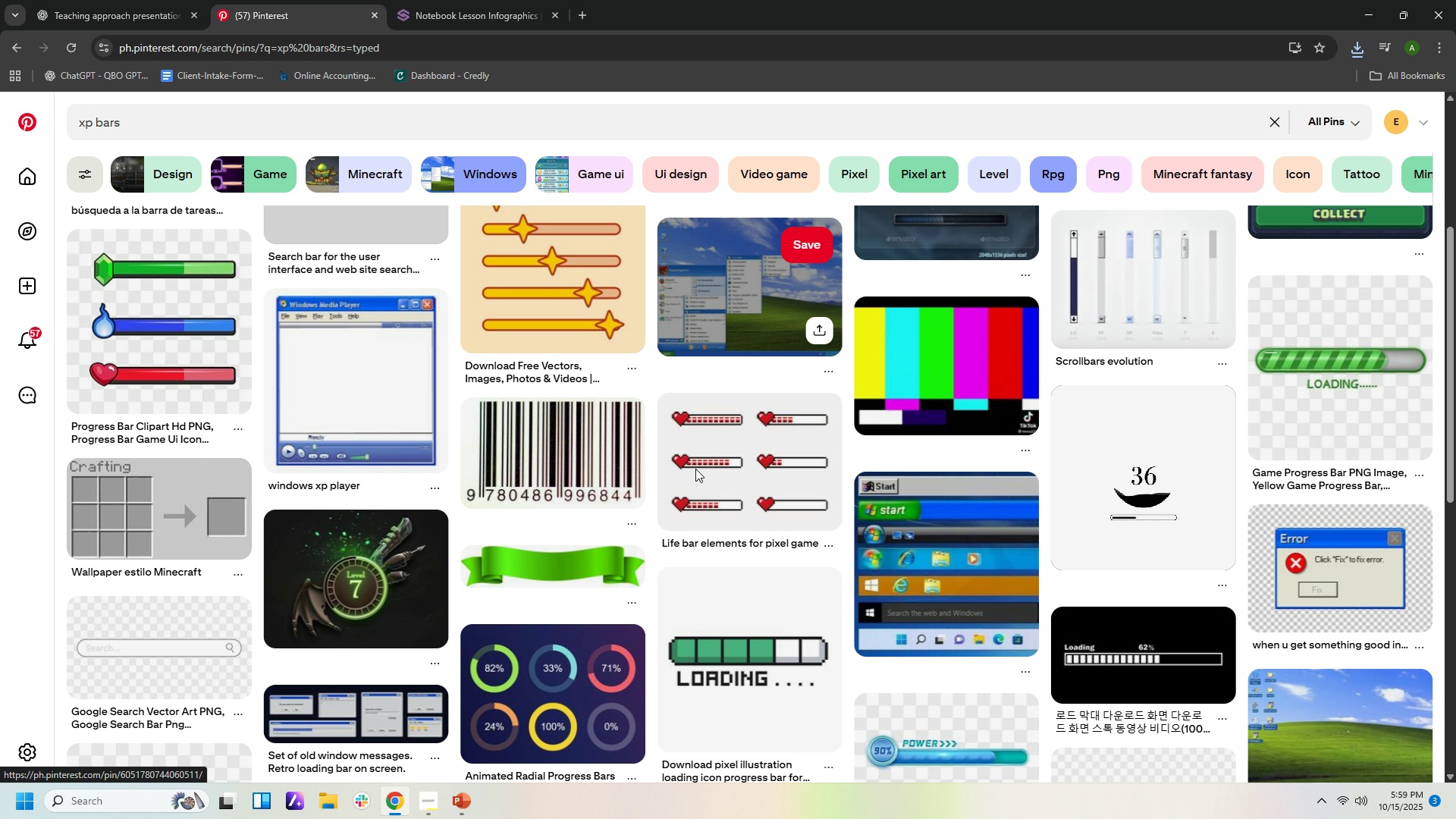 
scroll: coordinate [680, 444], scroll_direction: up, amount: 6.0
 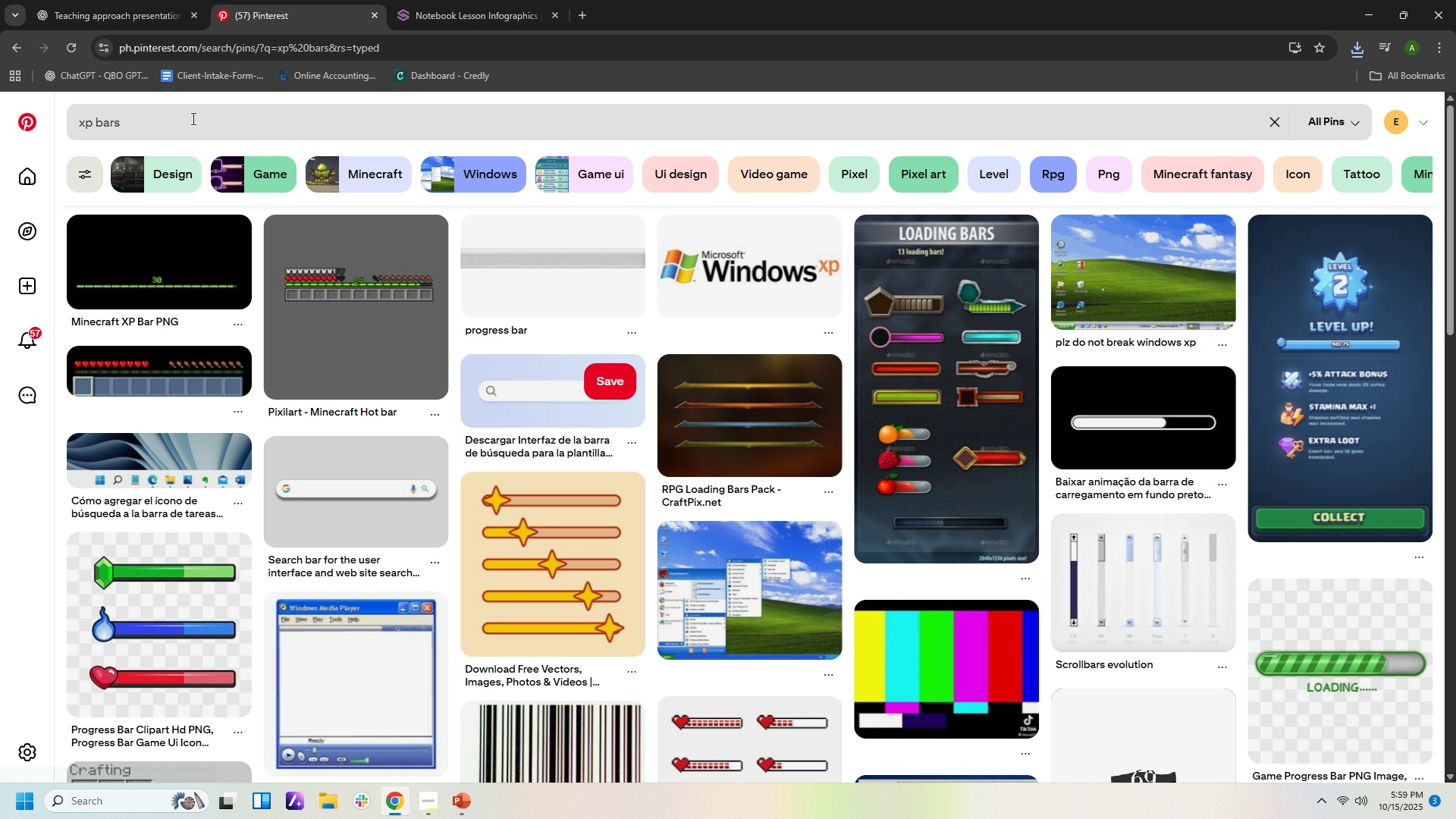 
left_click([192, 118])
 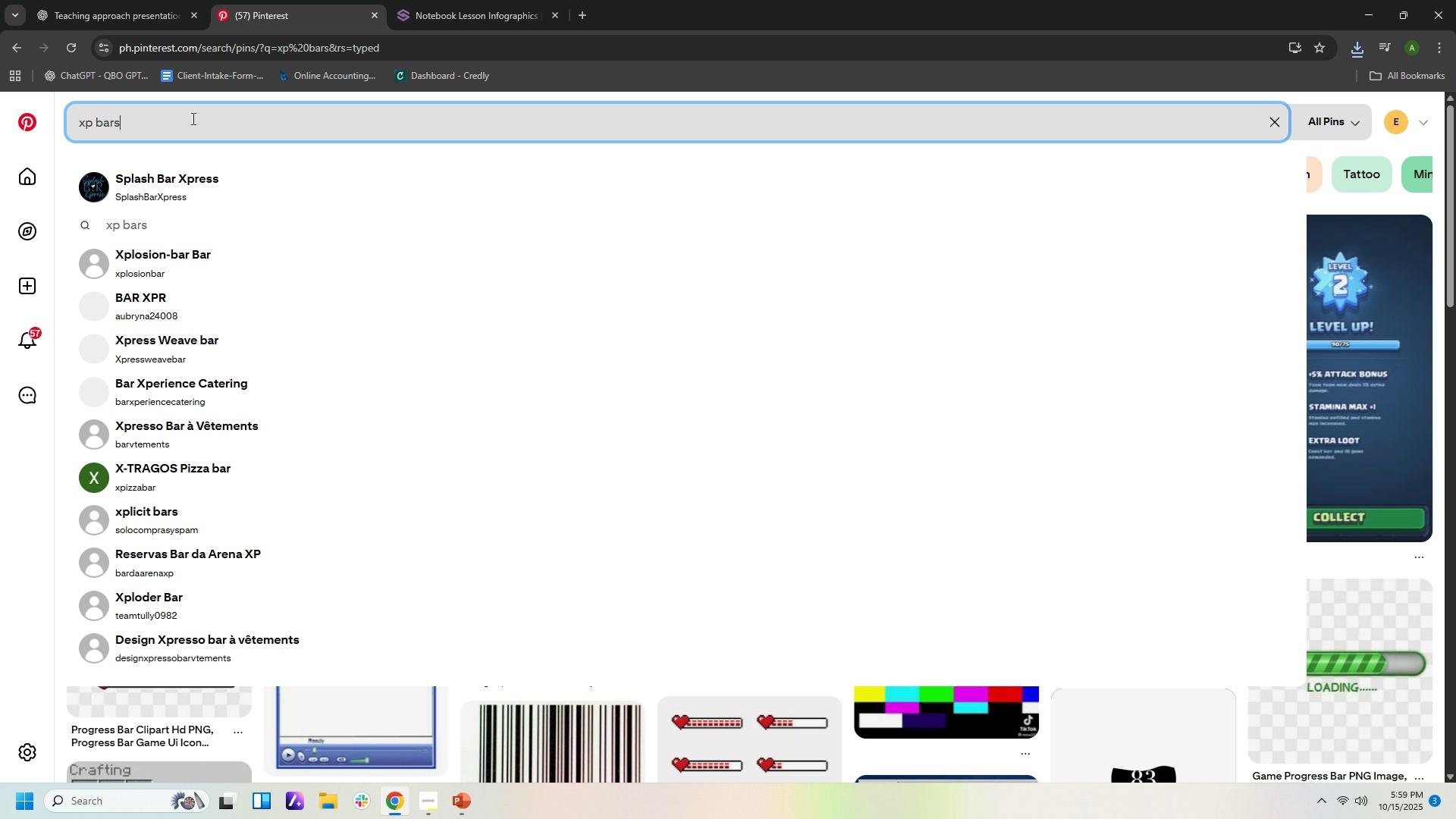 
type( gold)
 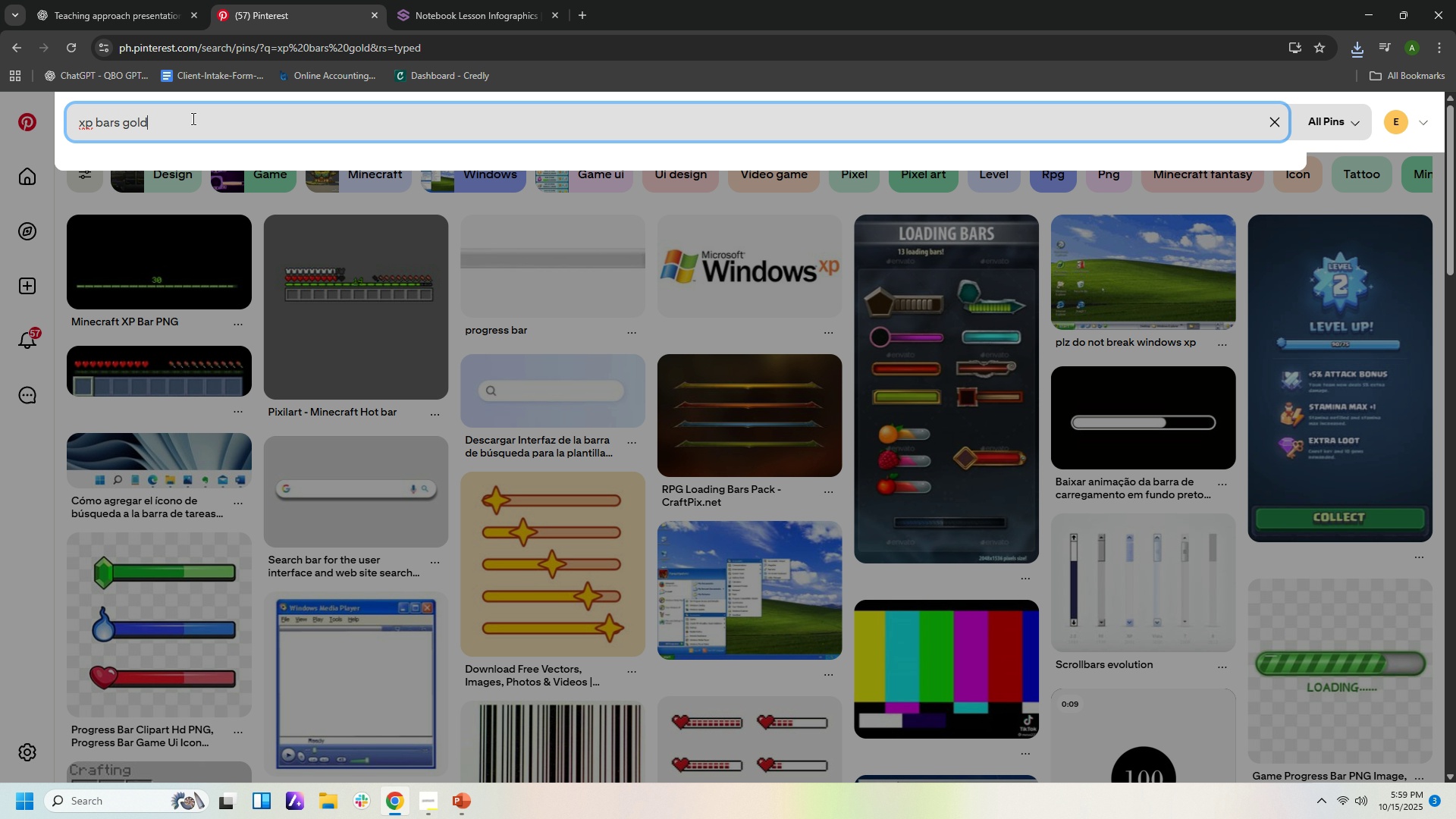 
key(Enter)
 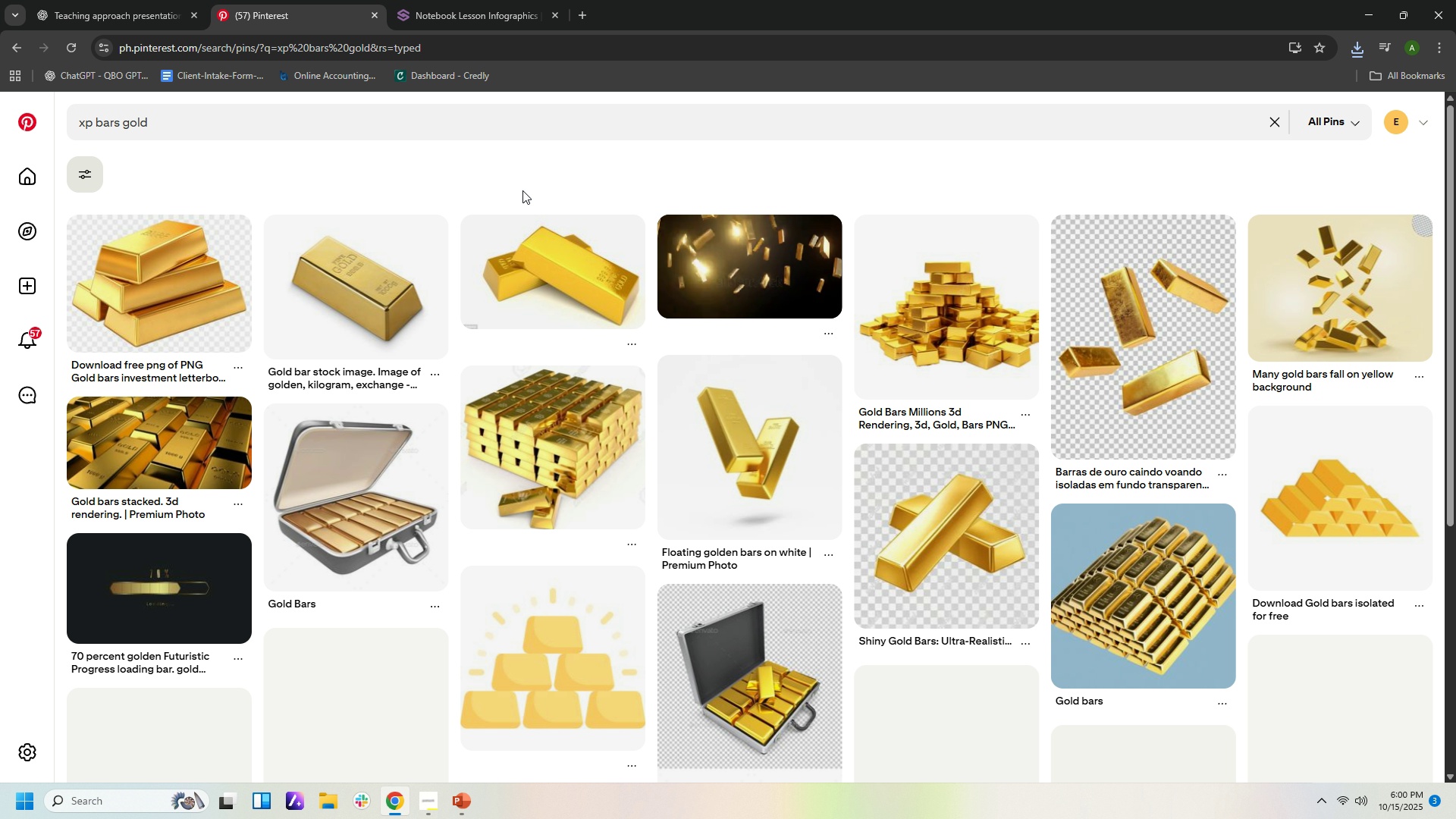 
scroll: coordinate [534, 263], scroll_direction: down, amount: 17.0
 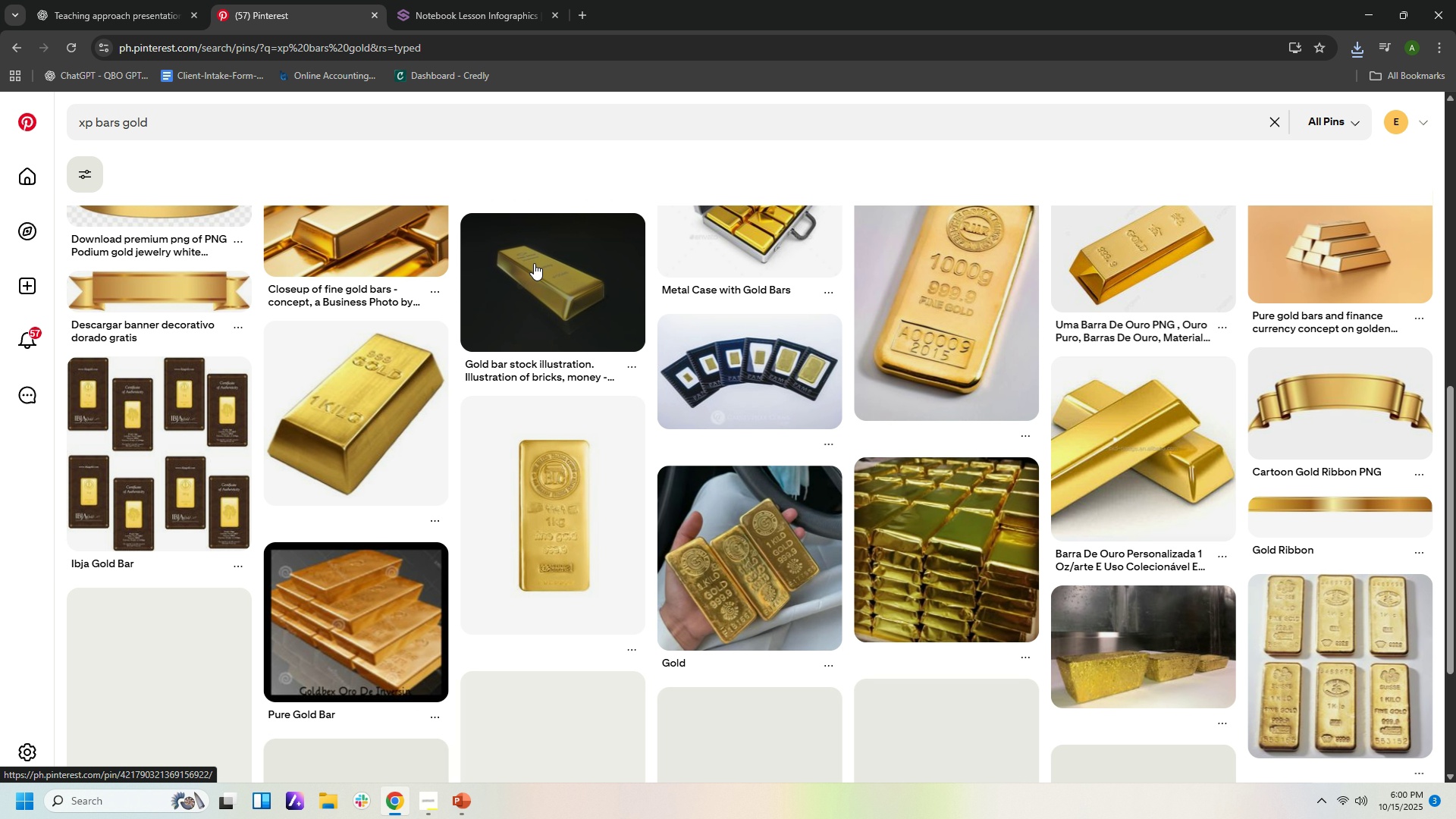 
scroll: coordinate [526, 265], scroll_direction: up, amount: 12.0
 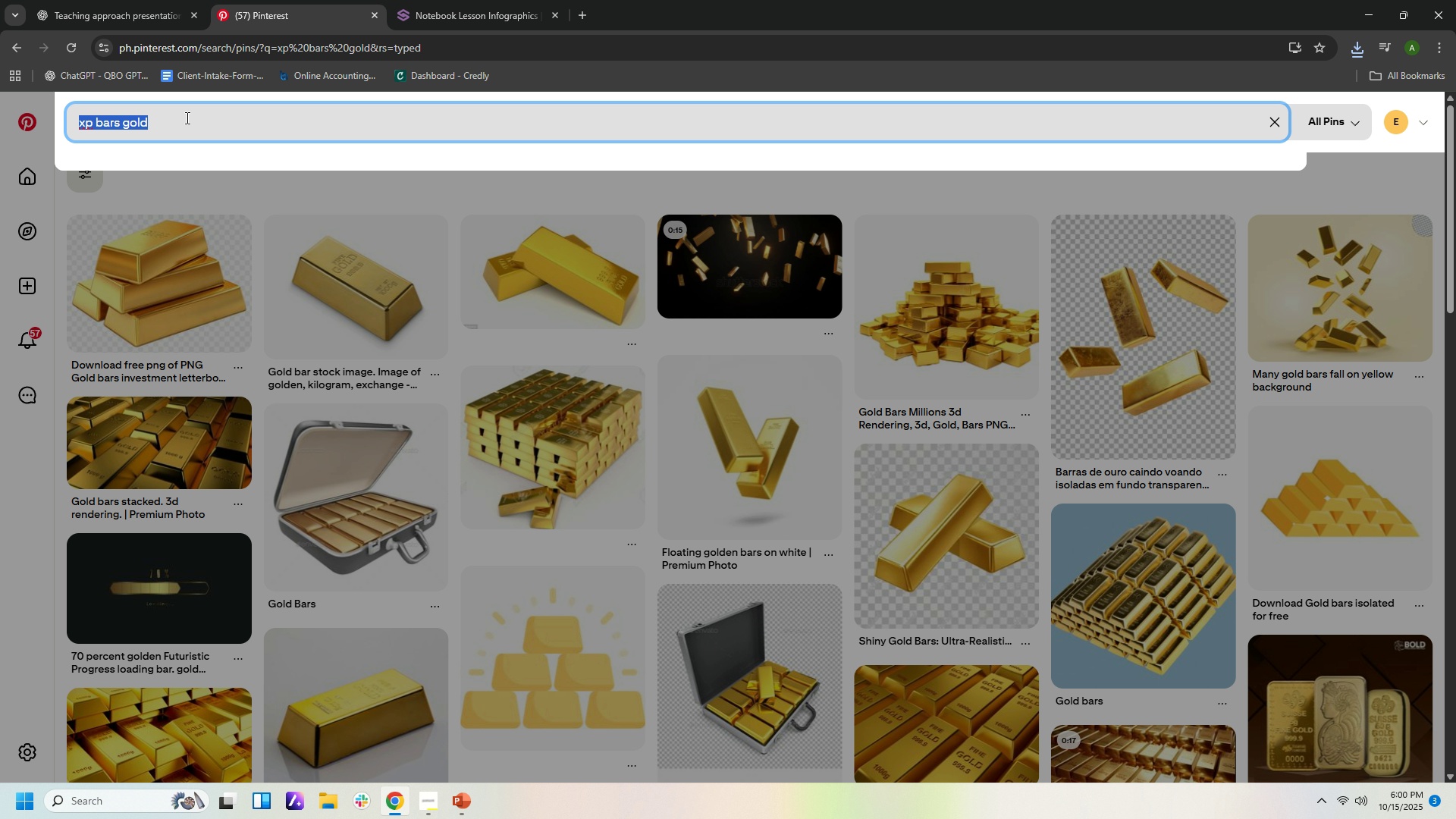 
type(xp bars)
 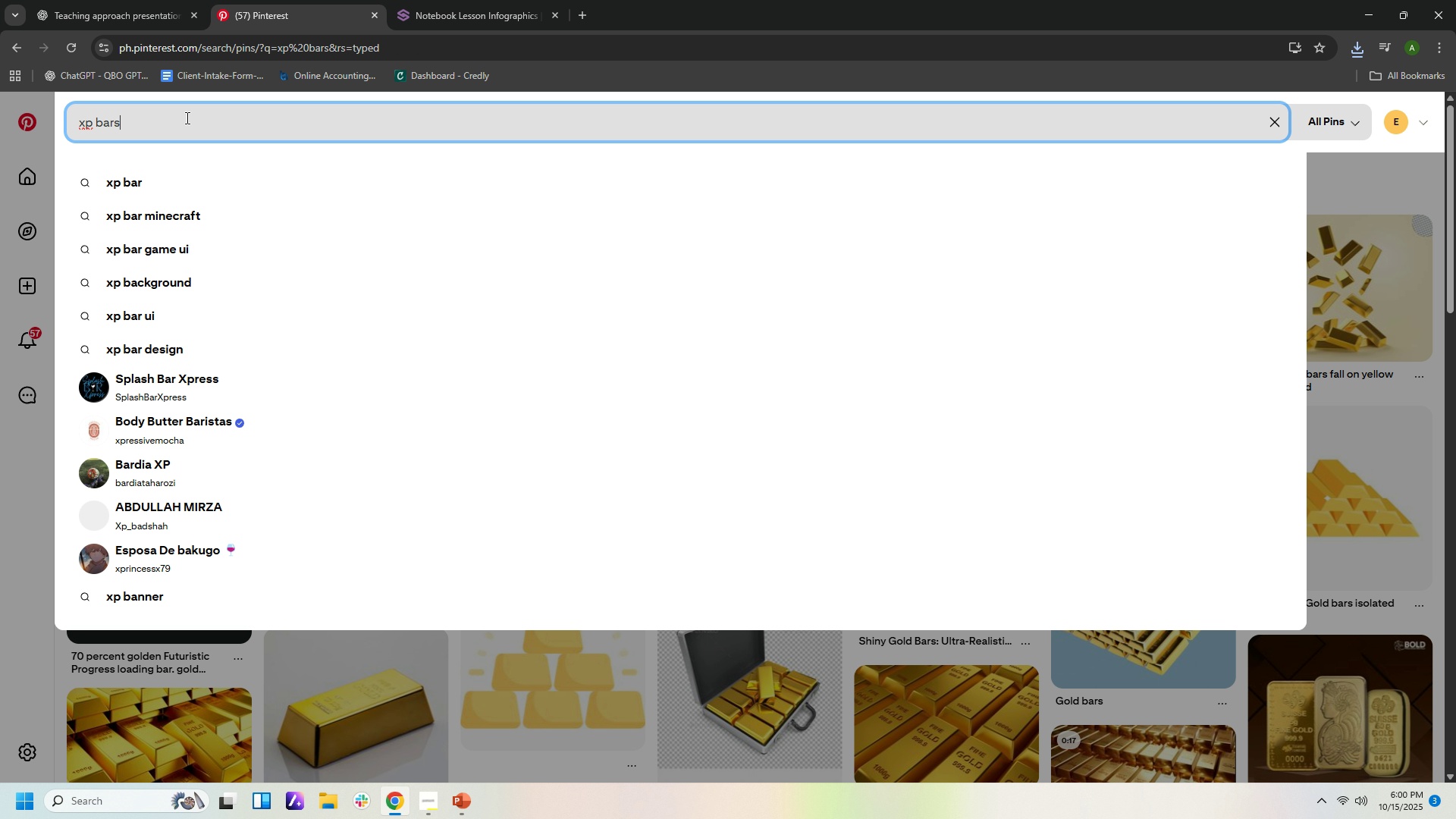 
key(Enter)
 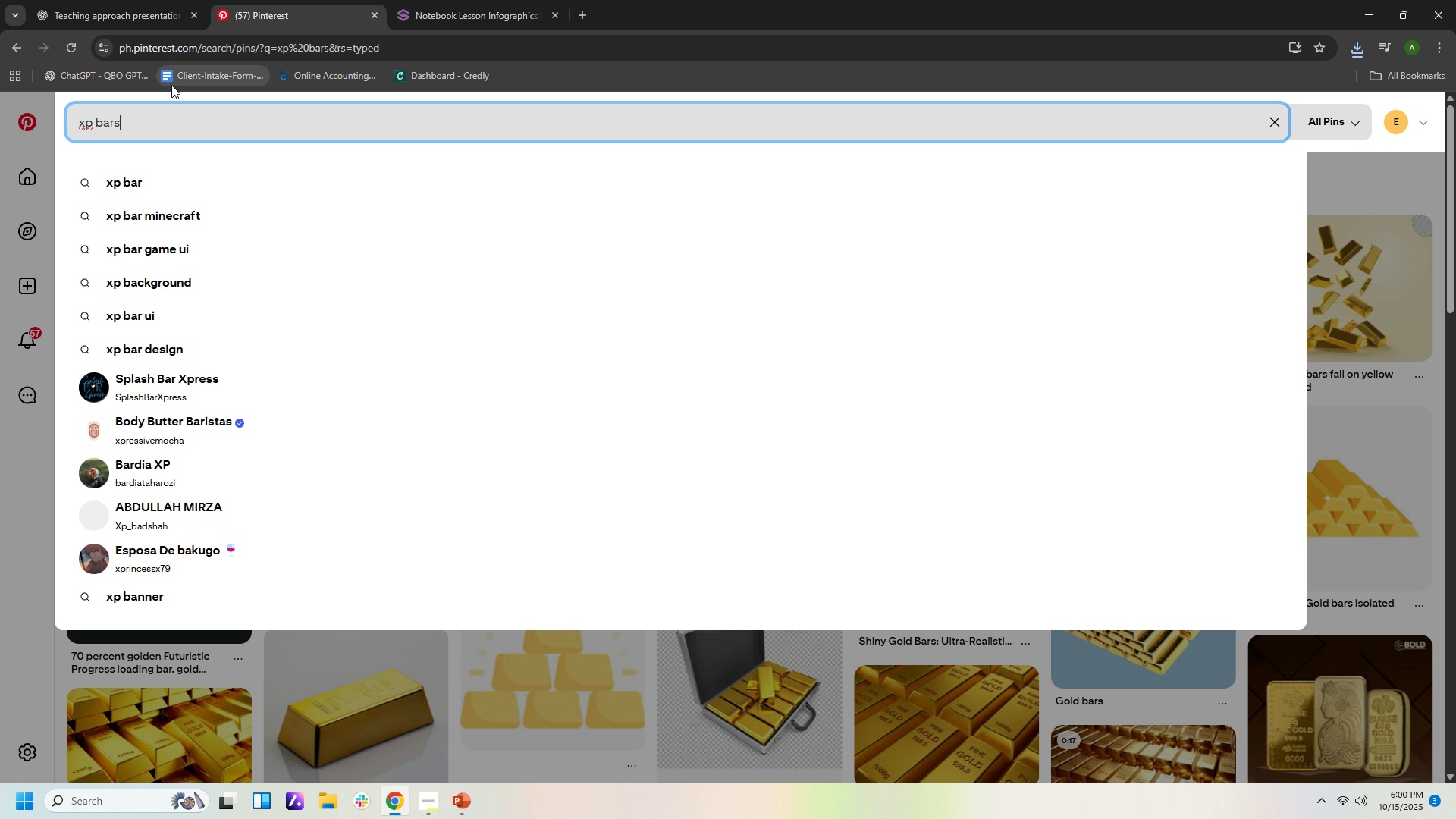 
key(NumpadEnter)
 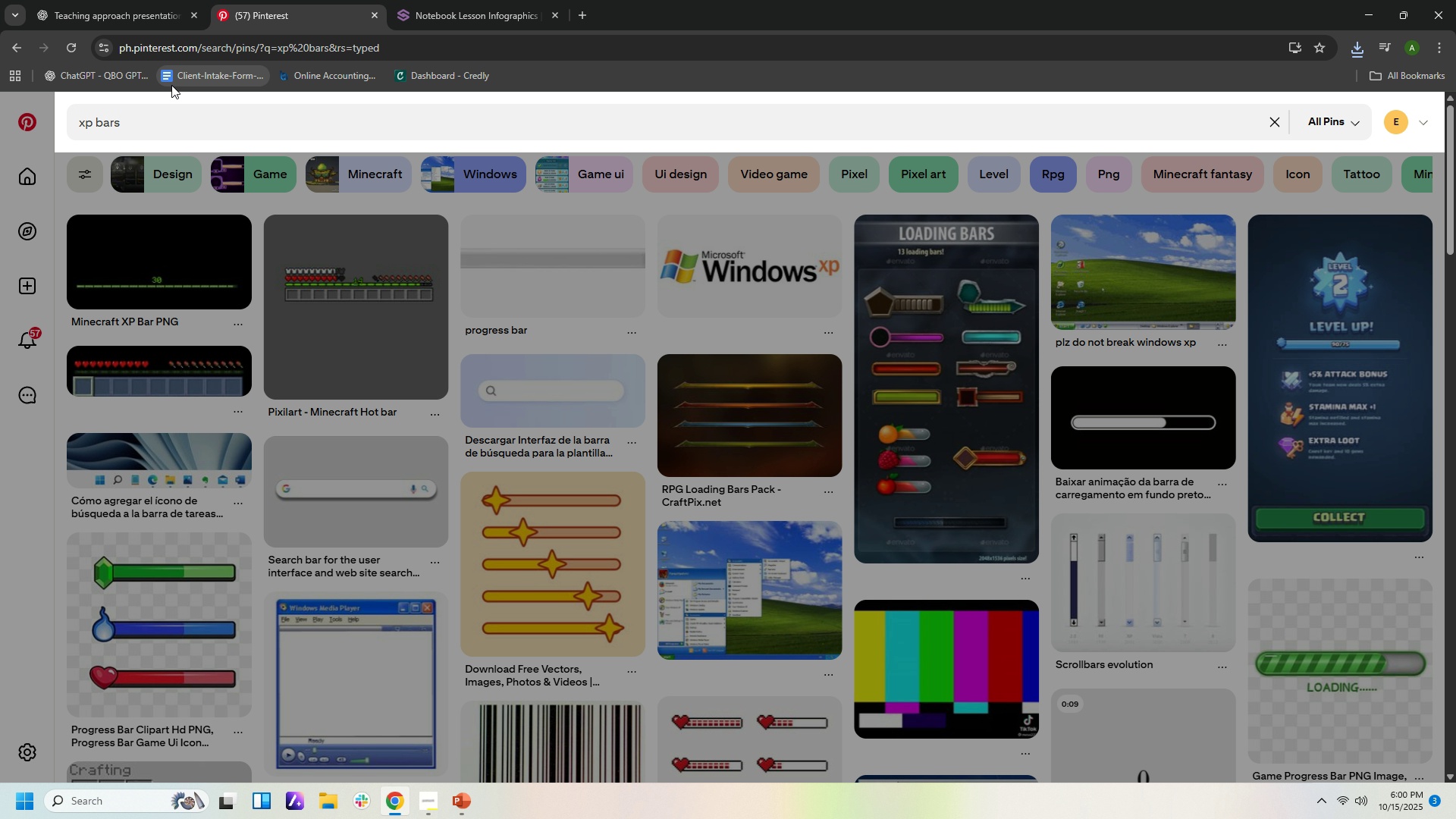 
key(NumpadEnter)
 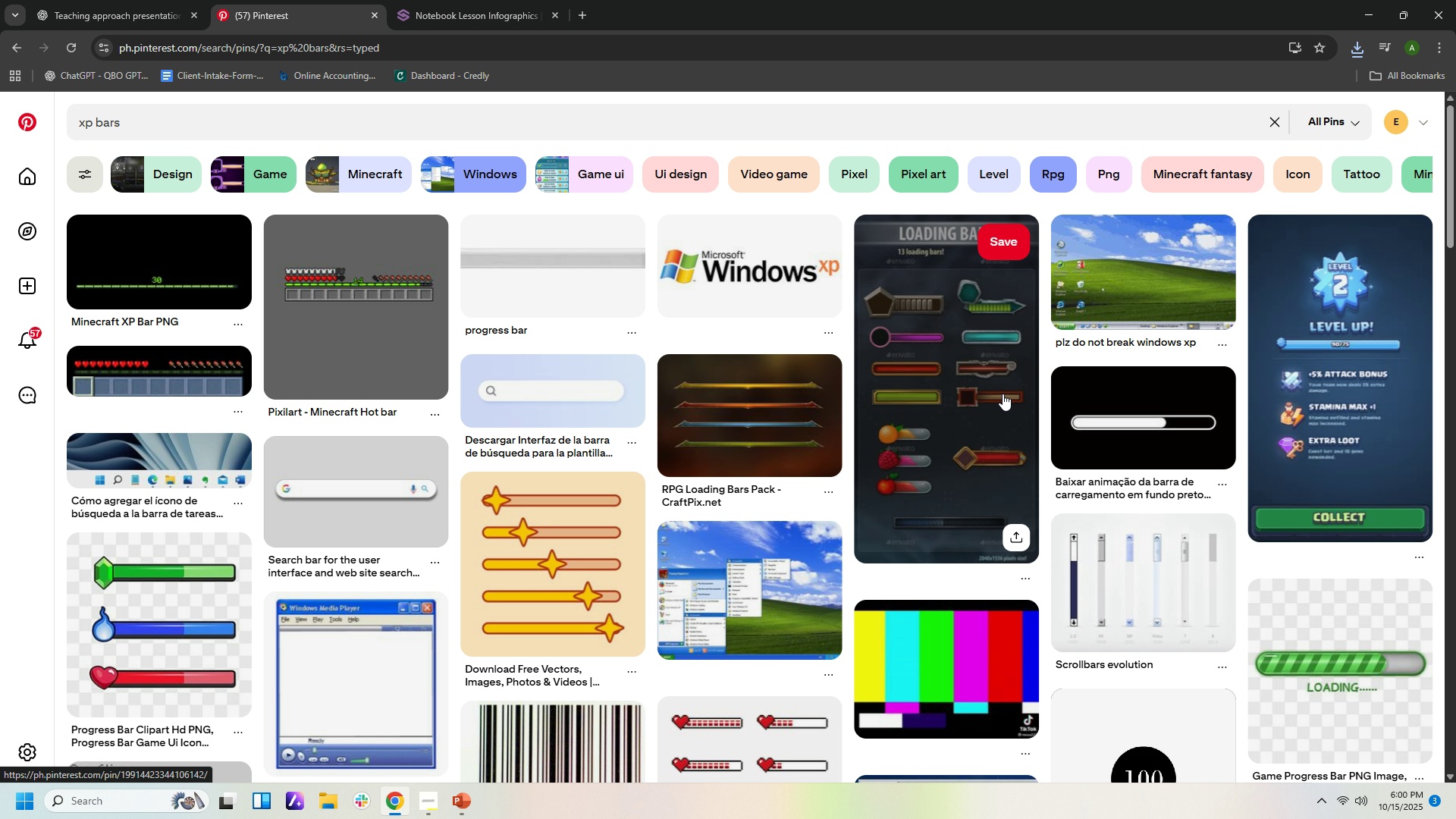 
scroll: coordinate [1006, 428], scroll_direction: down, amount: 1.0
 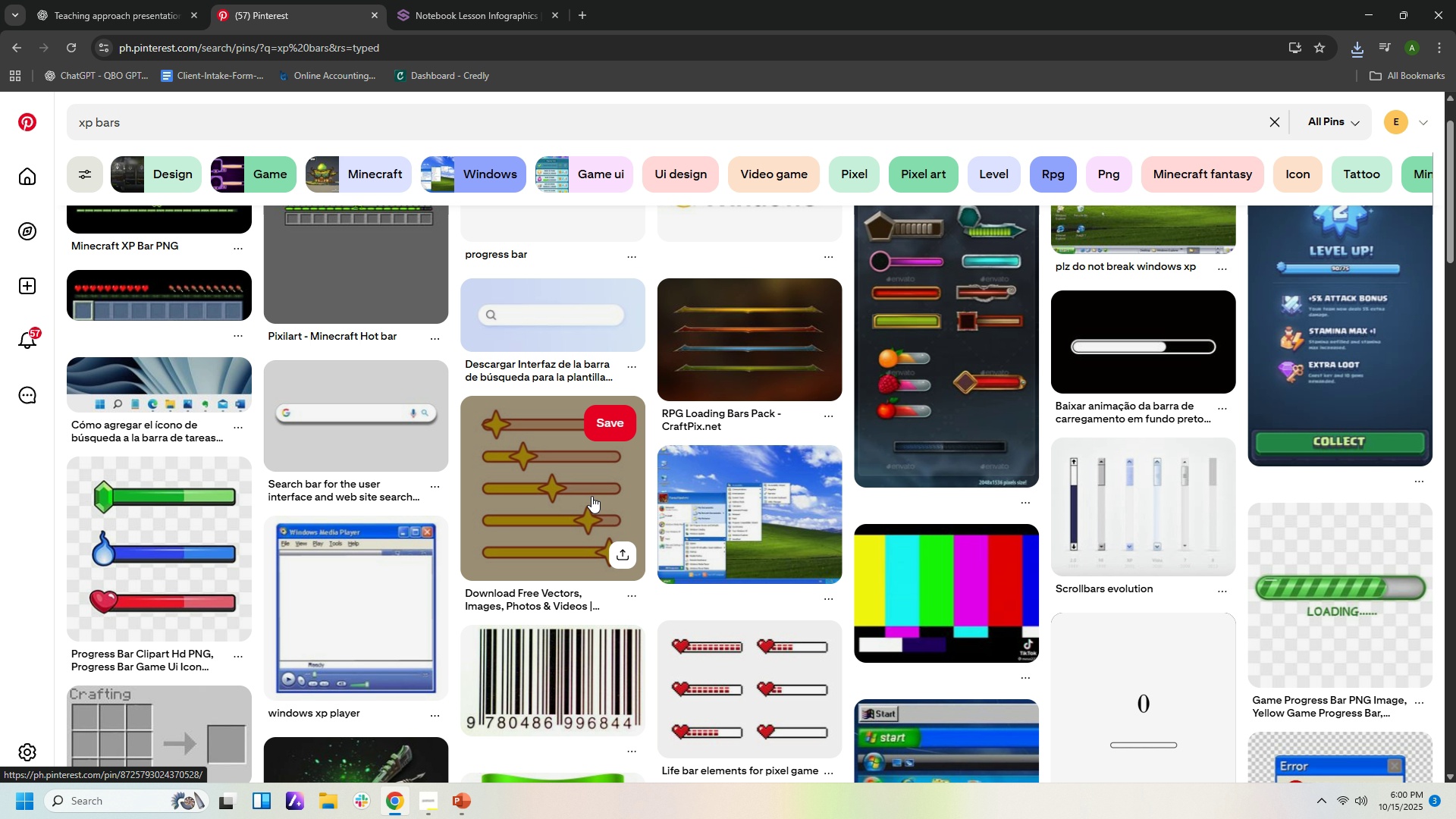 
left_click([592, 496])
 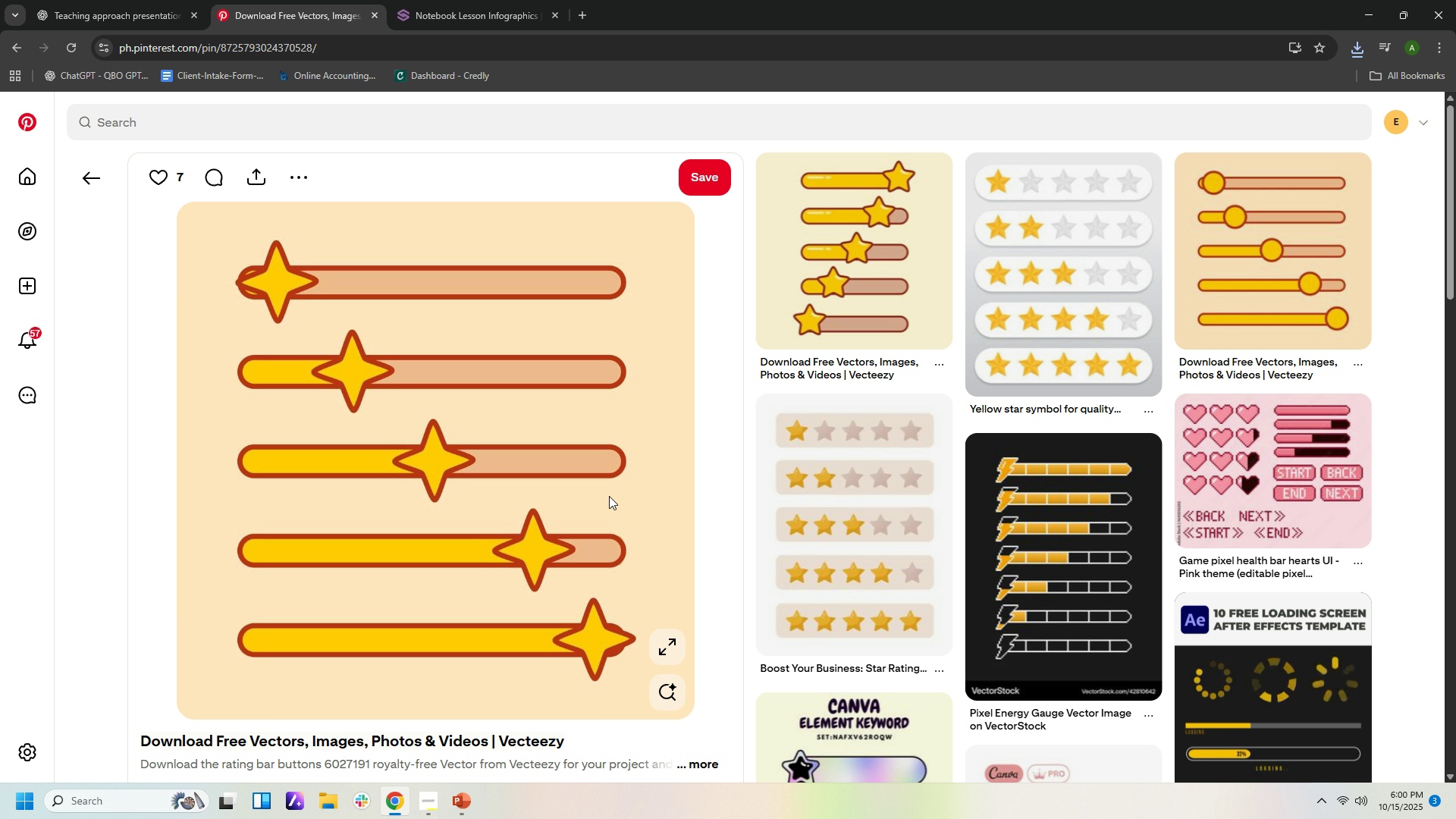 
wait(7.56)
 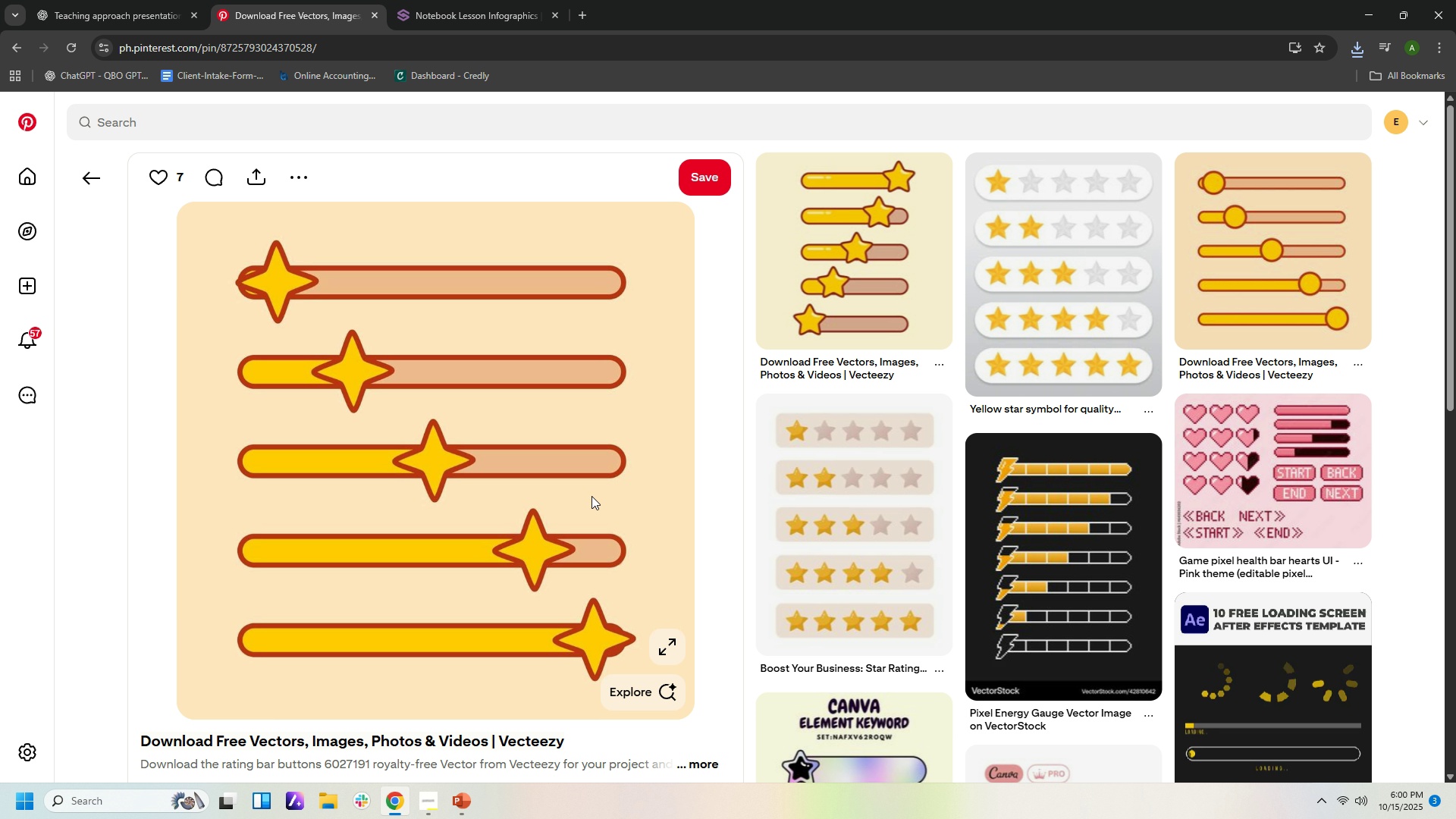 
scroll: coordinate [816, 427], scroll_direction: down, amount: 7.0
 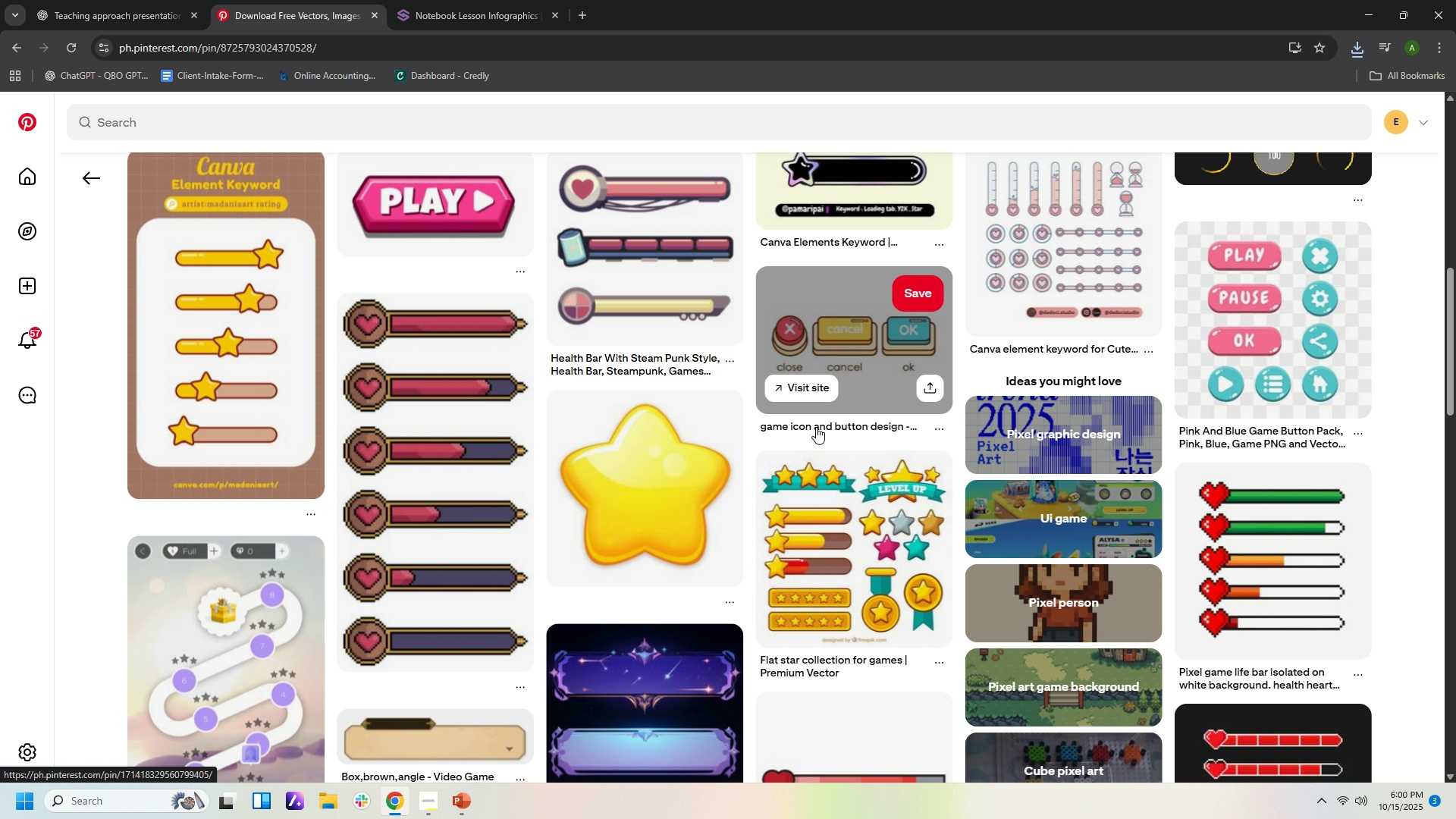 
wait(7.22)
 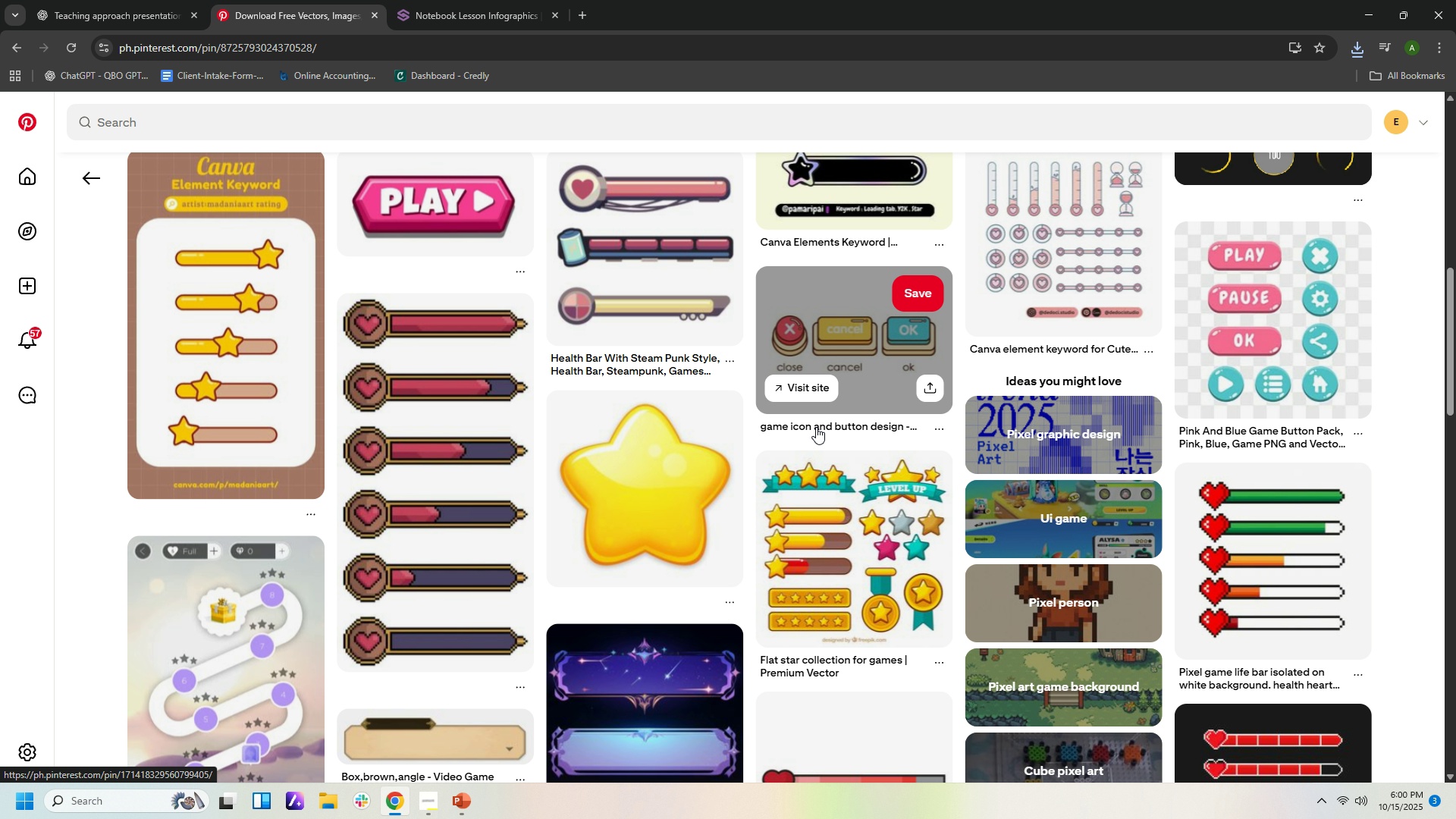 
left_click([878, 532])
 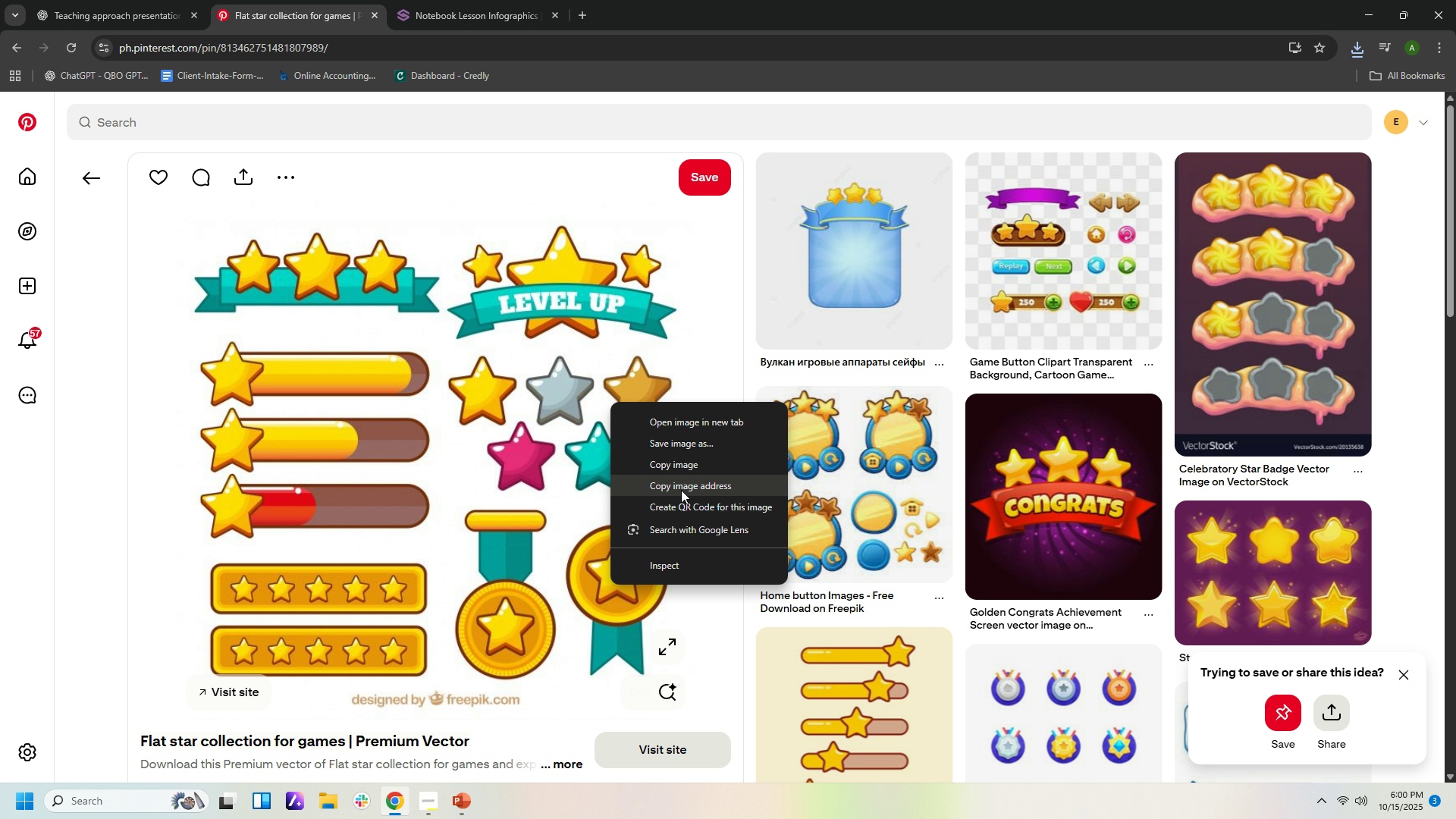 
wait(5.65)
 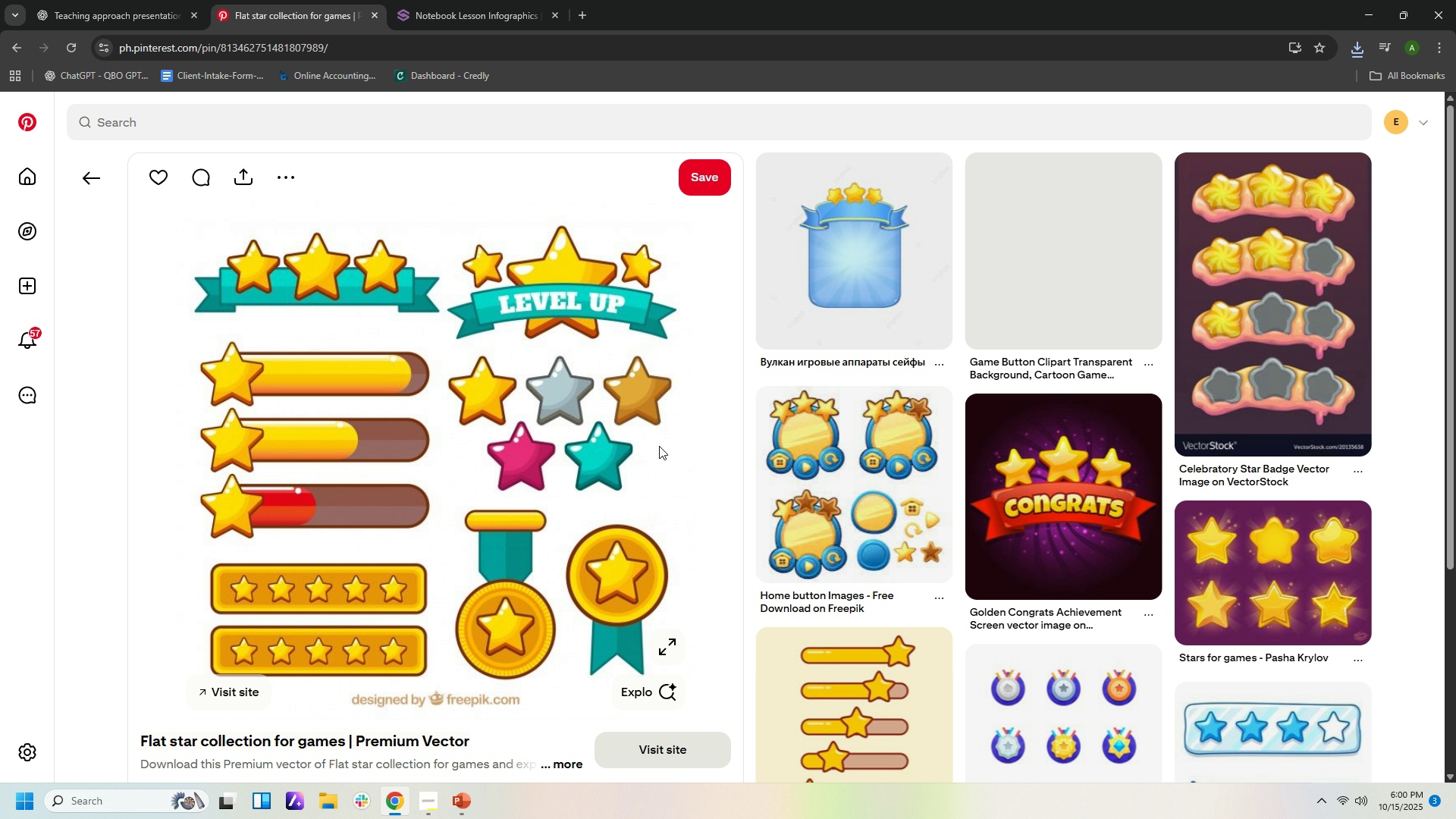 
left_click([690, 449])
 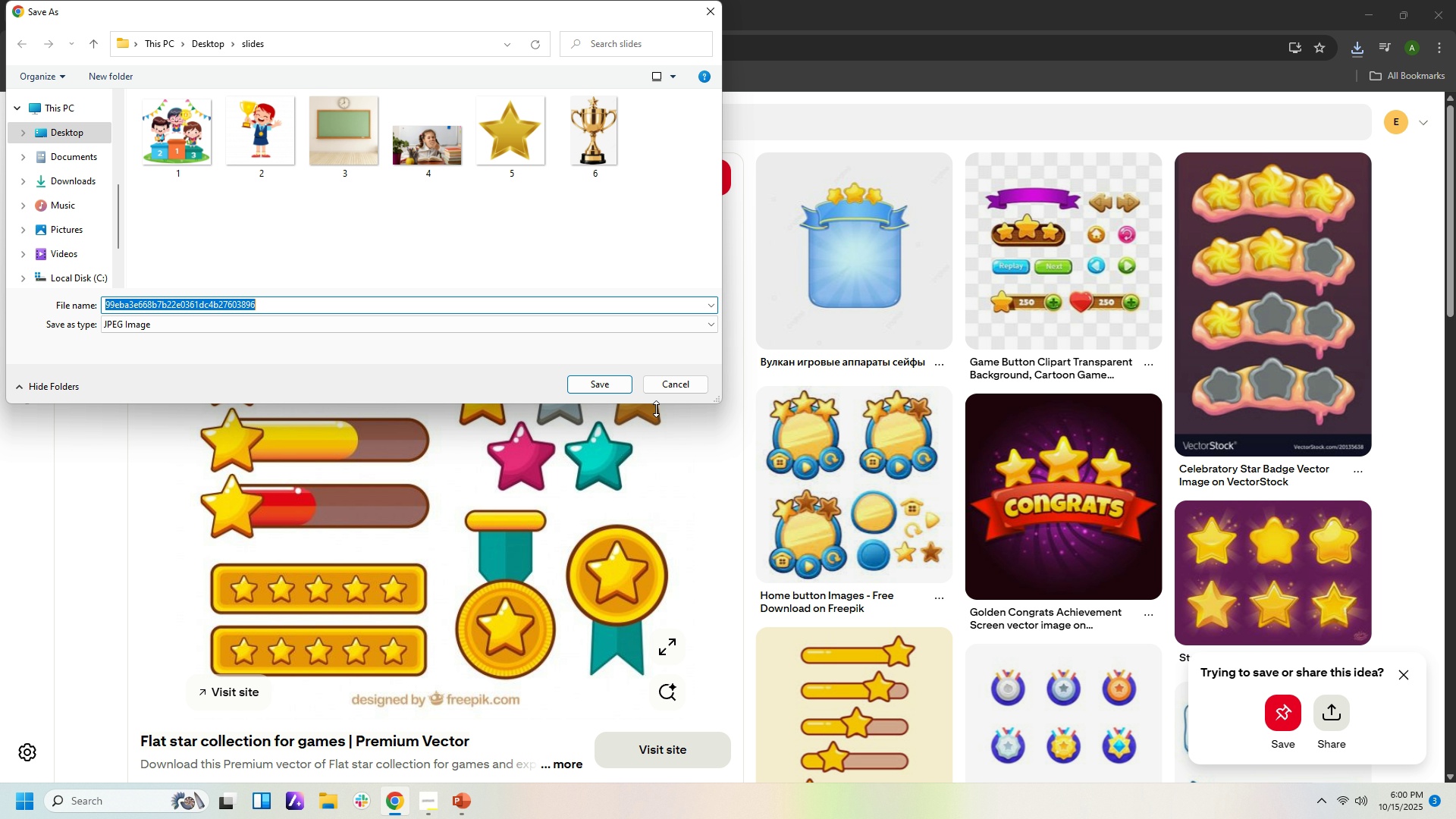 
key(Numpad7)
 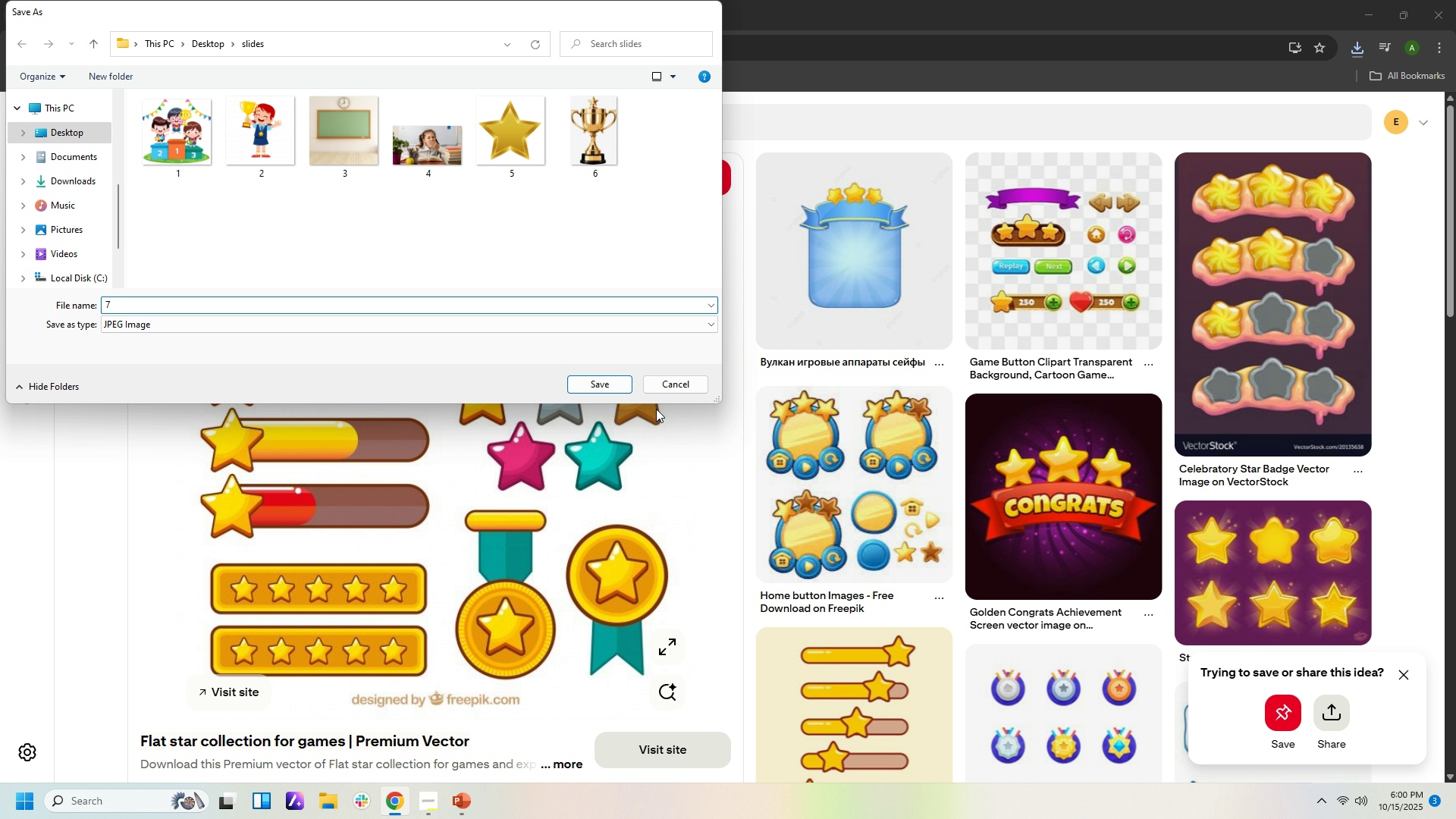 
key(NumpadEnter)
 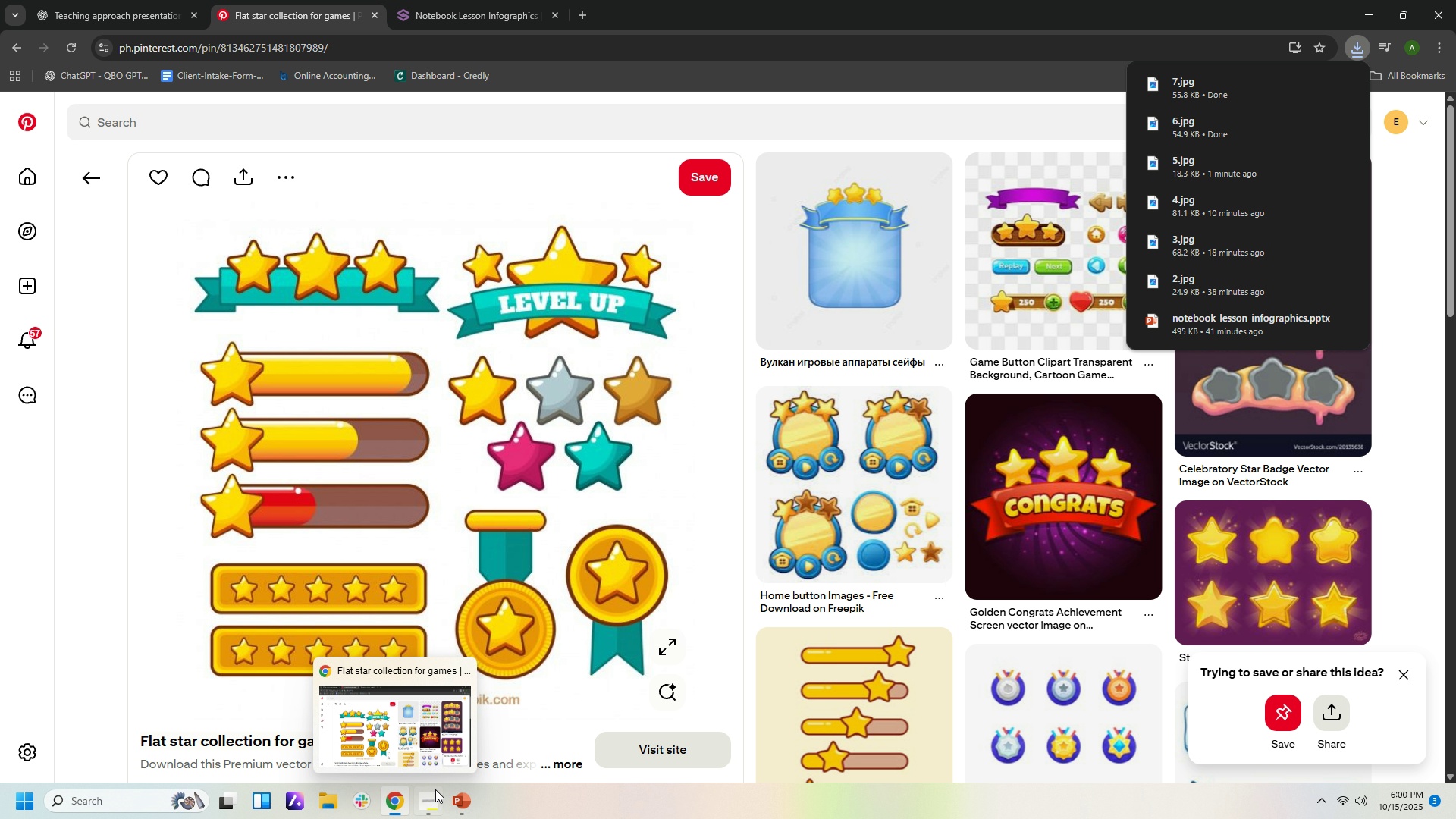 
left_click([466, 798])
 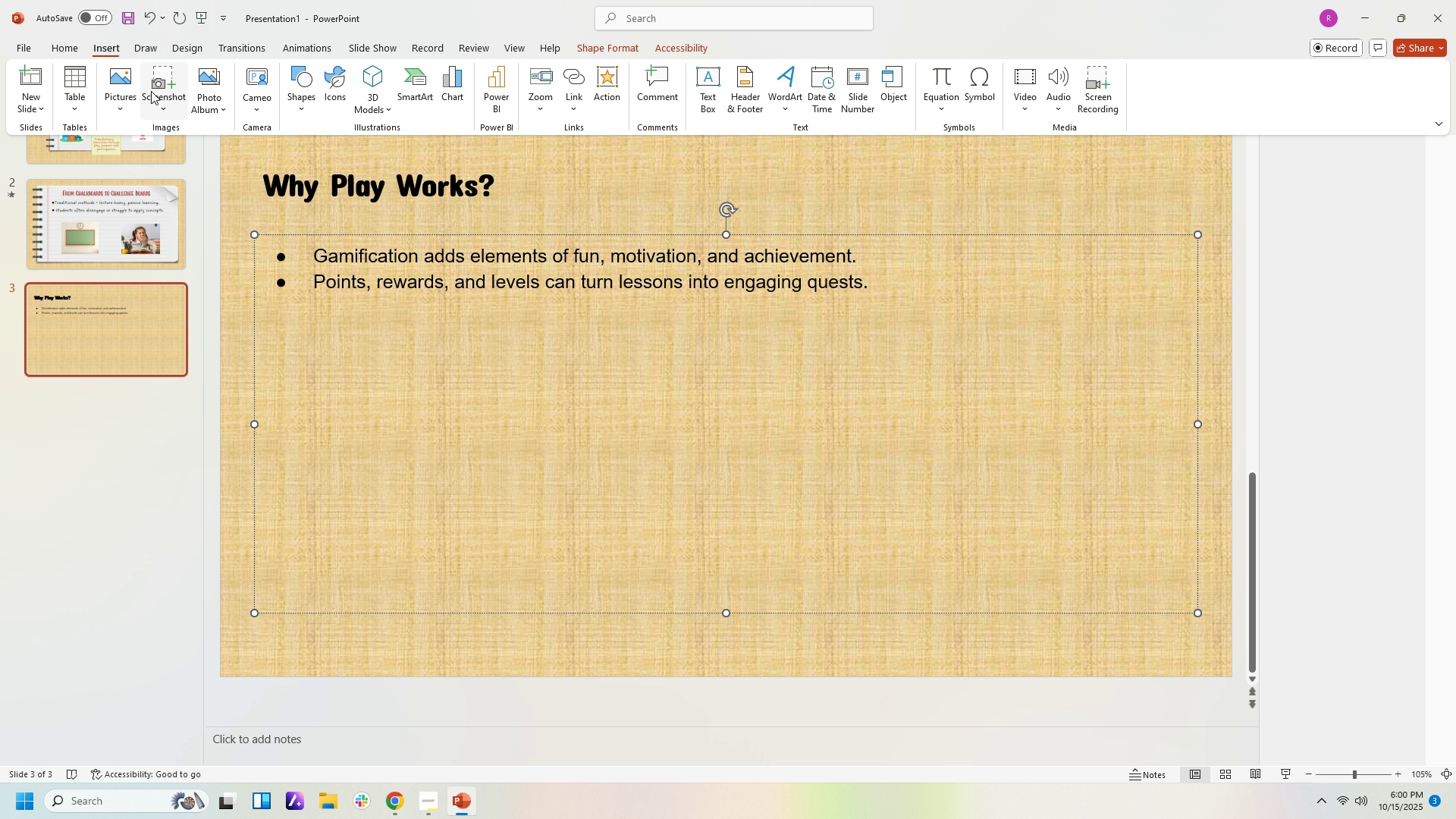 
left_click([108, 93])
 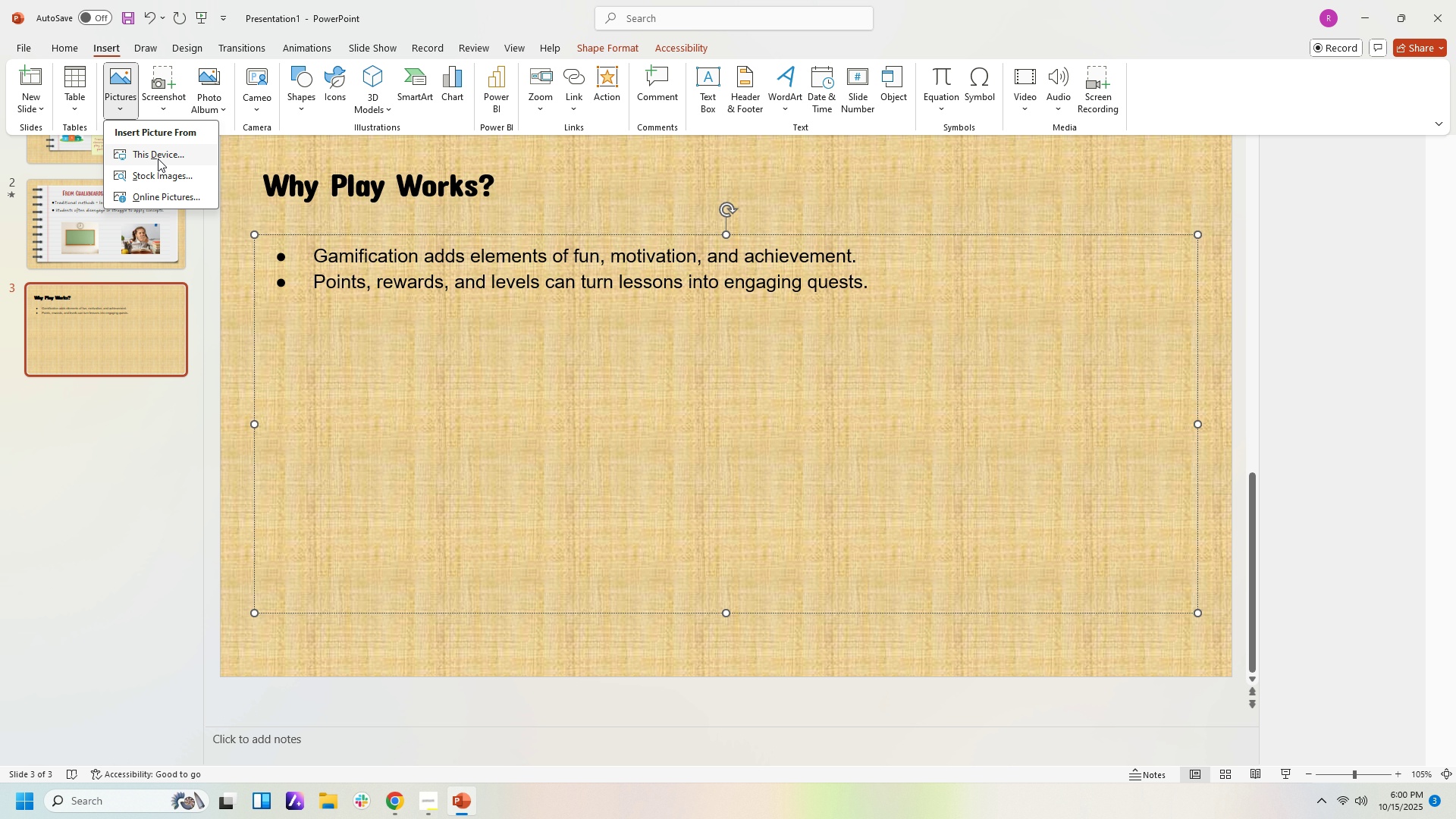 
left_click([158, 156])
 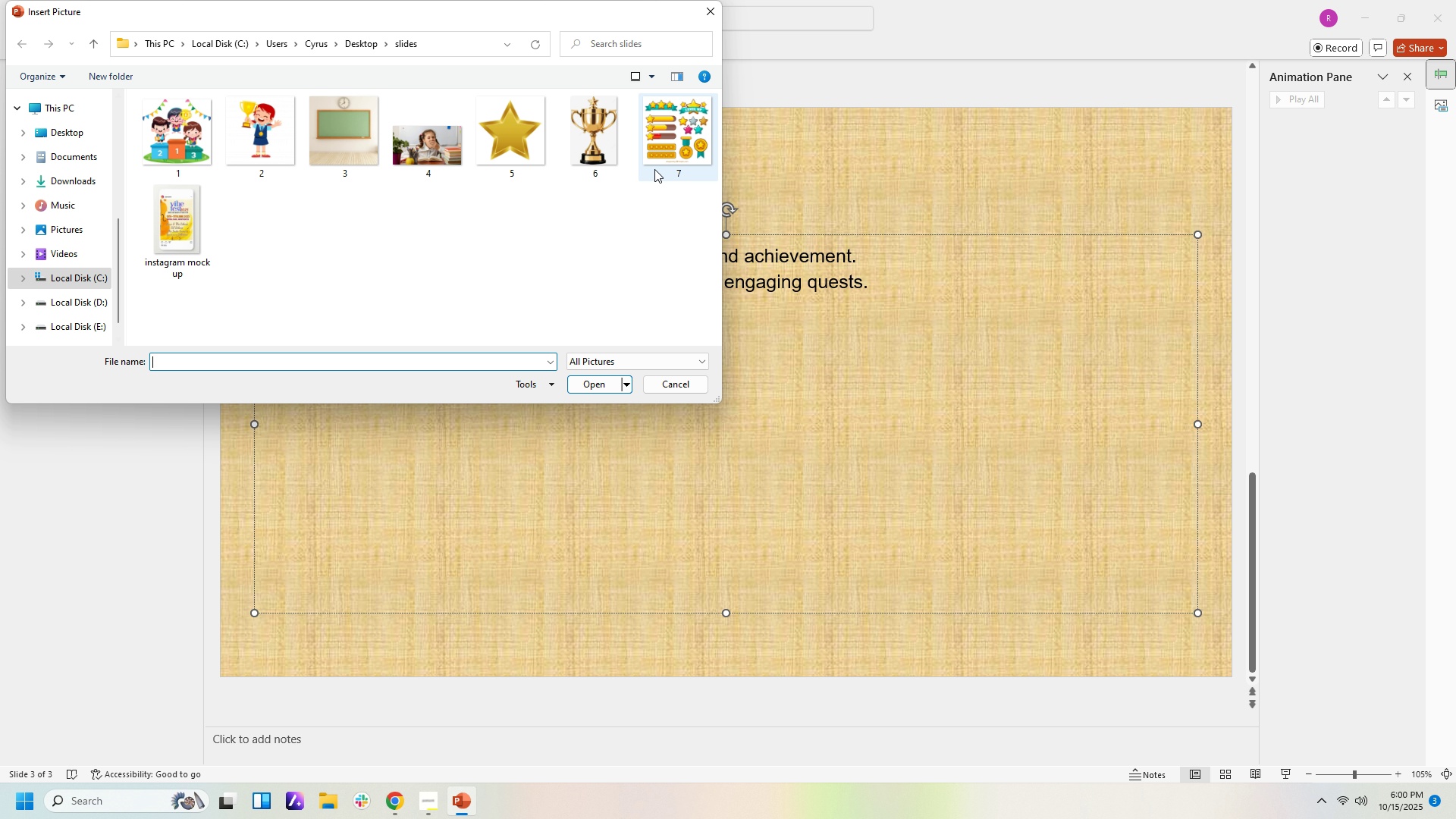 
double_click([648, 155])
 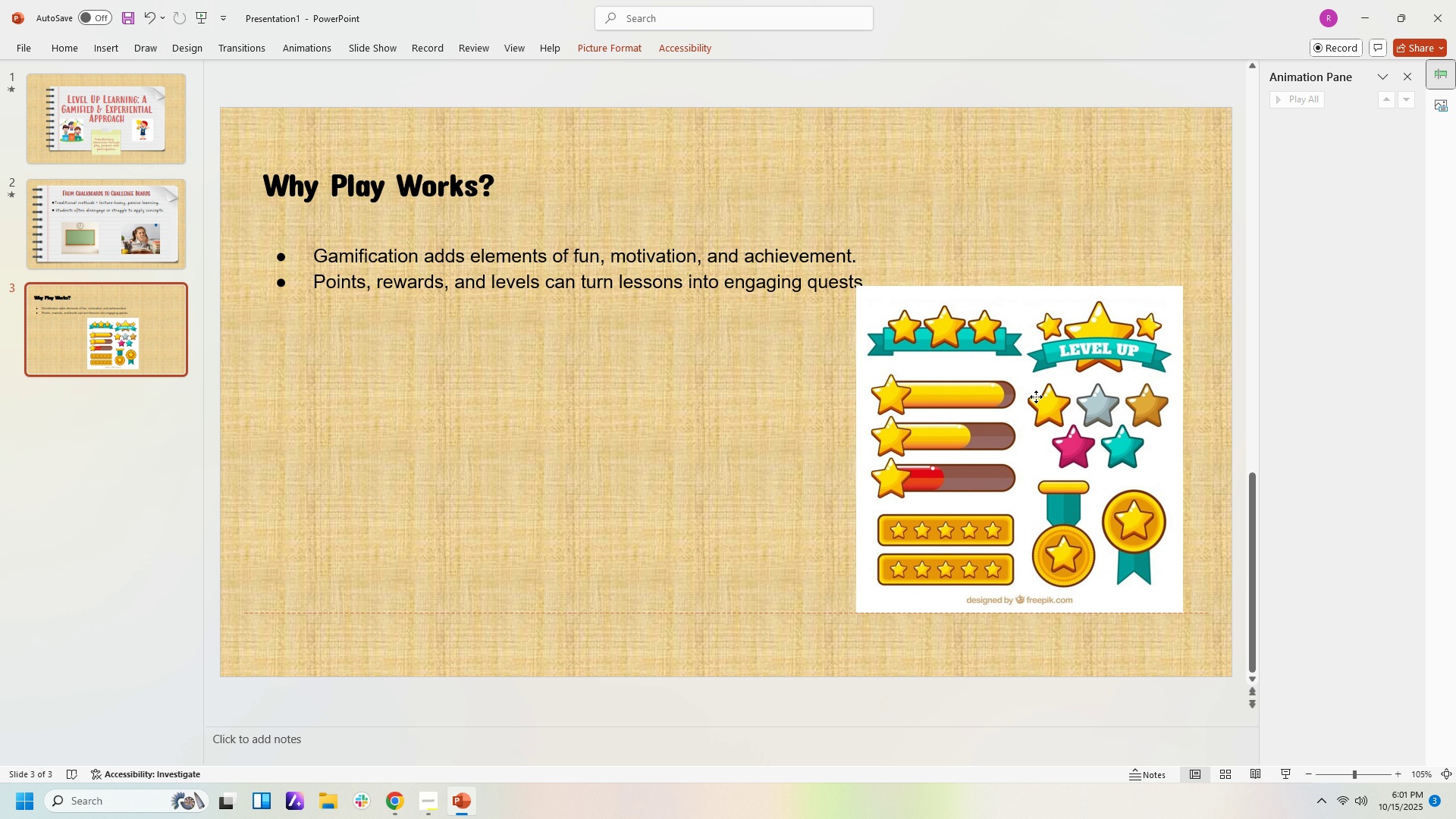 
wait(15.59)
 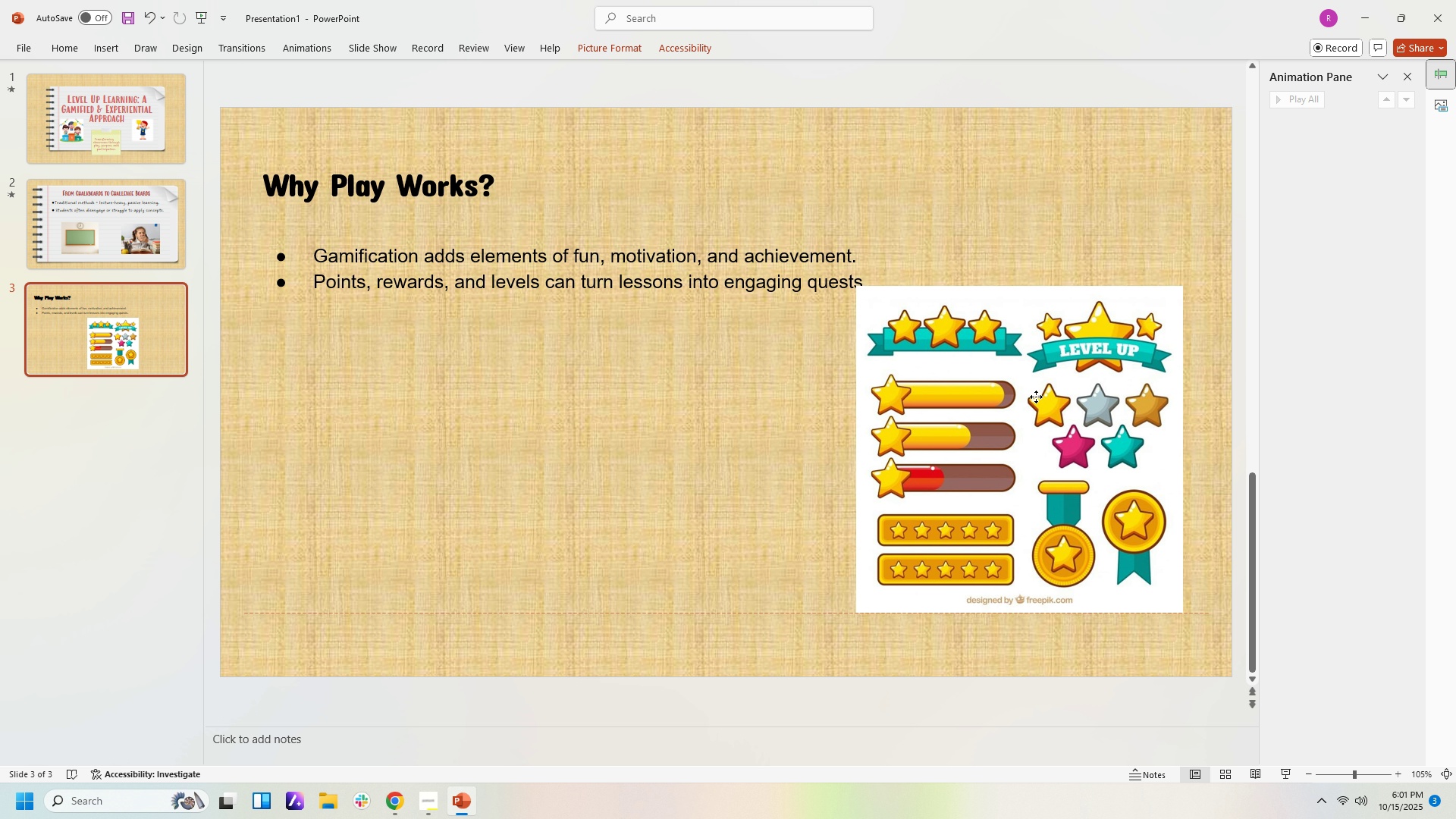 
left_click([607, 262])
 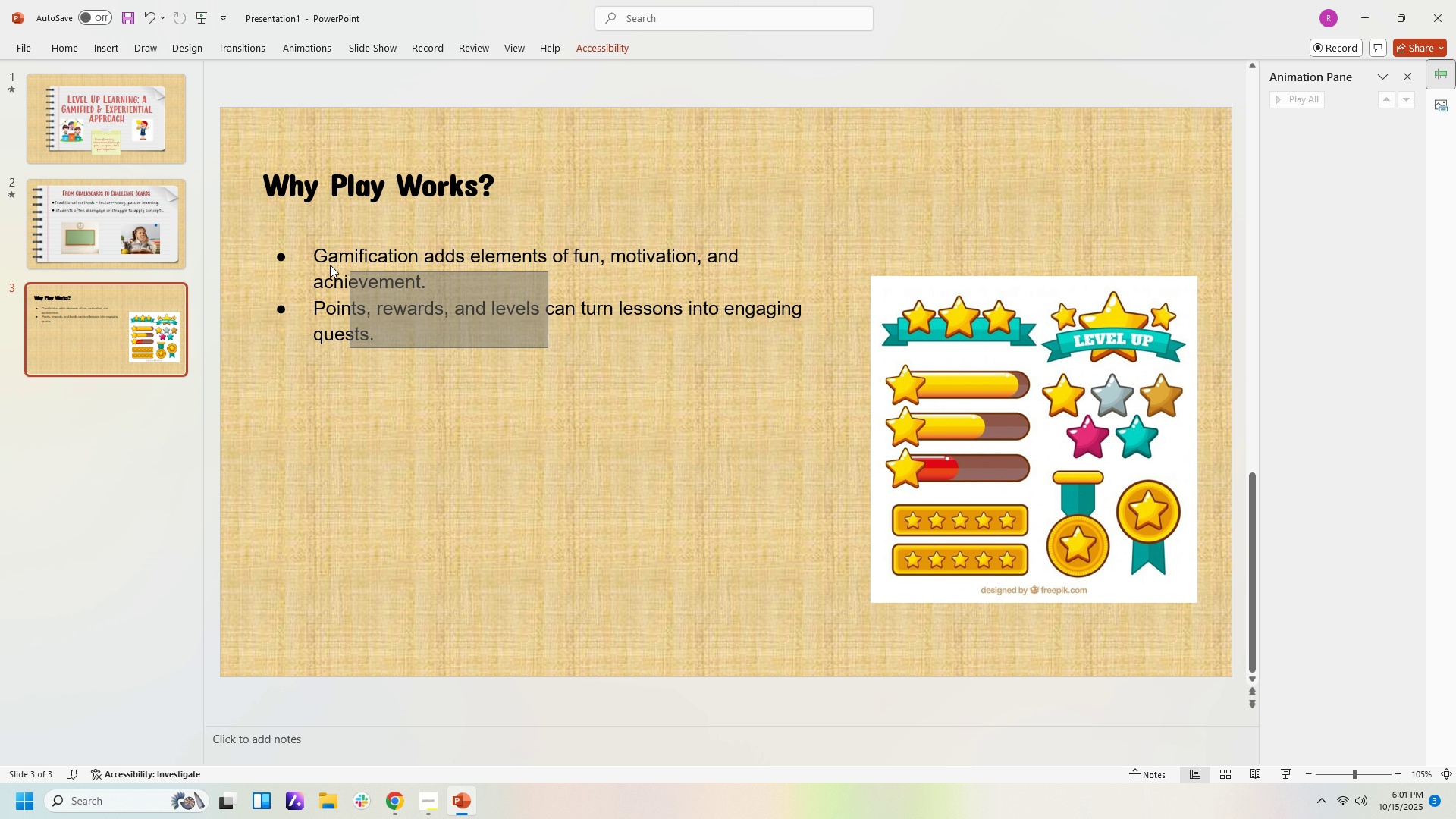 
wait(7.05)
 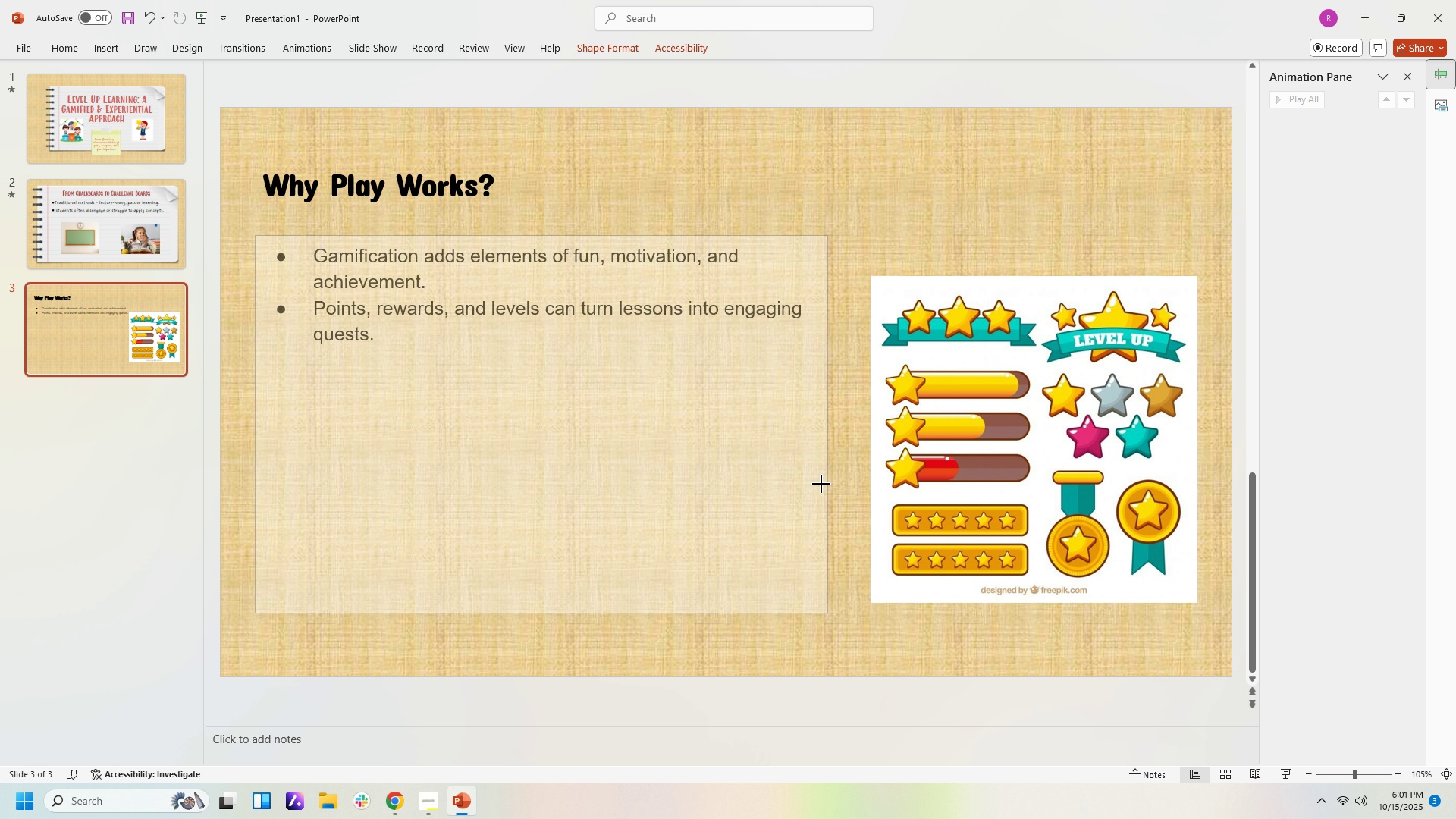 
double_click([491, 321])
 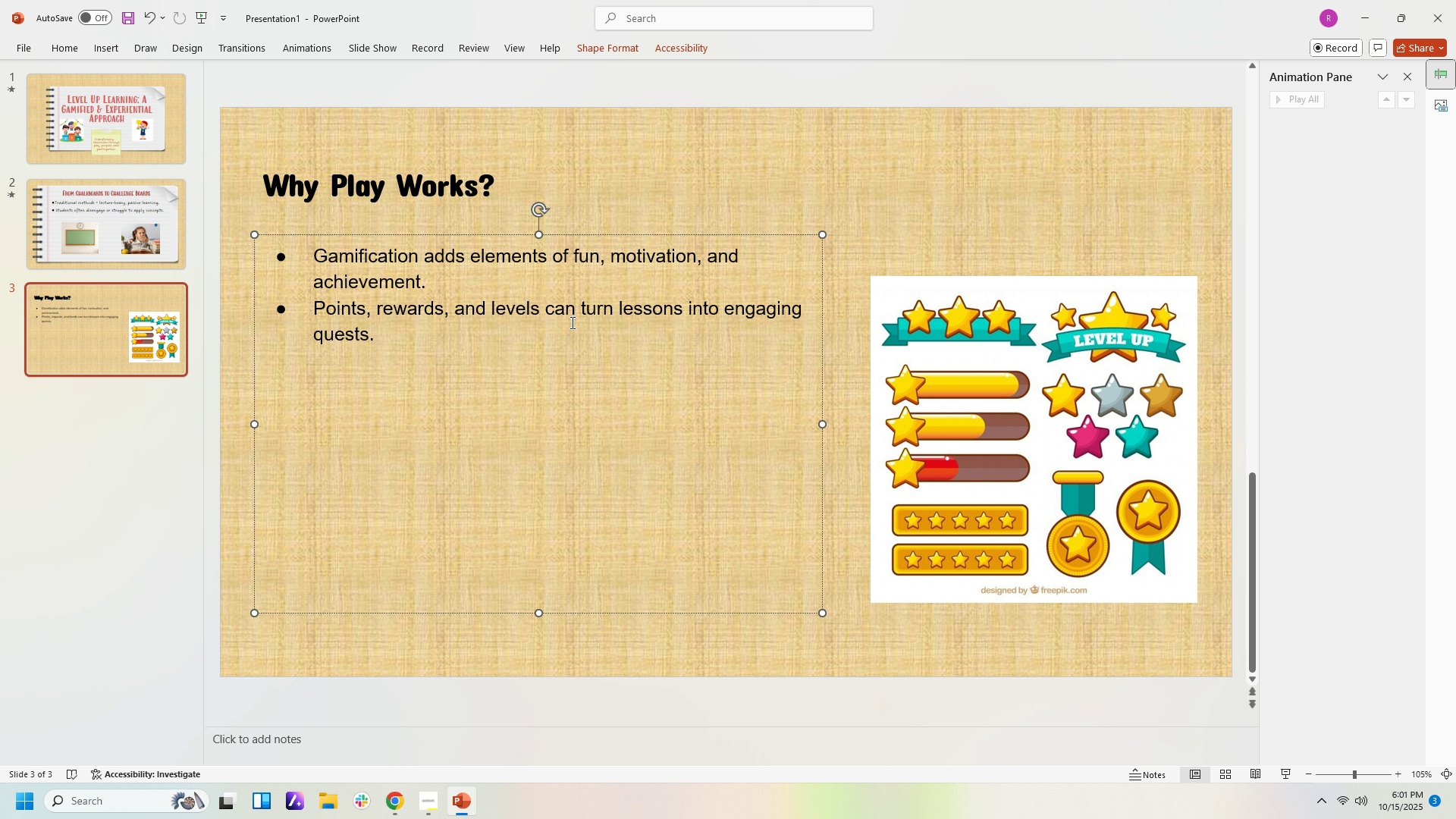 
key(Control+ControlLeft)
 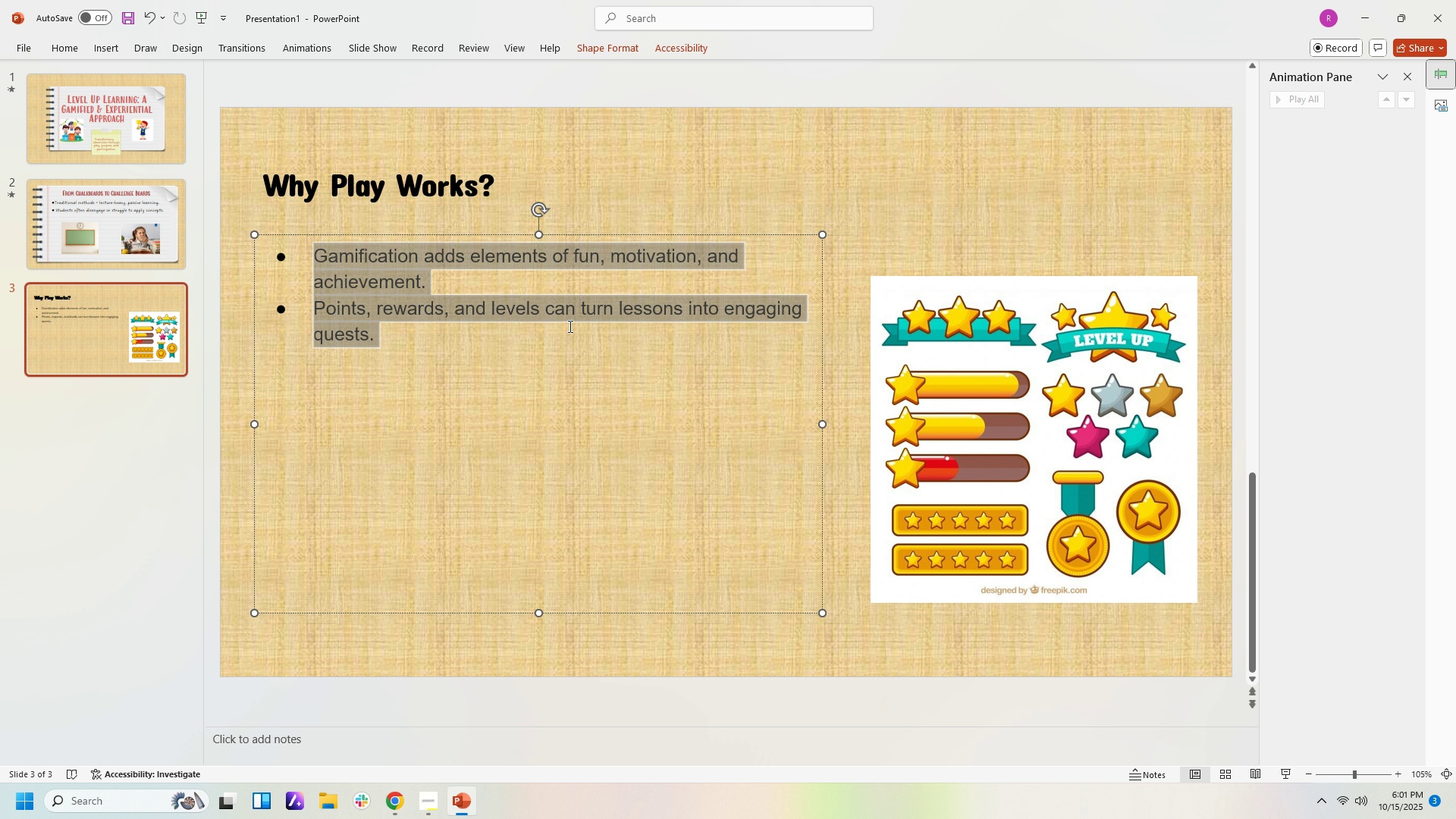 
key(Control+A)
 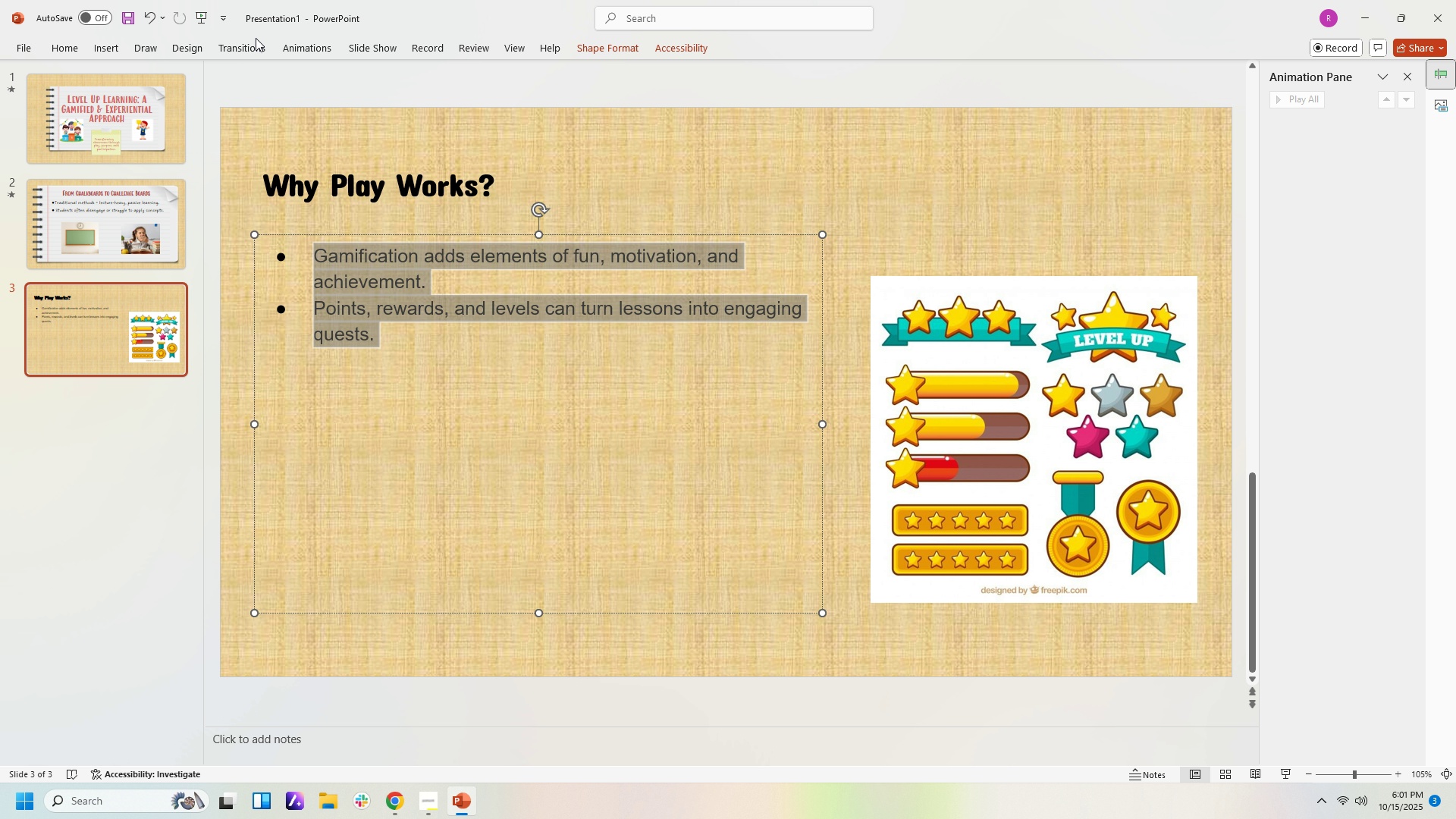 
left_click([68, 46])
 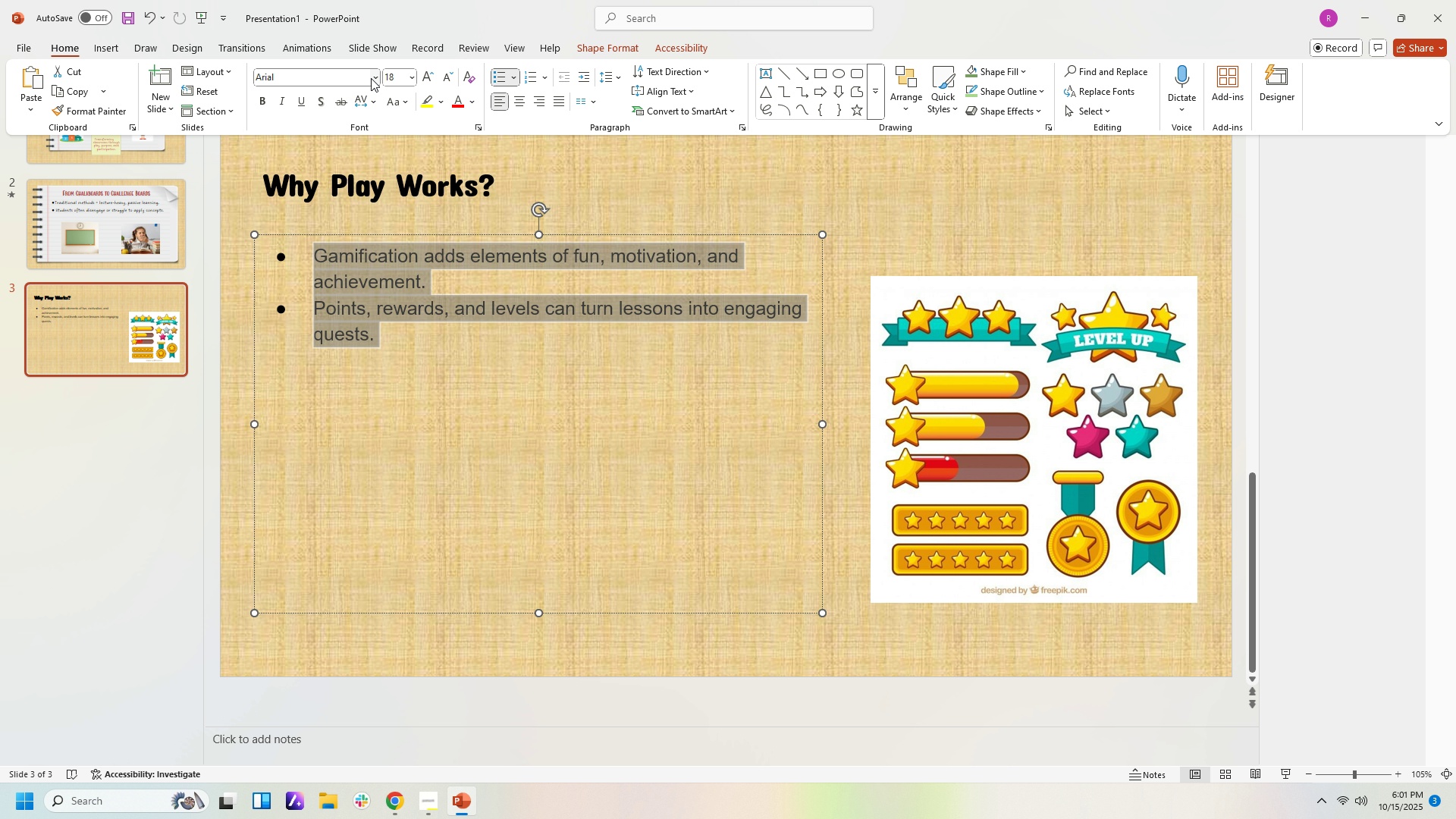 
left_click([375, 77])
 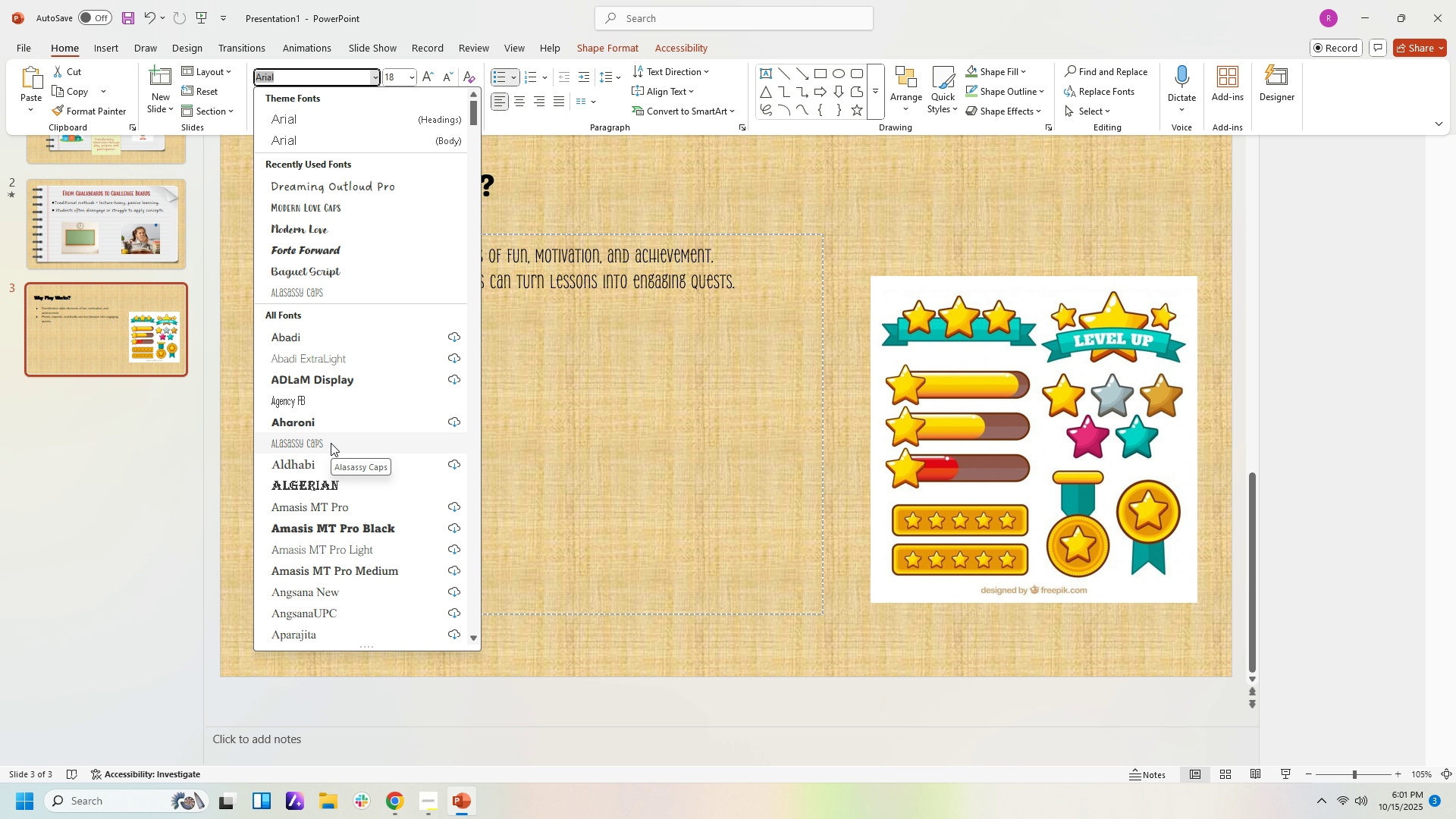 
wait(10.74)
 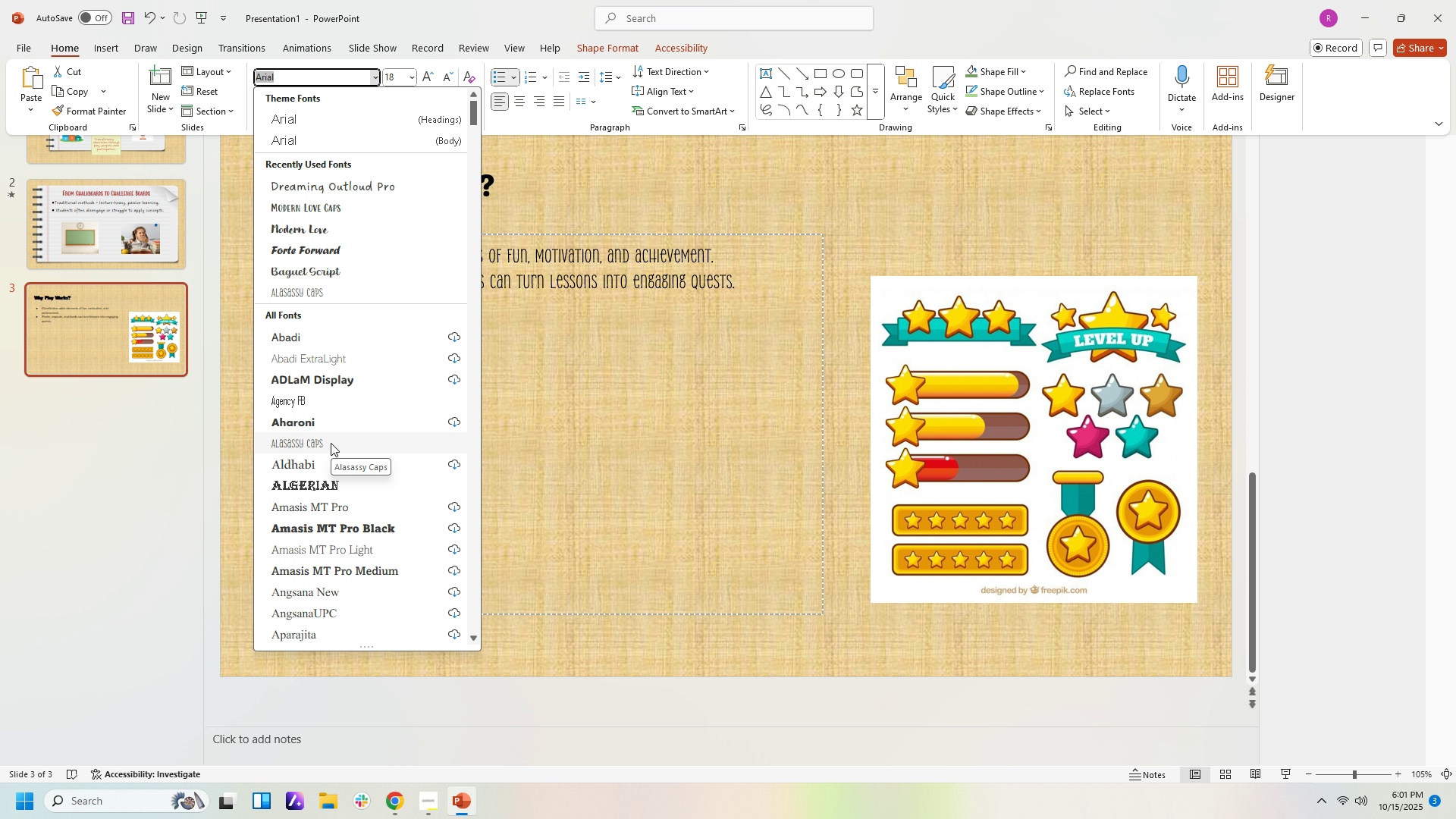 
left_click([350, 190])
 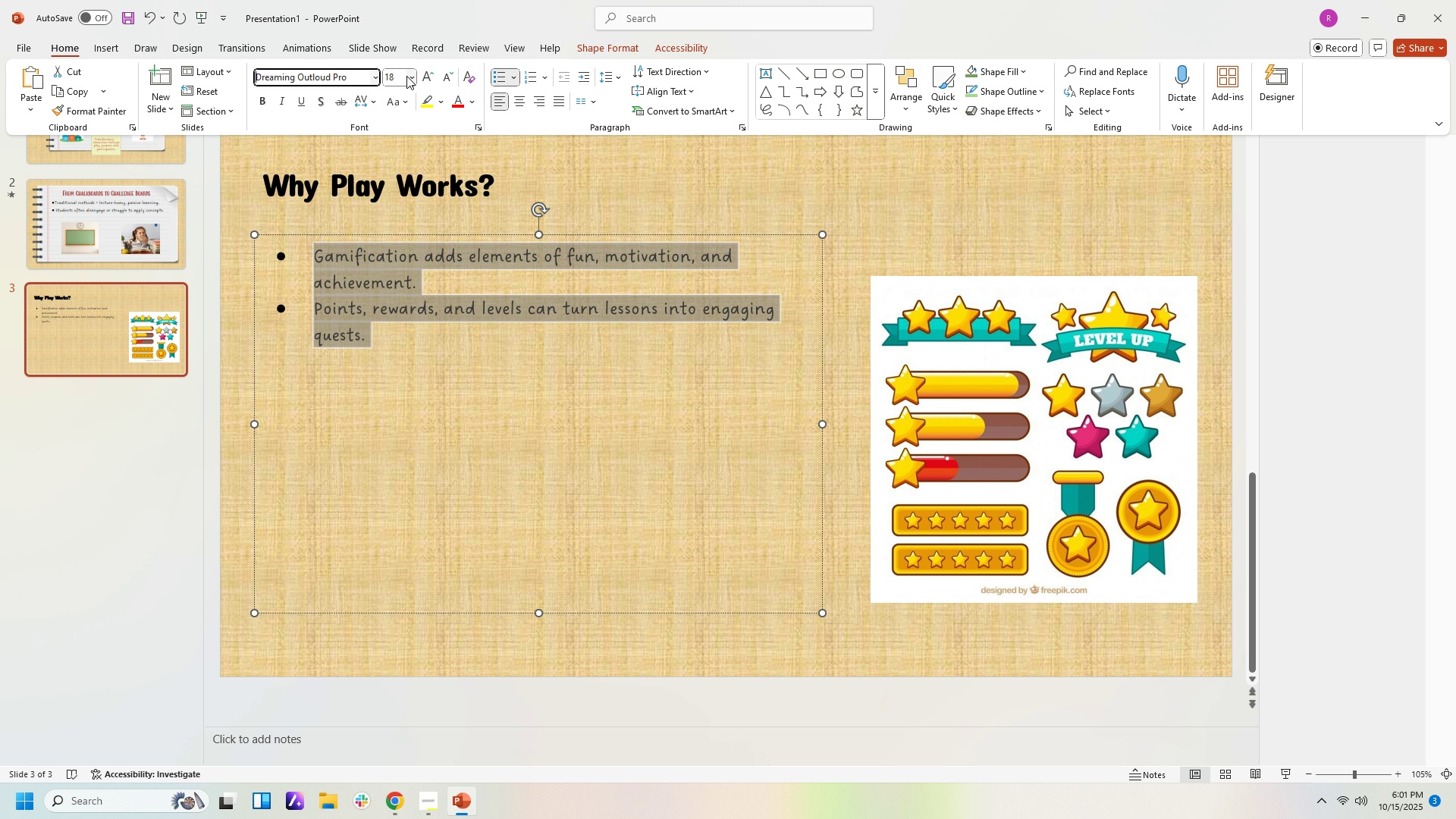 
left_click([410, 75])
 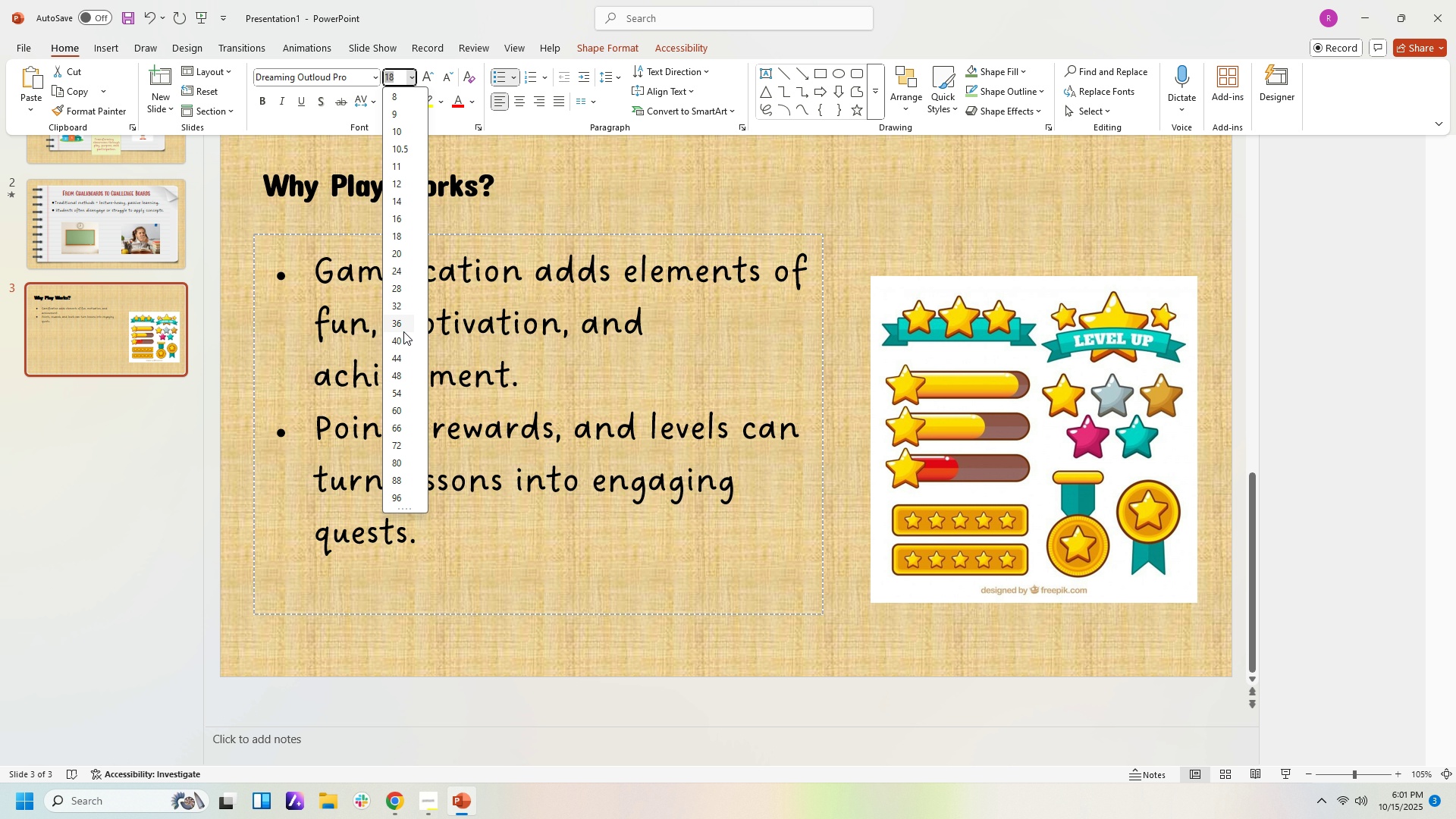 
wait(7.0)
 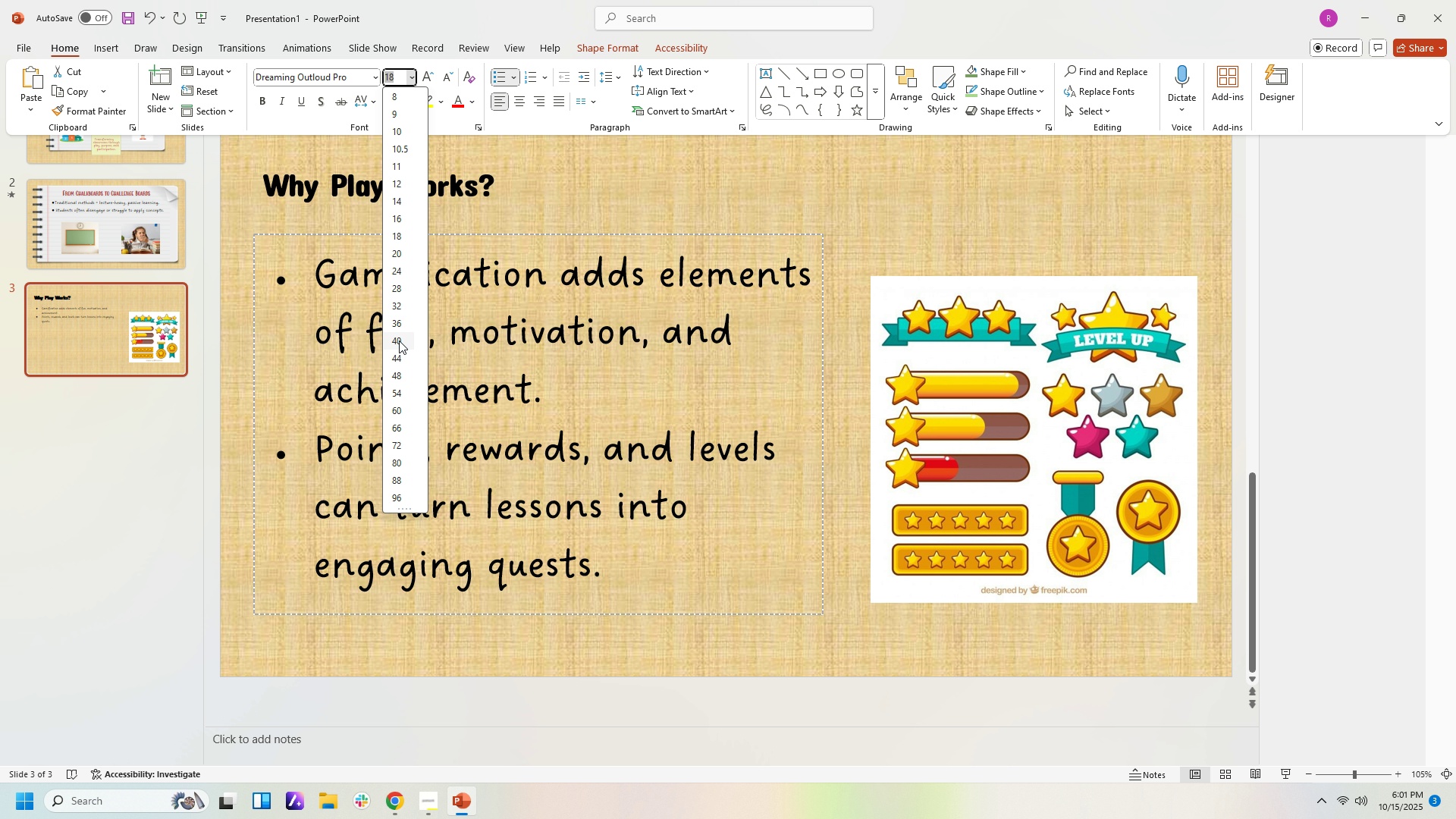 
left_click([403, 325])
 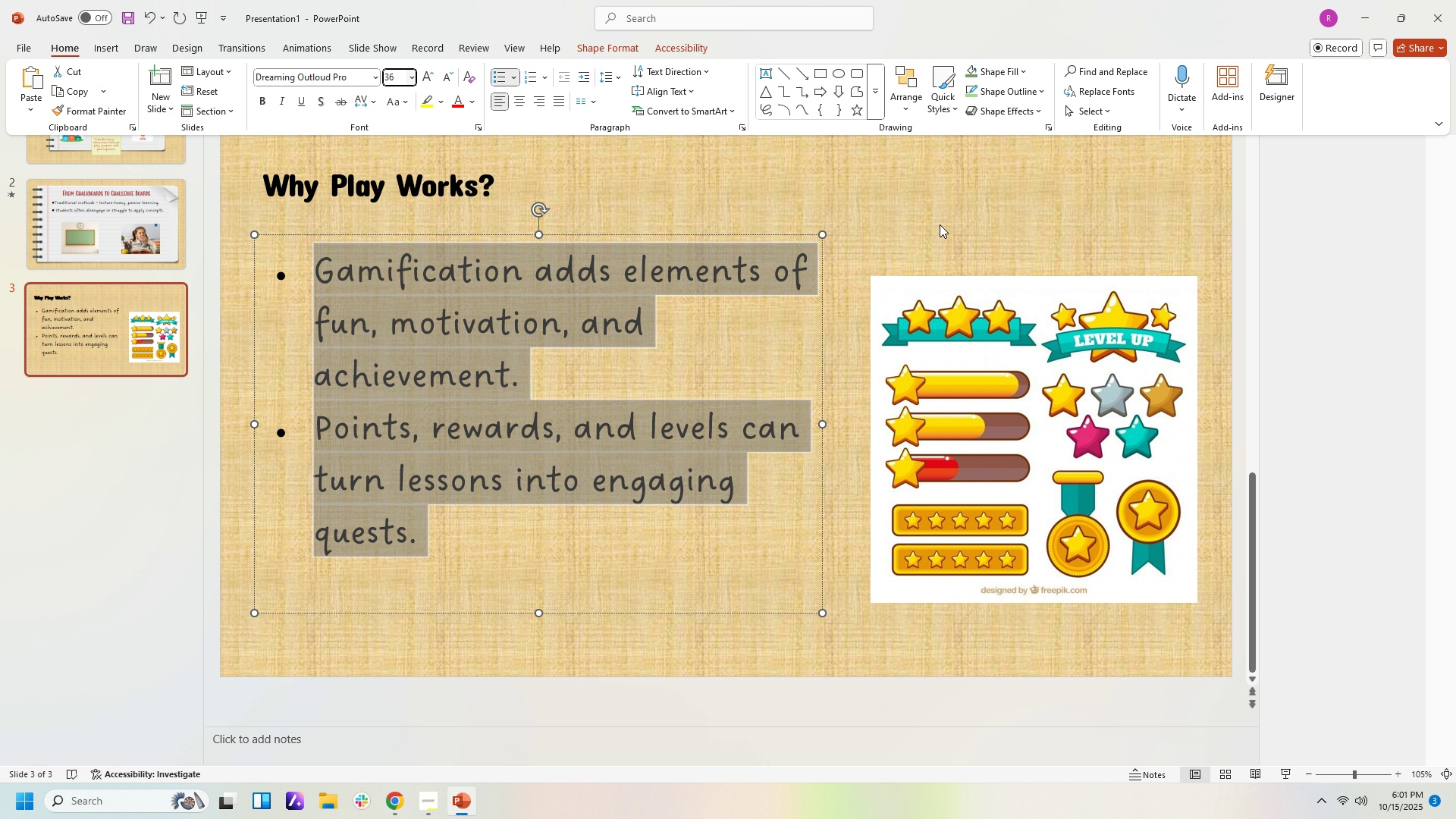 
left_click([940, 224])
 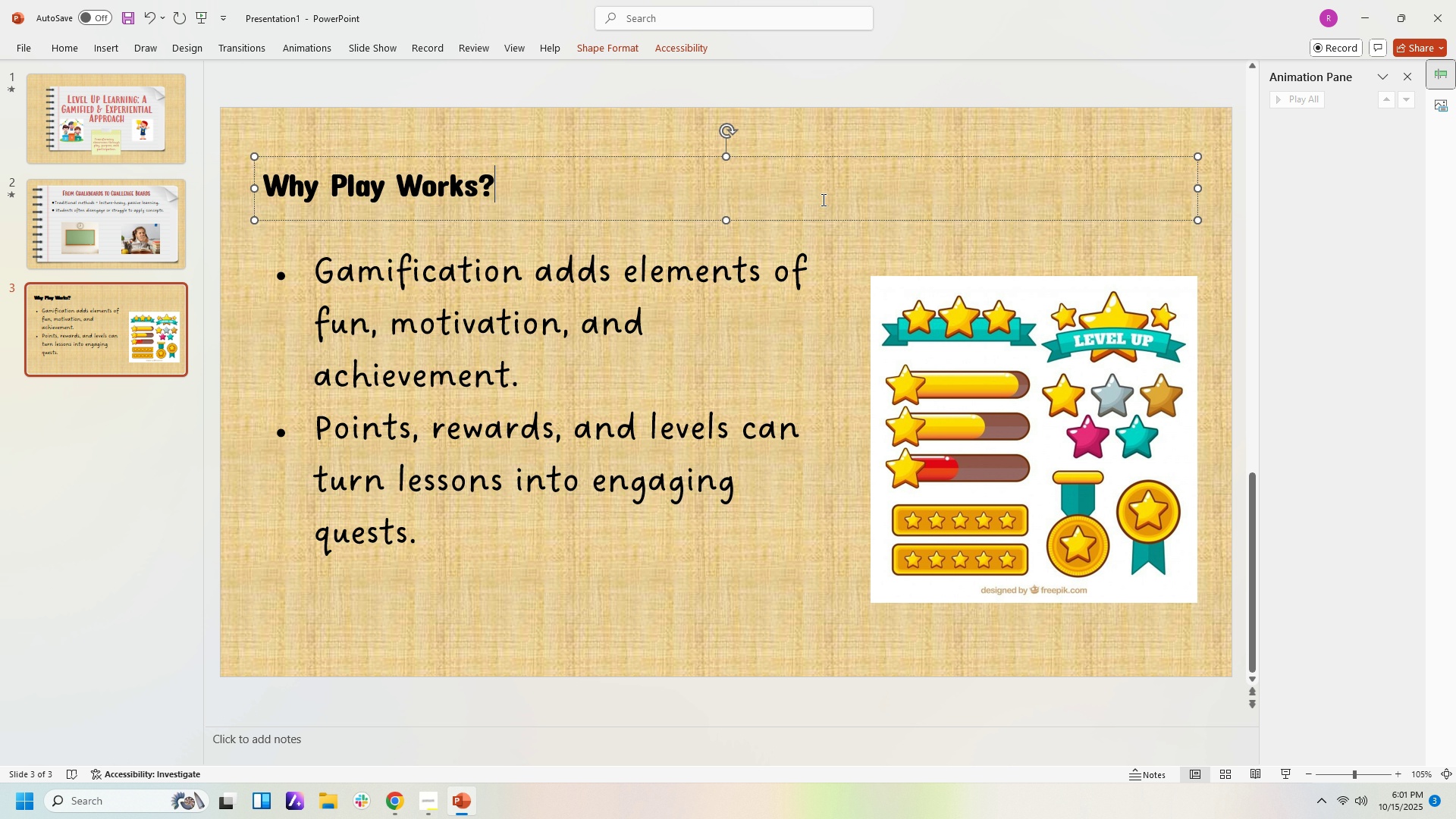 
left_click([822, 199])
 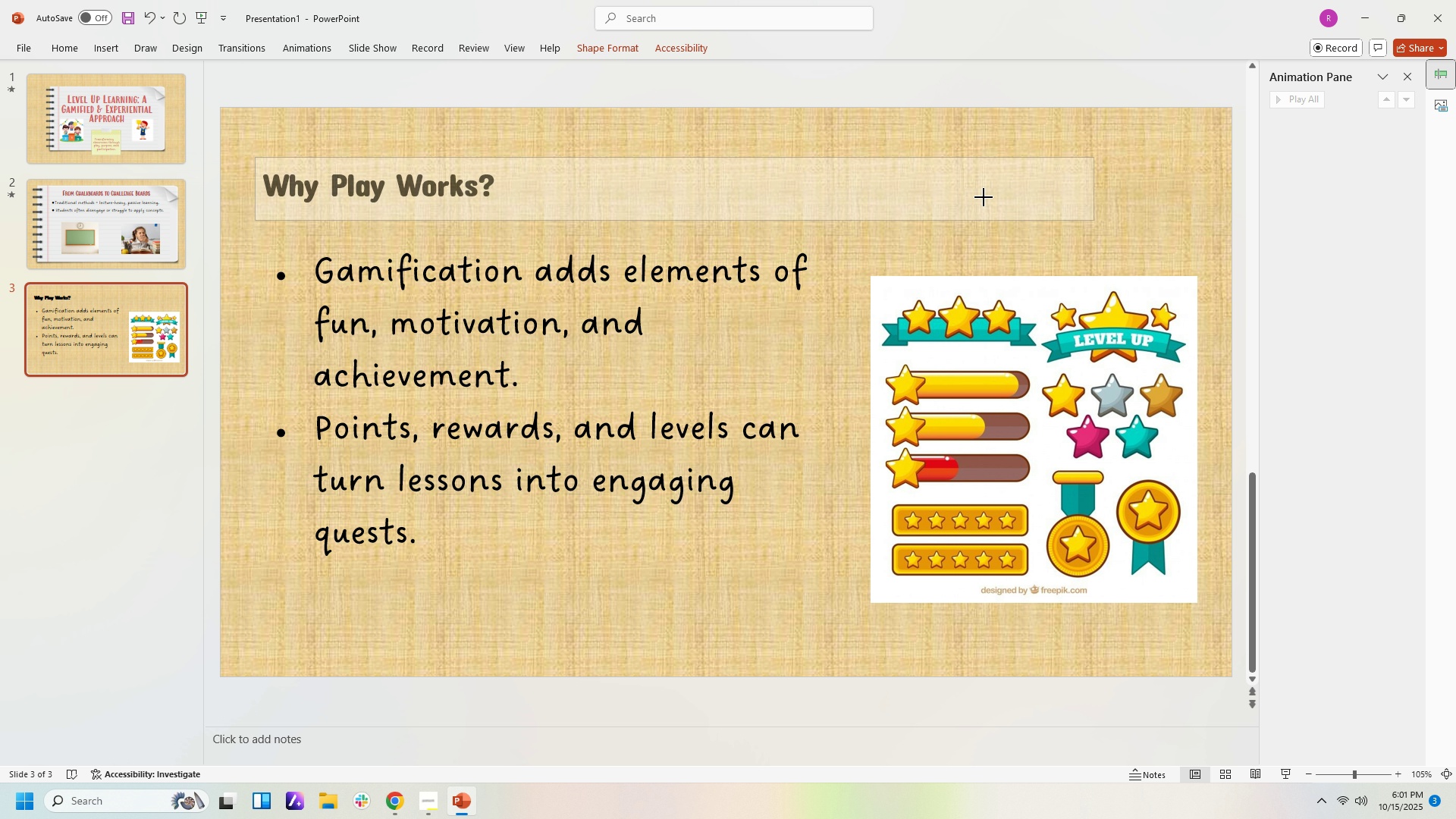 
wait(6.1)
 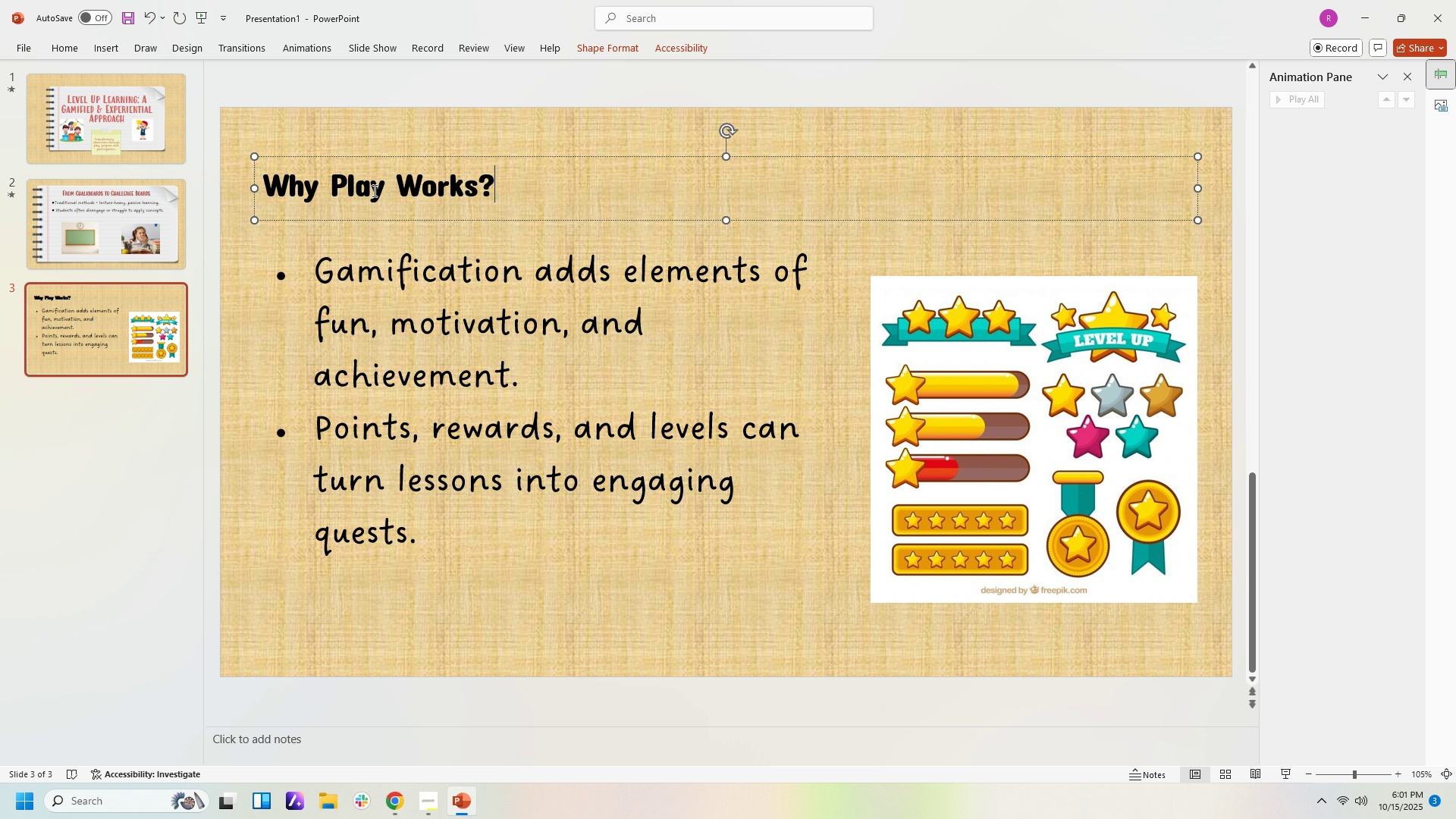 
left_click([581, 209])
 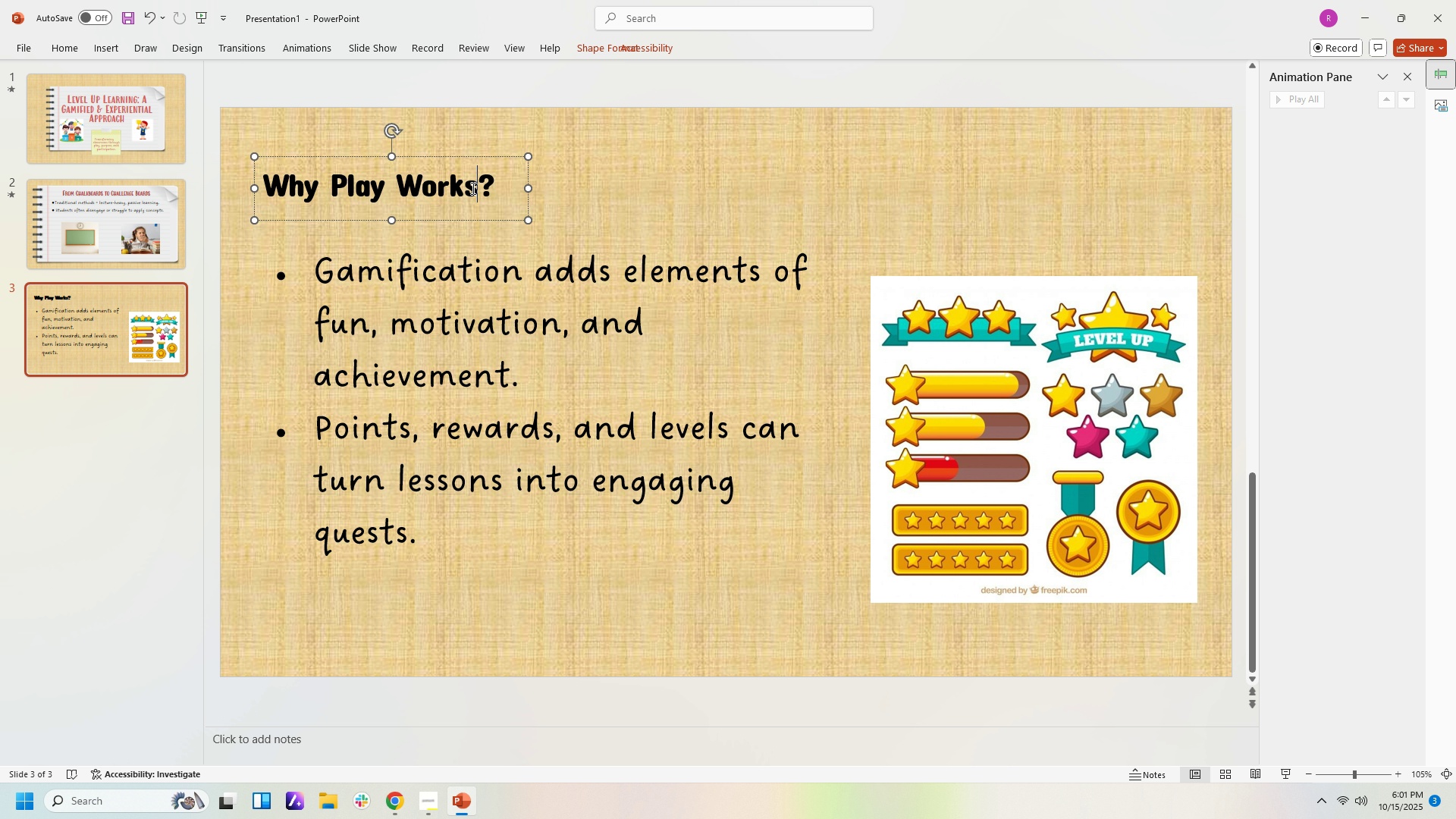 
left_click([472, 188])
 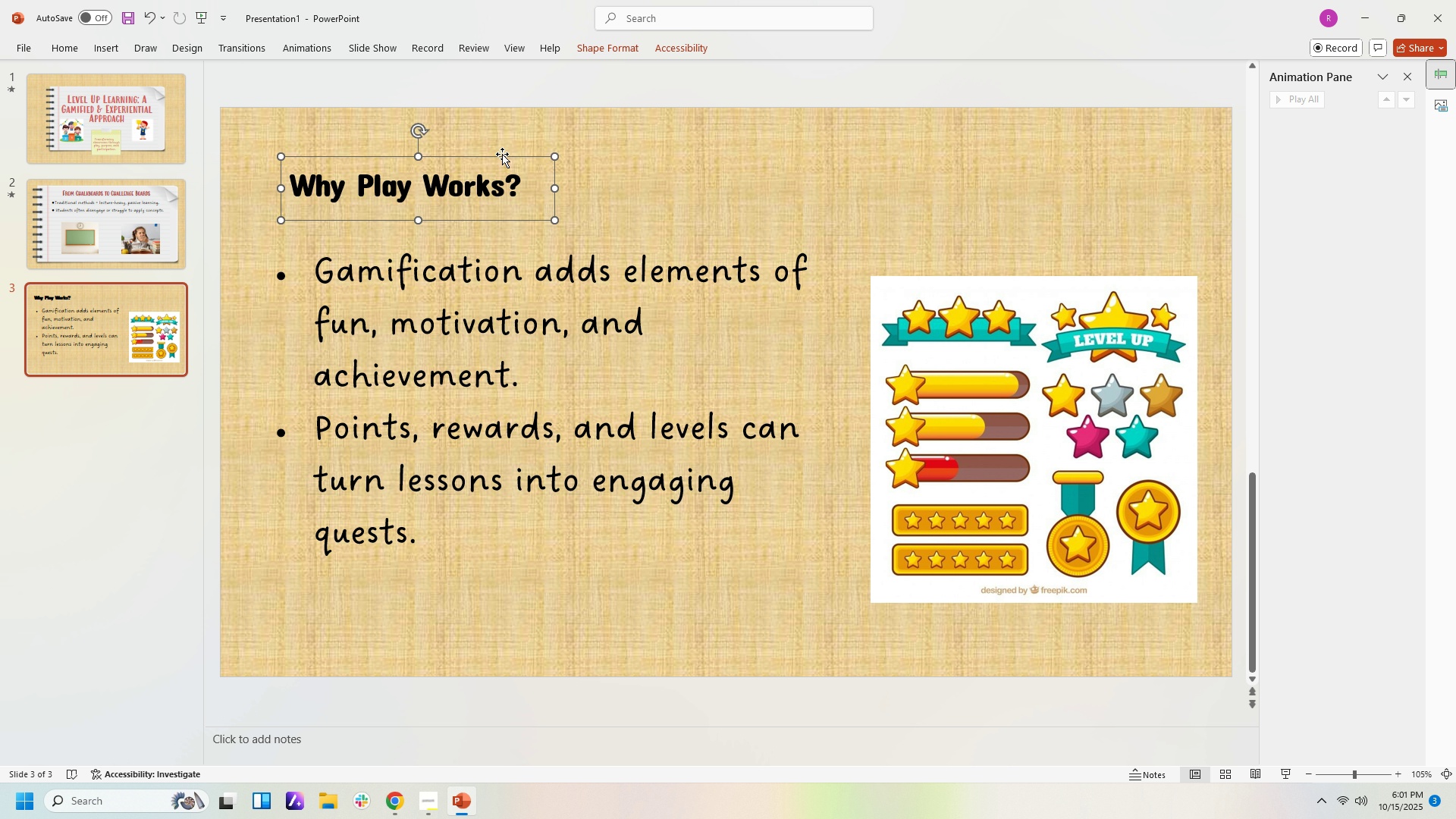 
left_click([507, 196])
 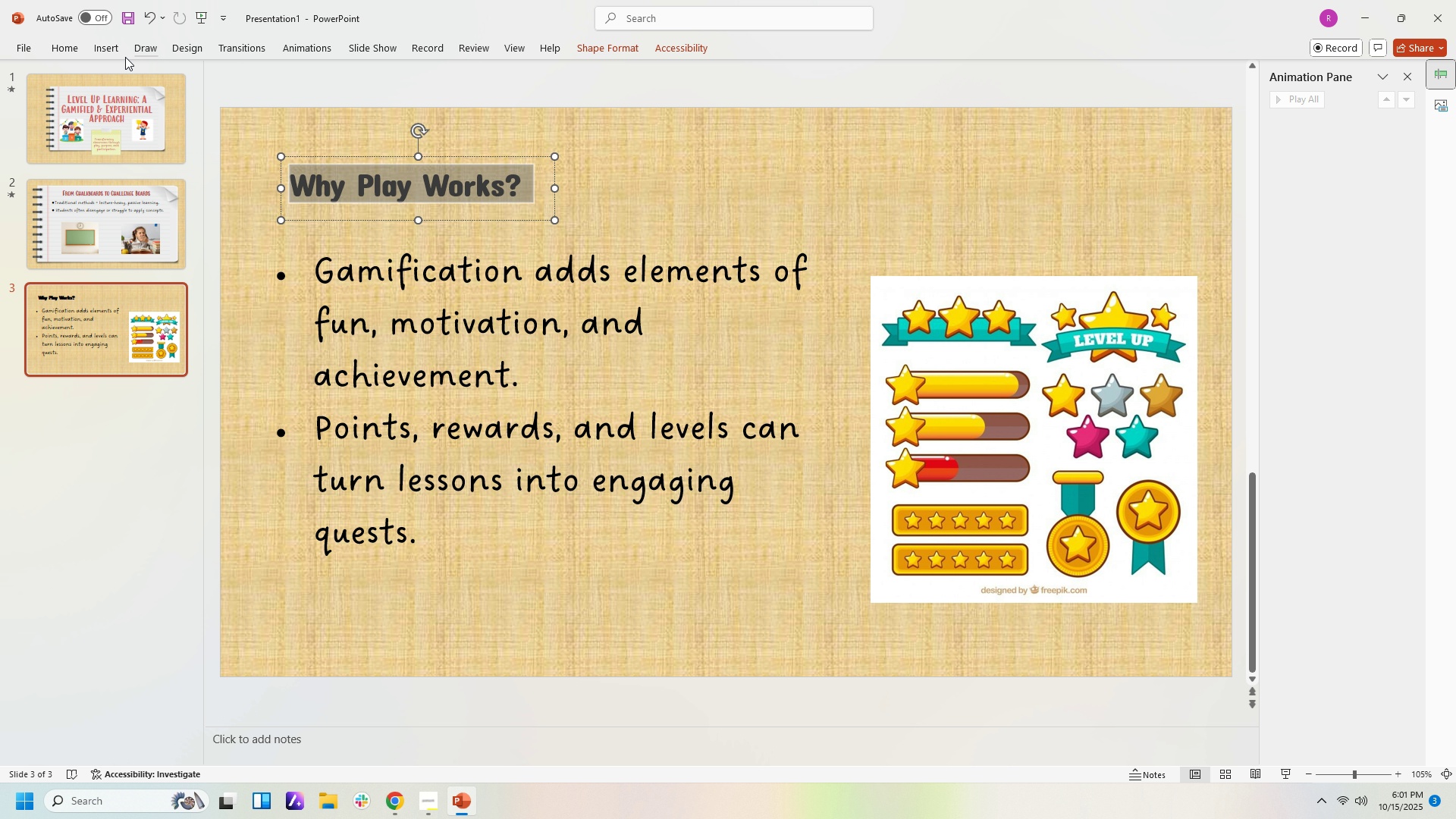 
left_click([67, 49])
 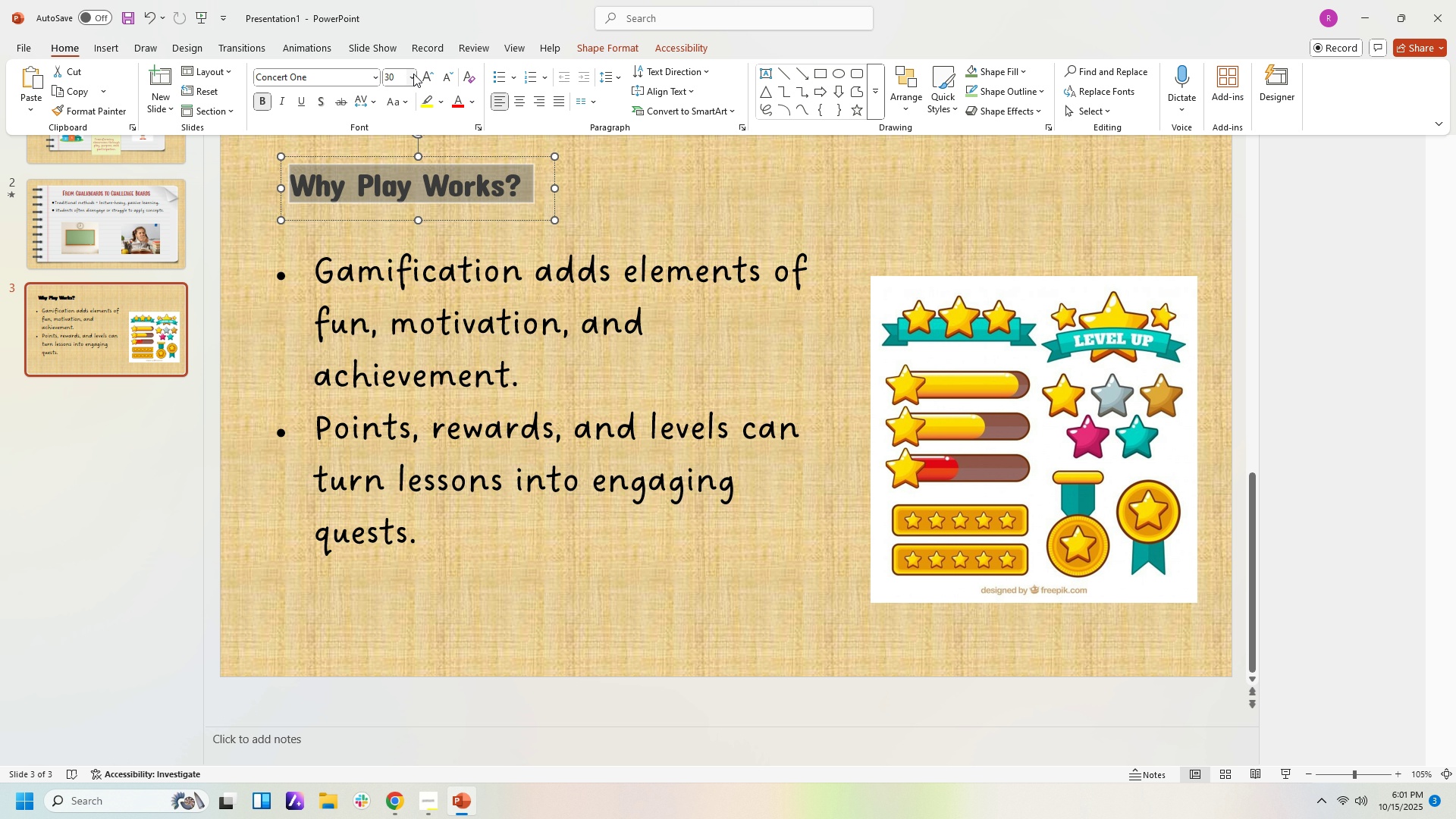 
left_click([413, 74])
 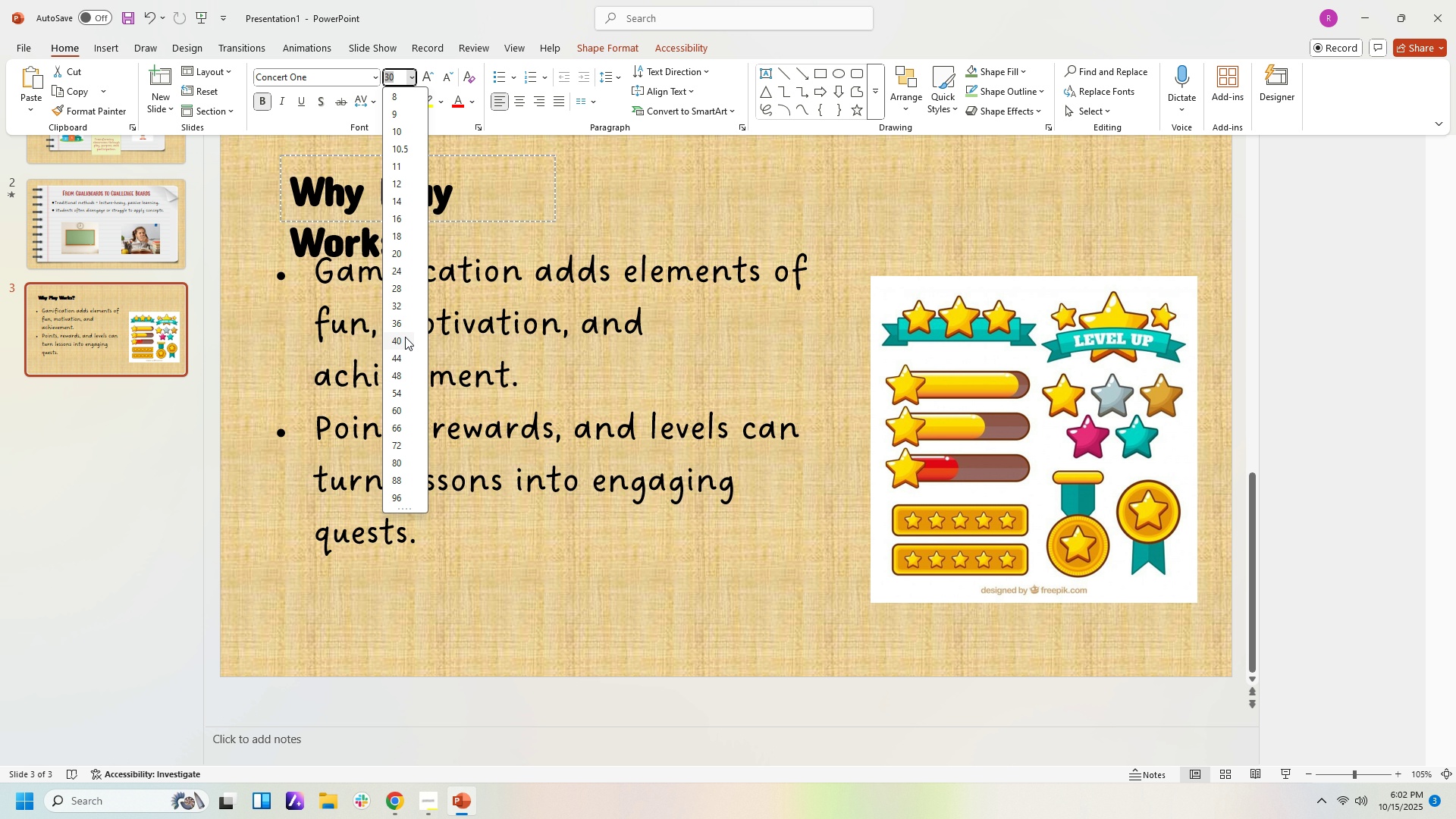 
left_click([397, 338])
 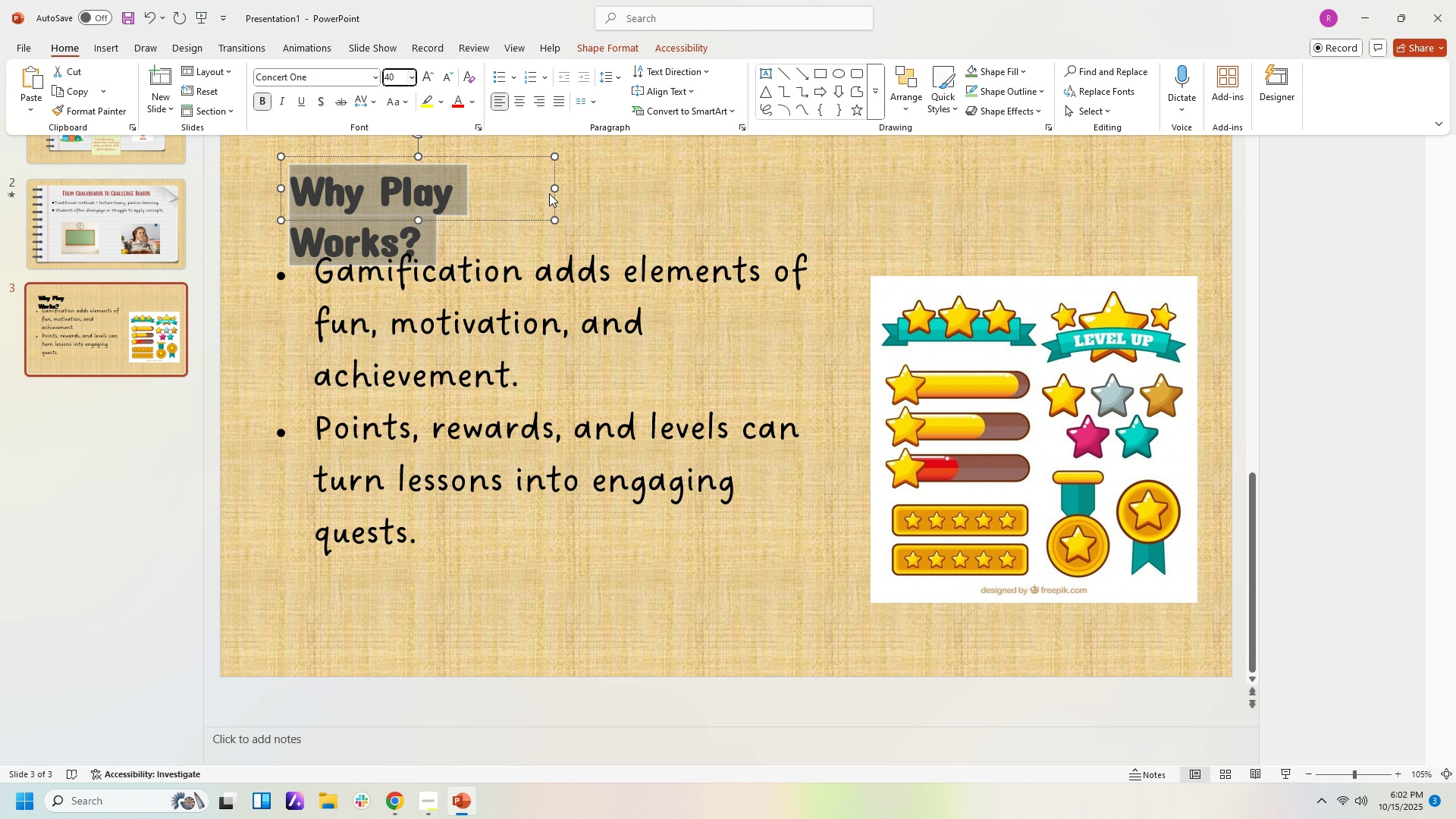 
left_click([529, 193])
 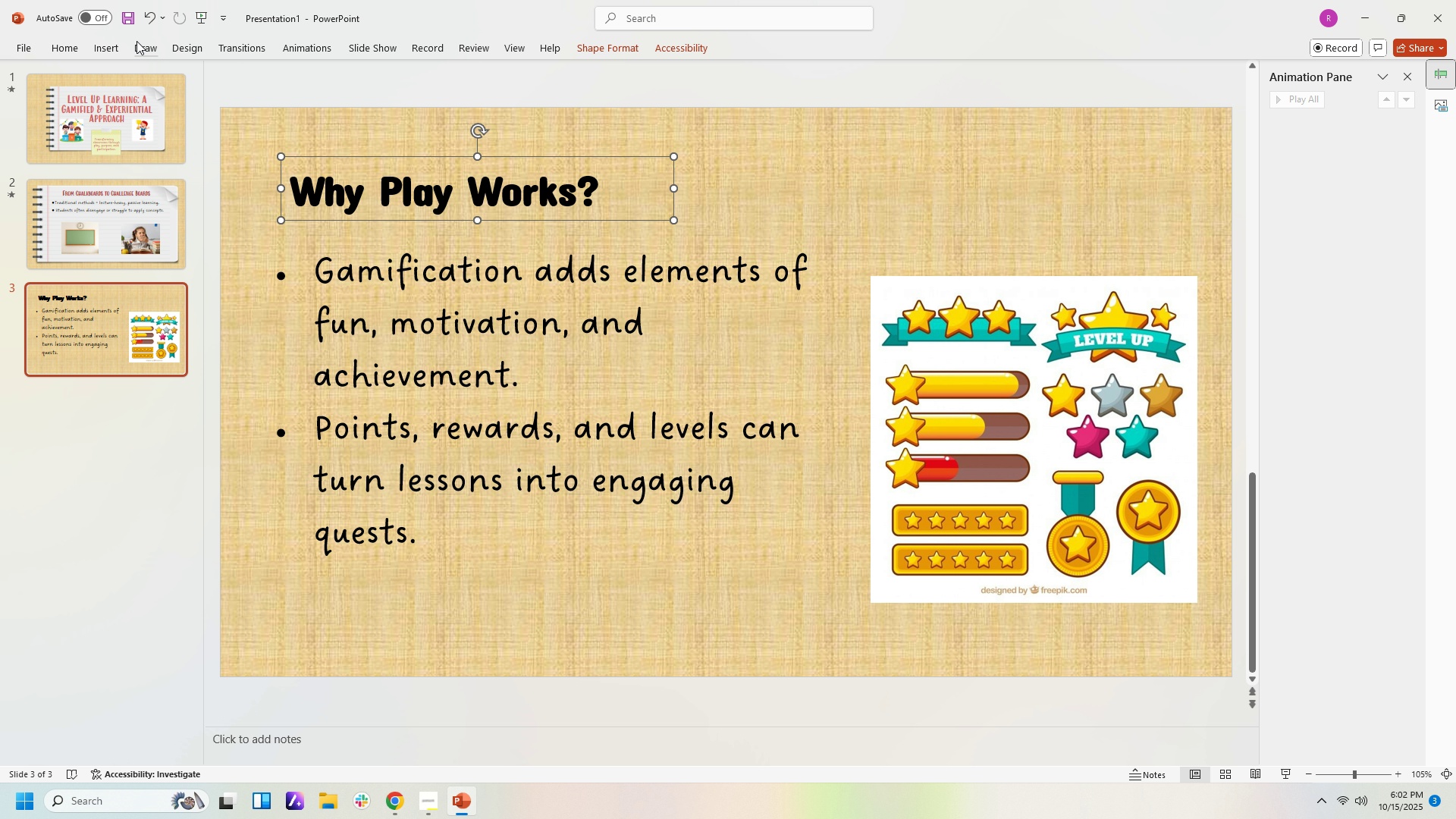 
left_click([461, 205])
 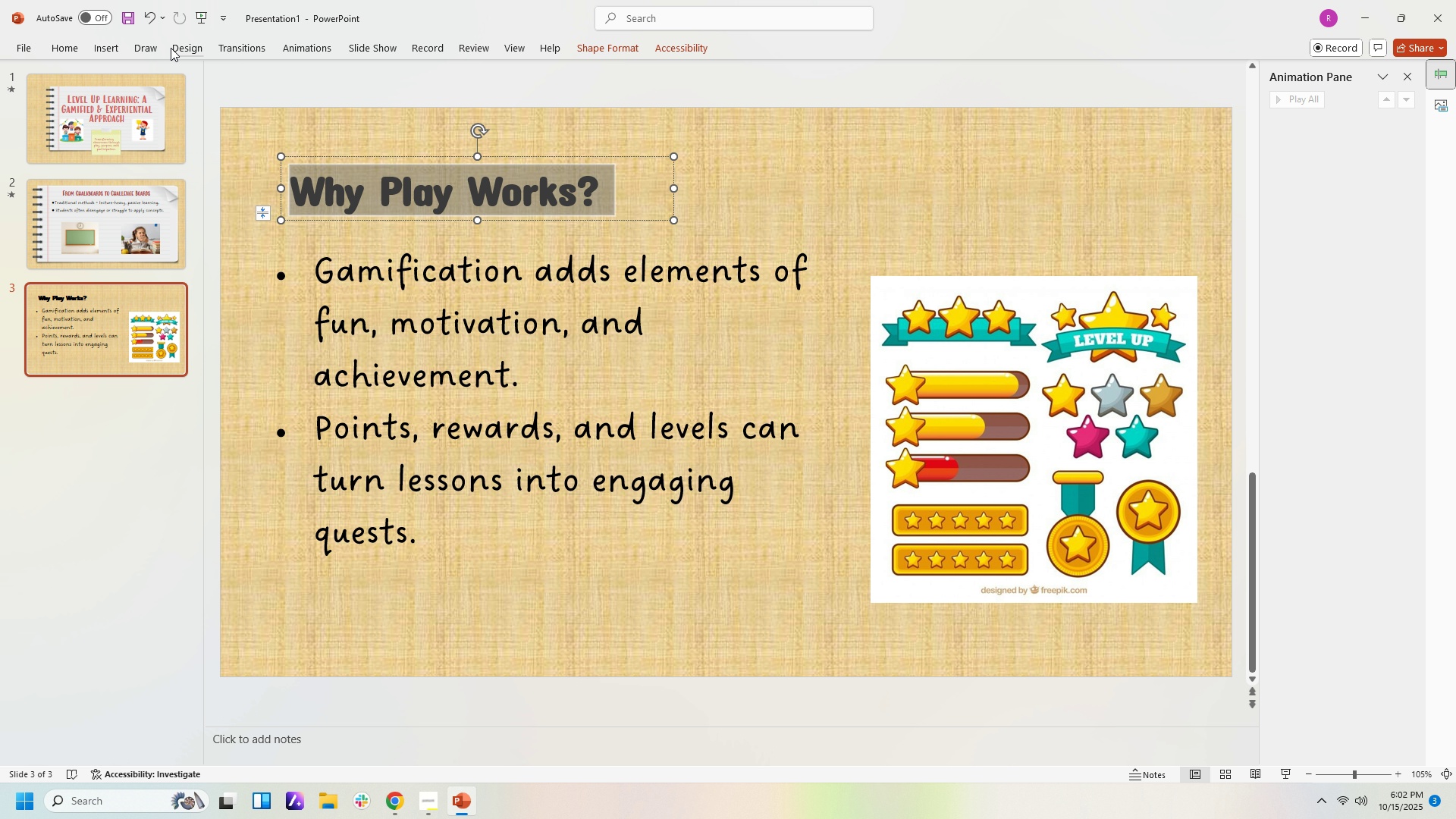 
left_click([186, 52])
 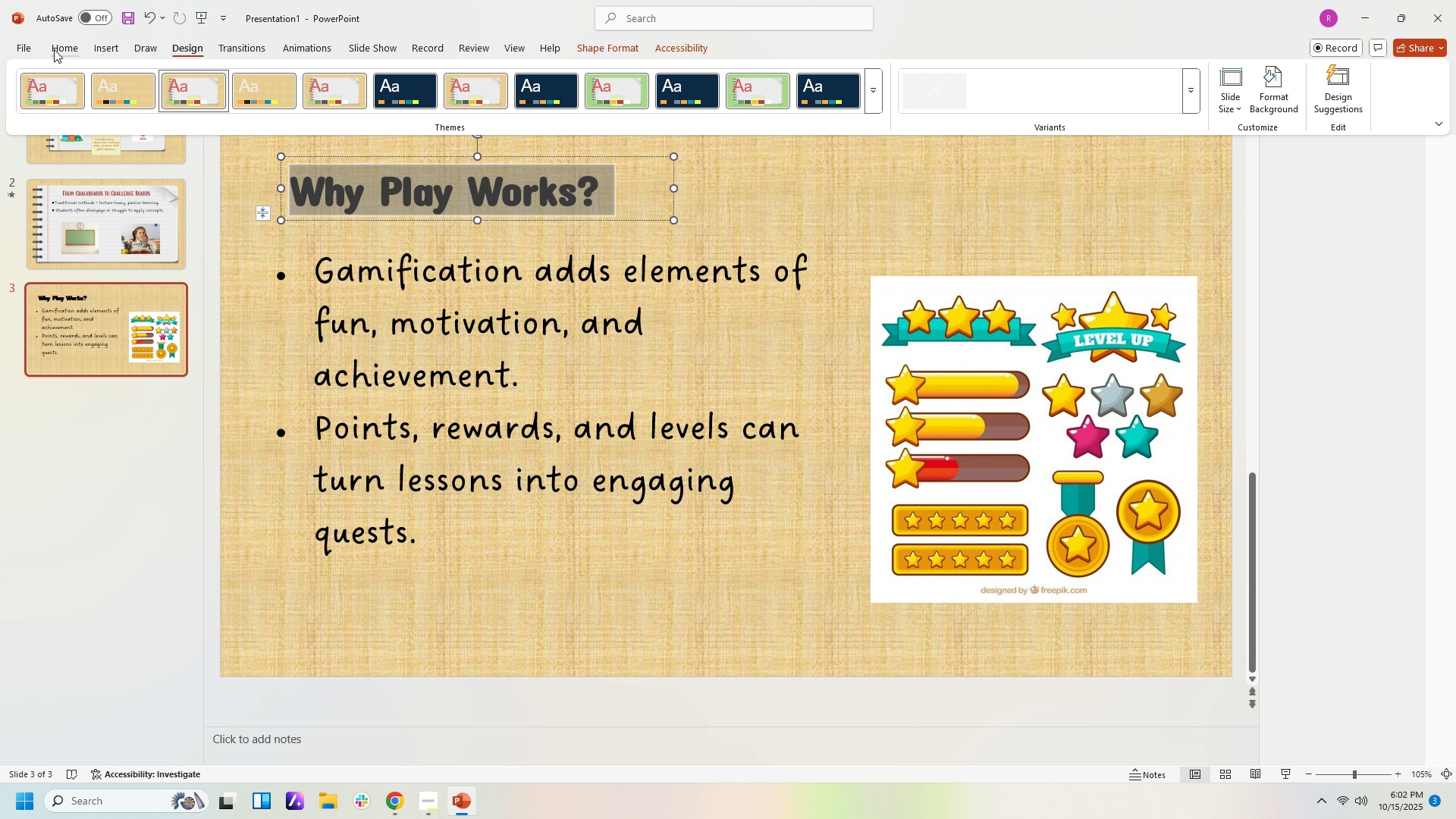 
left_click([54, 49])
 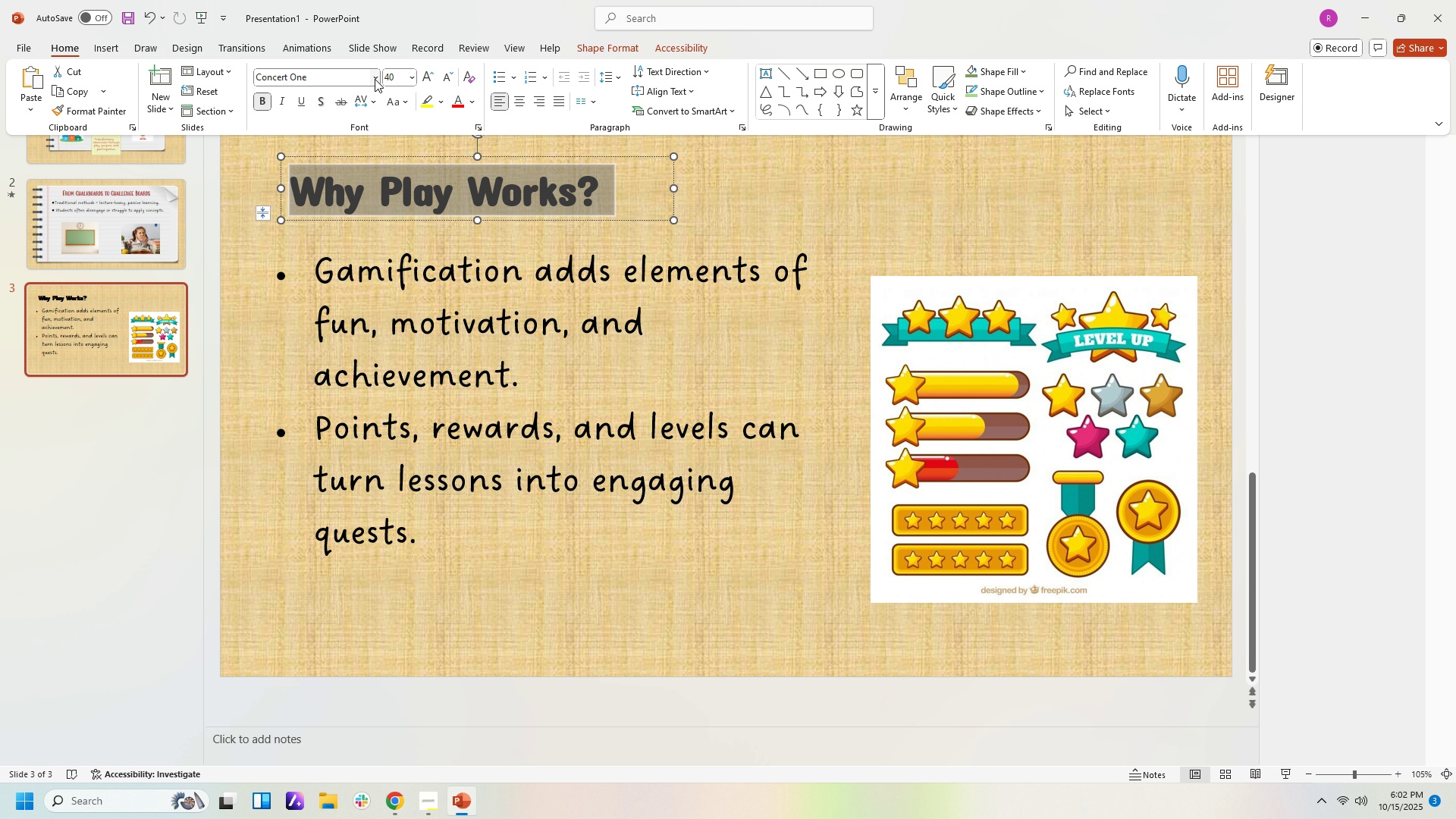 
left_click([375, 79])
 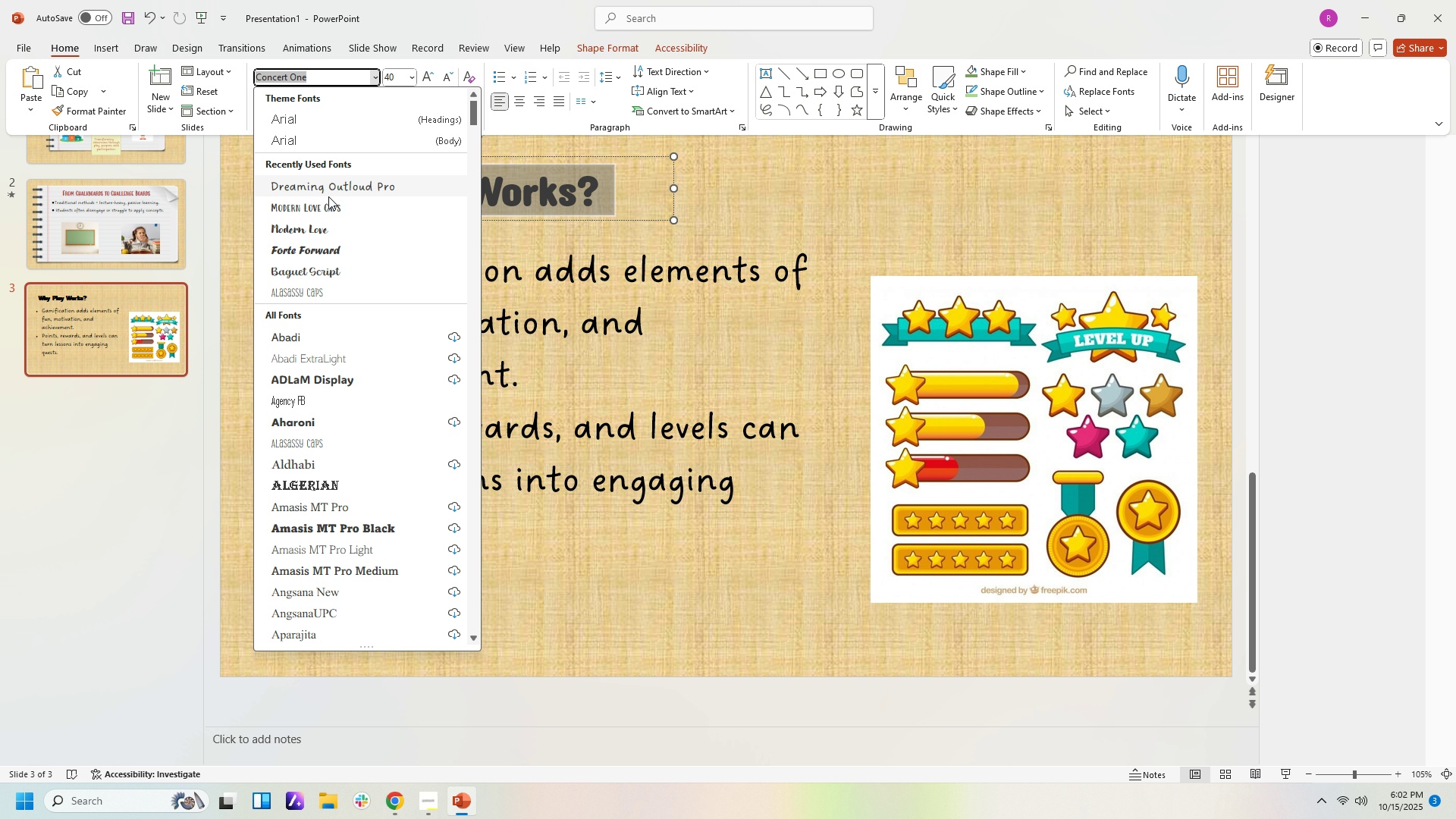 
left_click([321, 210])
 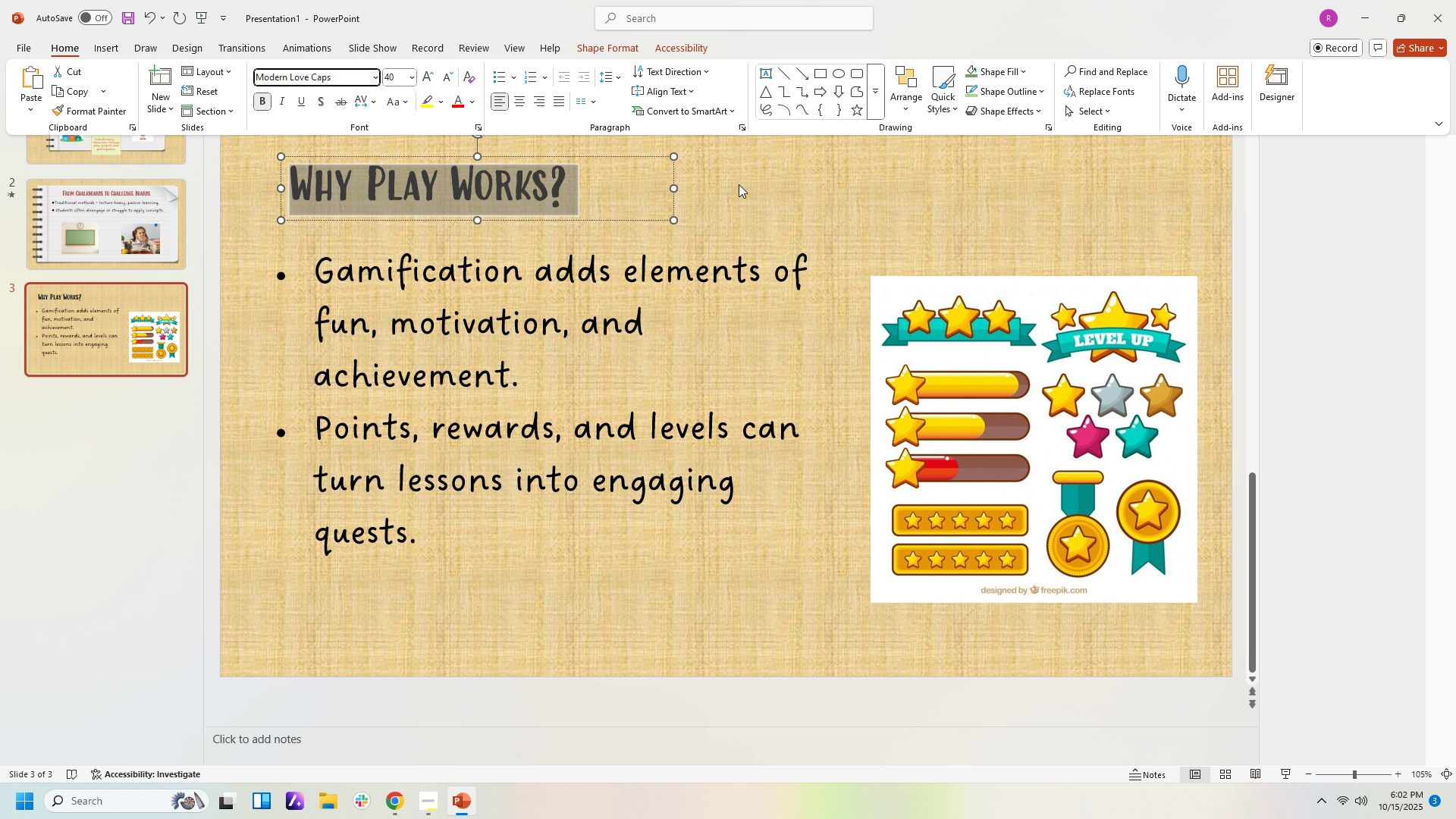 
left_click([739, 184])
 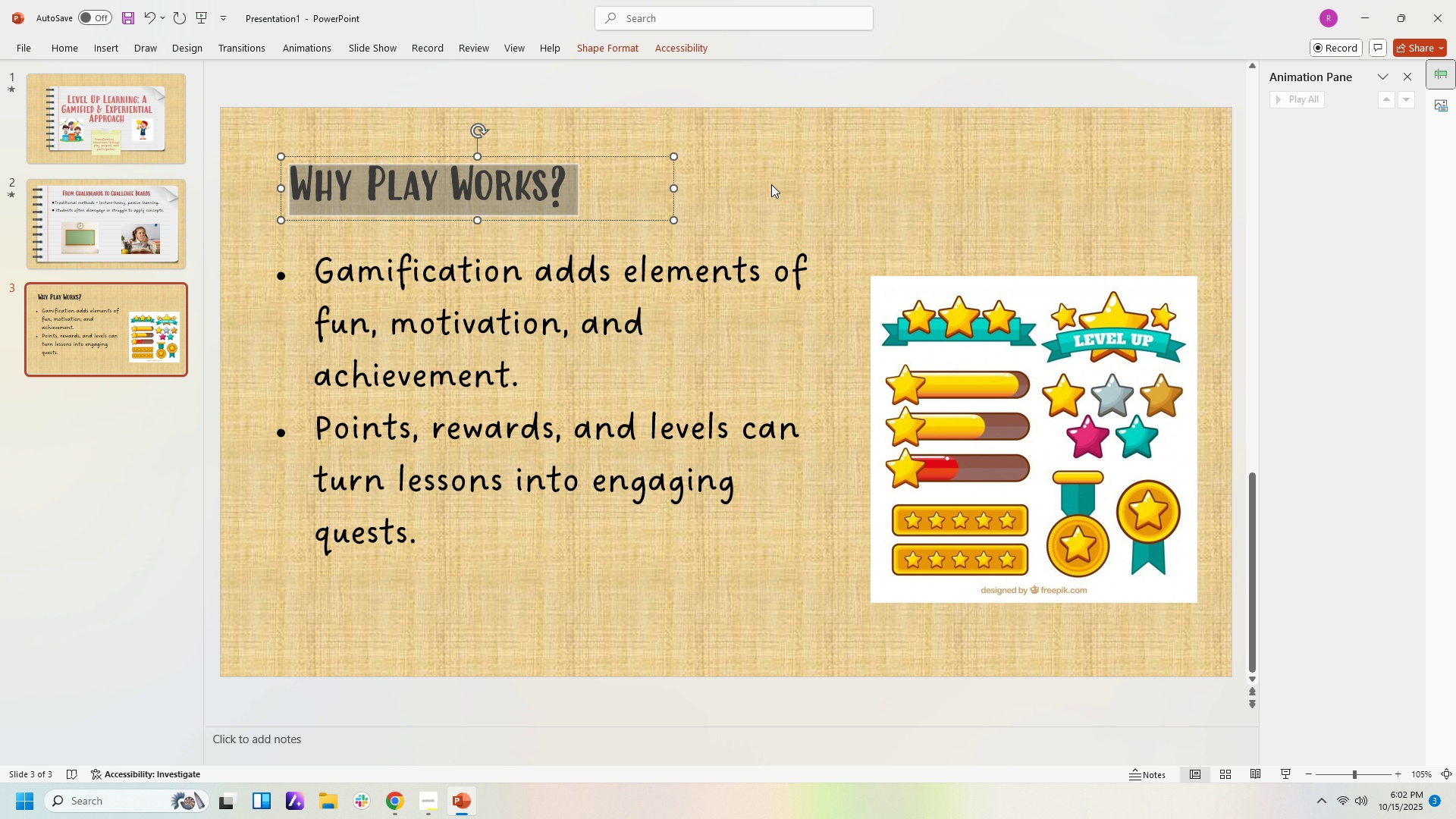 
left_click([771, 184])
 